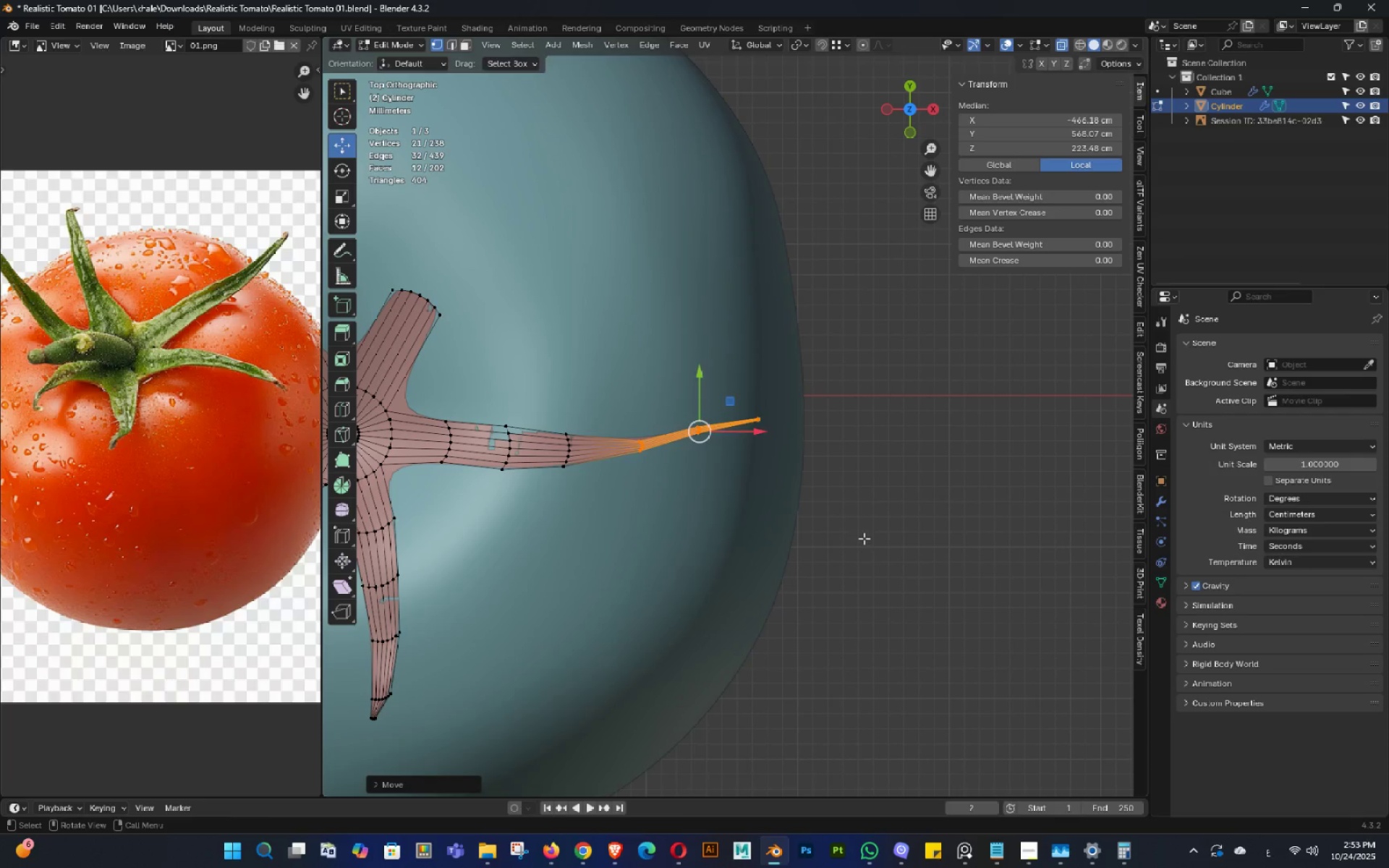 
key(G)
 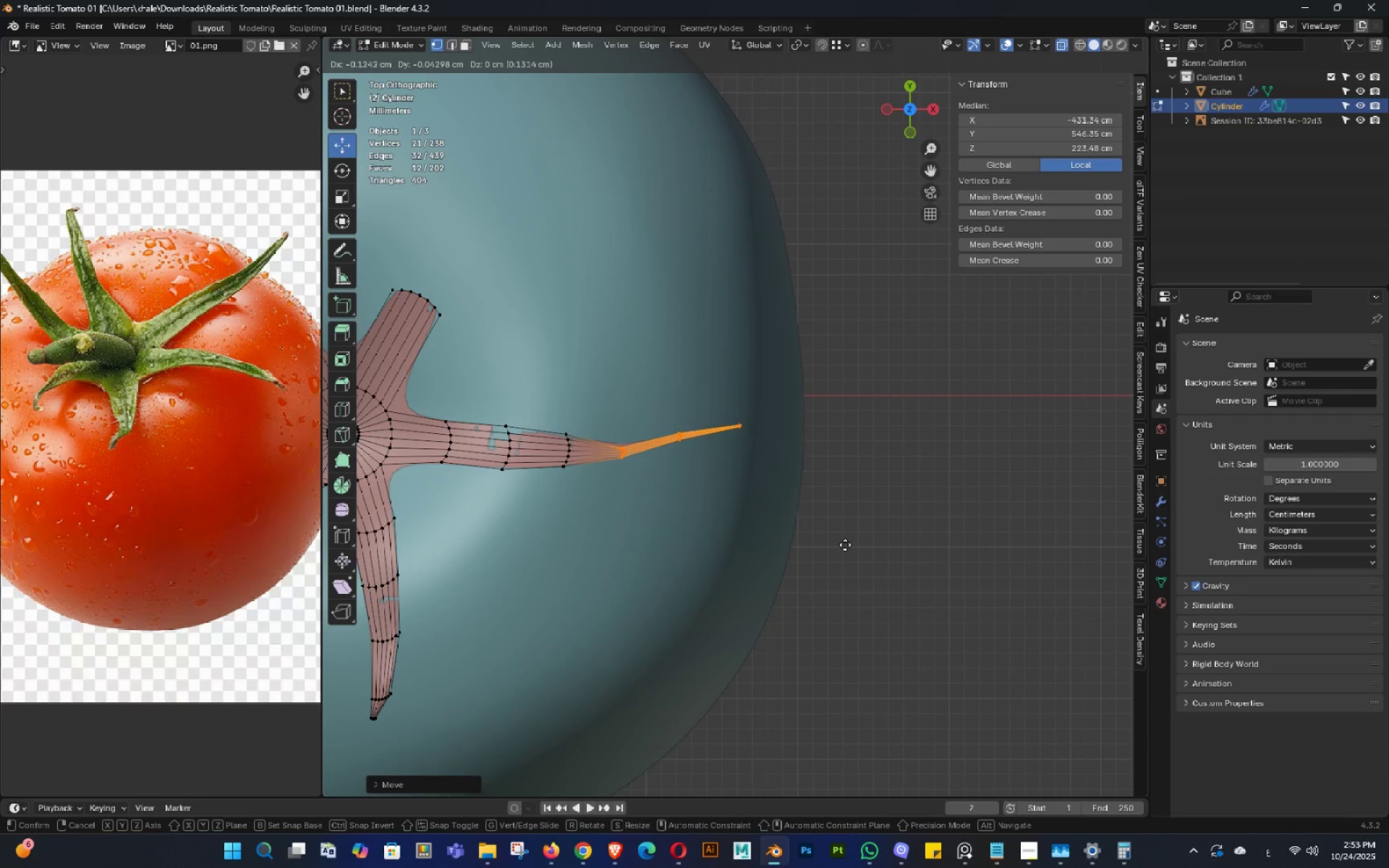 
hold_key(key=ControlLeft, duration=1.01)
left_click([845, 545])
 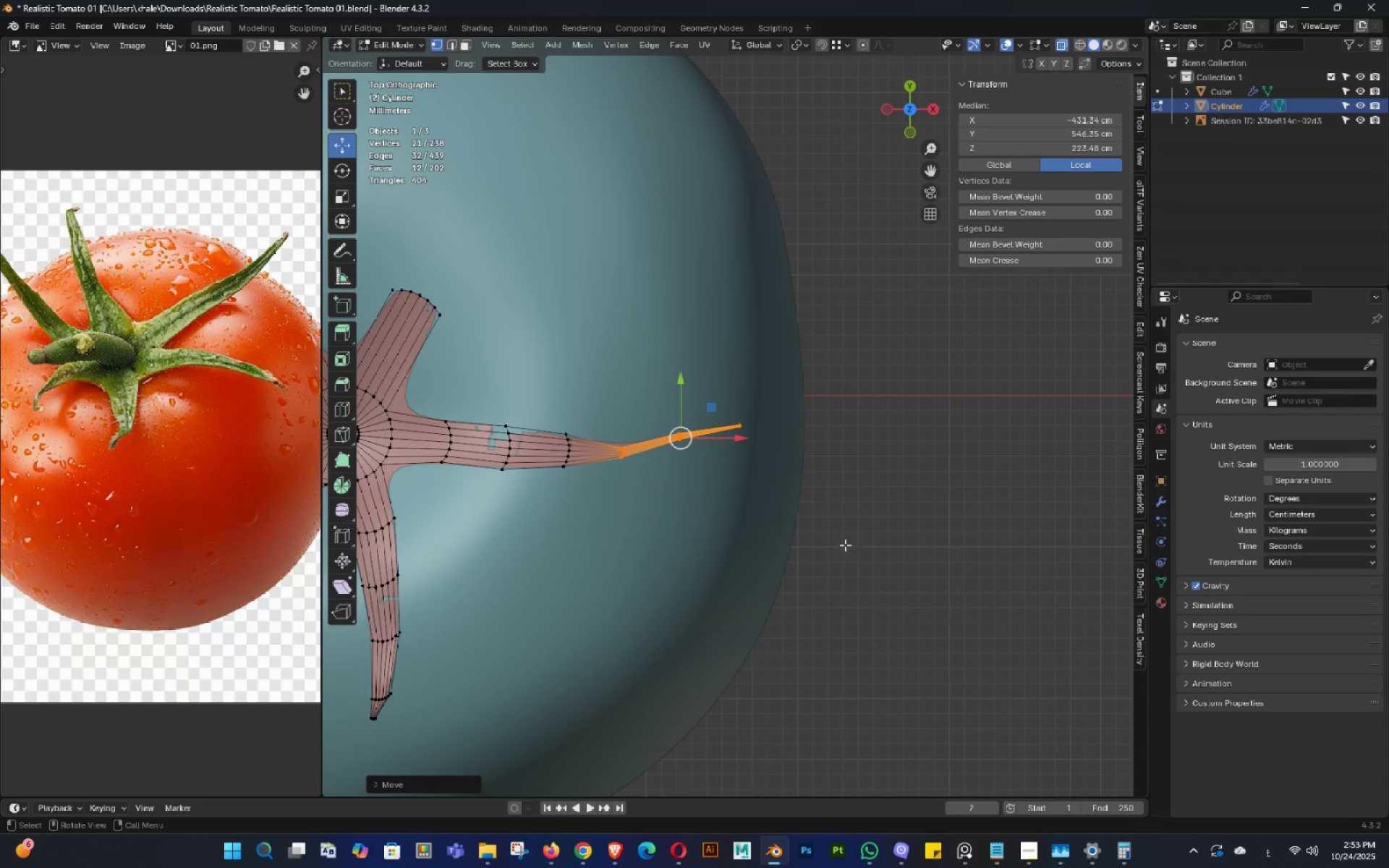 
left_click_drag(start_coordinate=[598, 443], to_coordinate=[642, 477])
 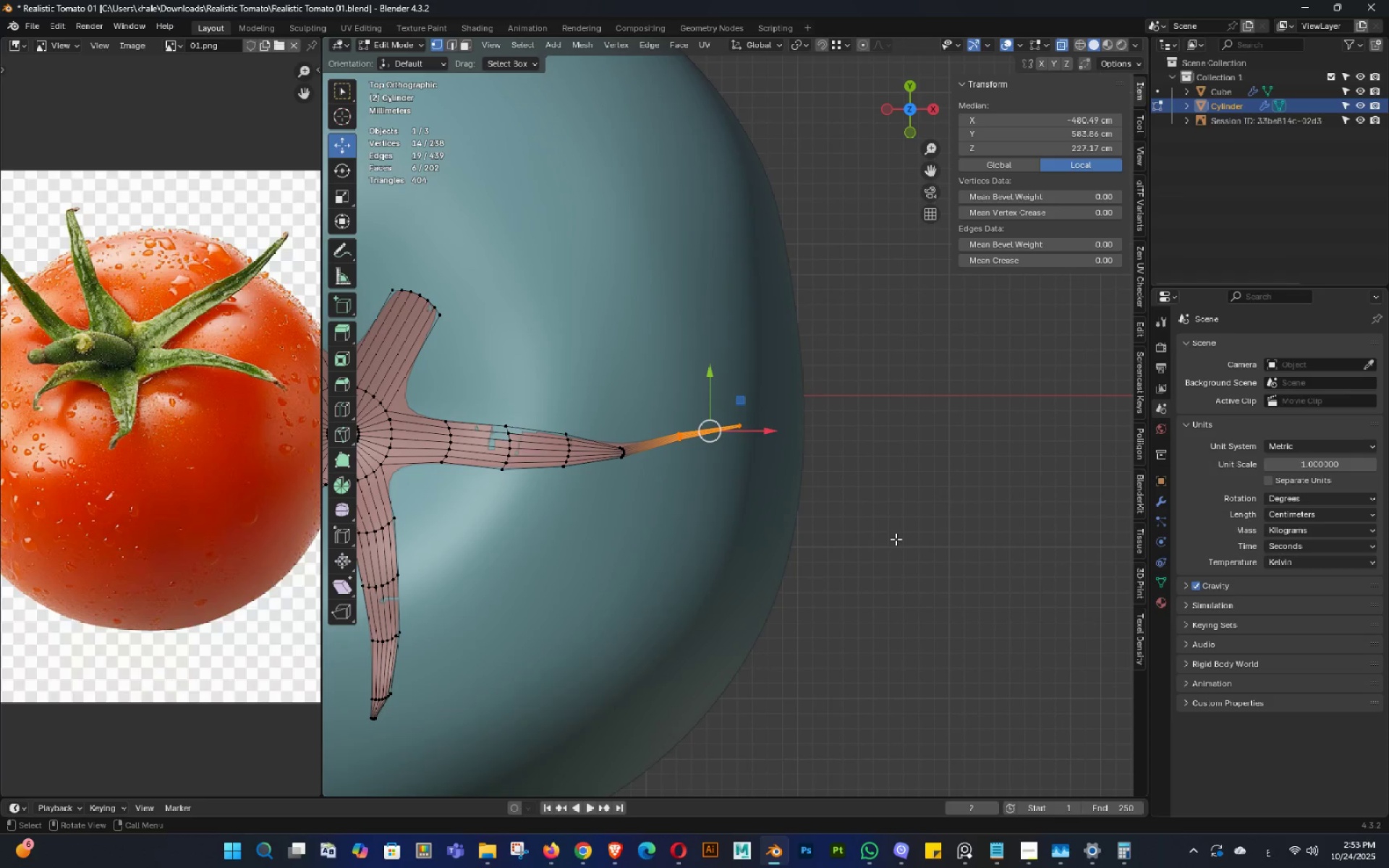 
key(R)
 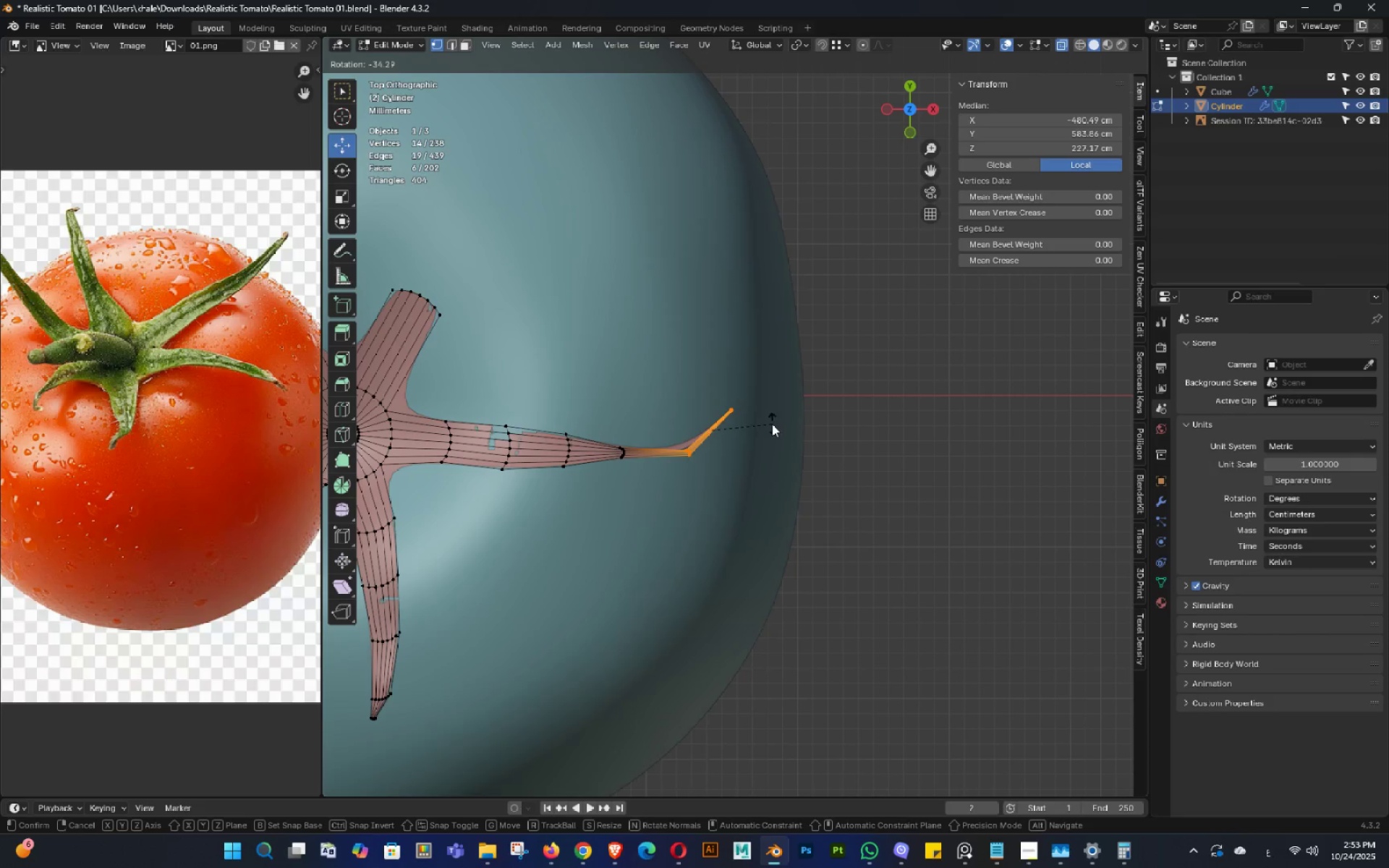 
left_click([757, 414])
 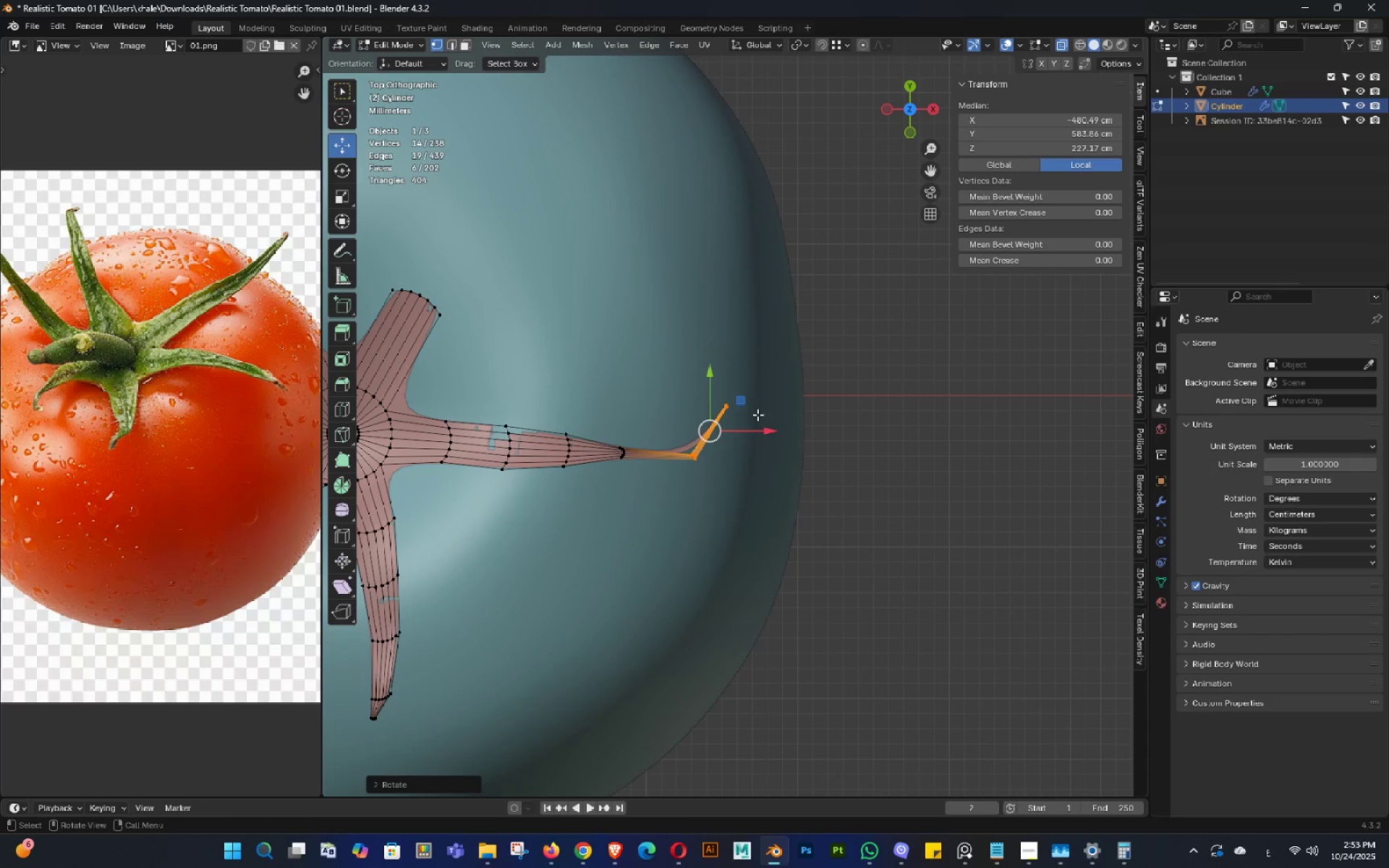 
key(G)
 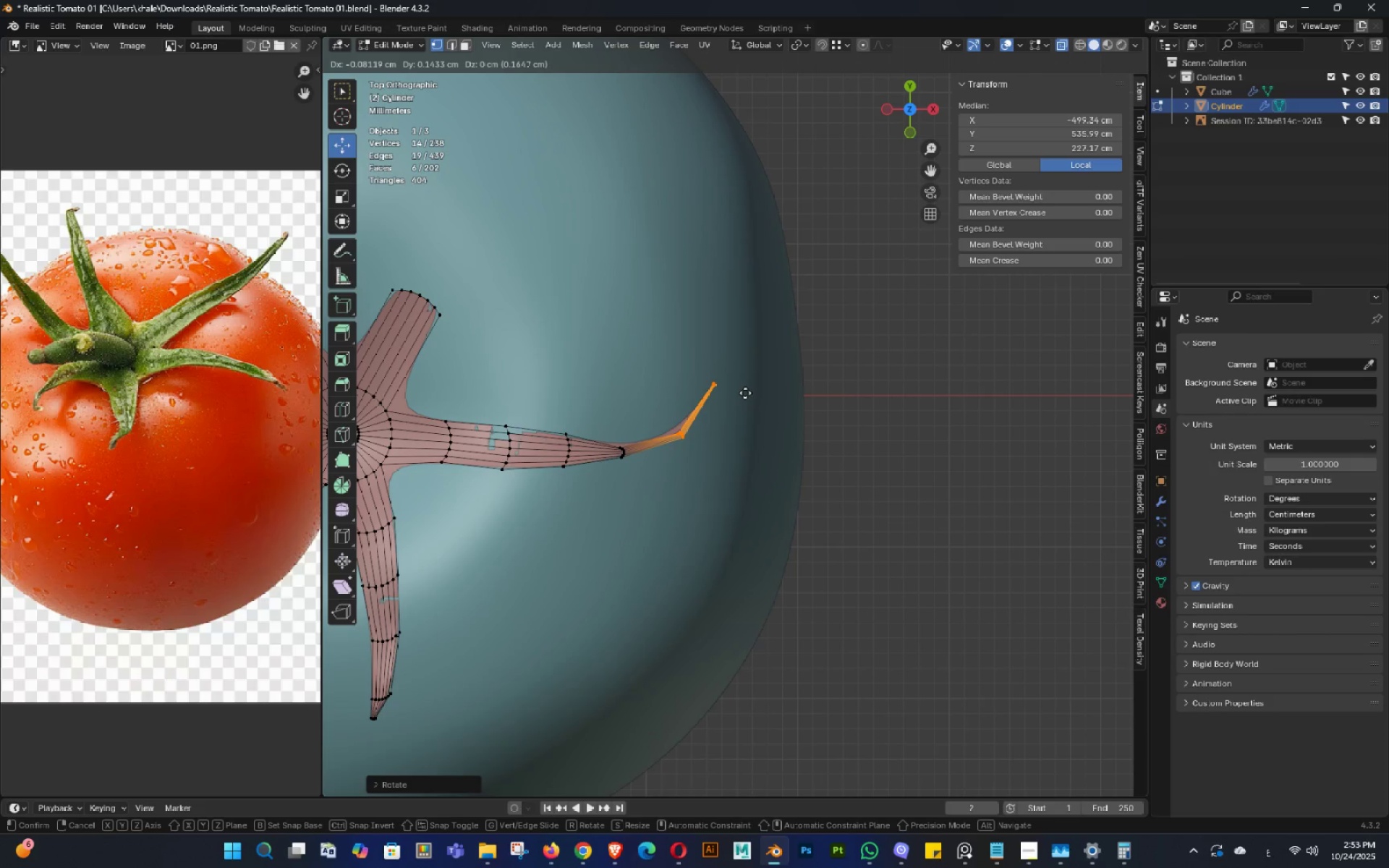 
left_click([745, 393])
 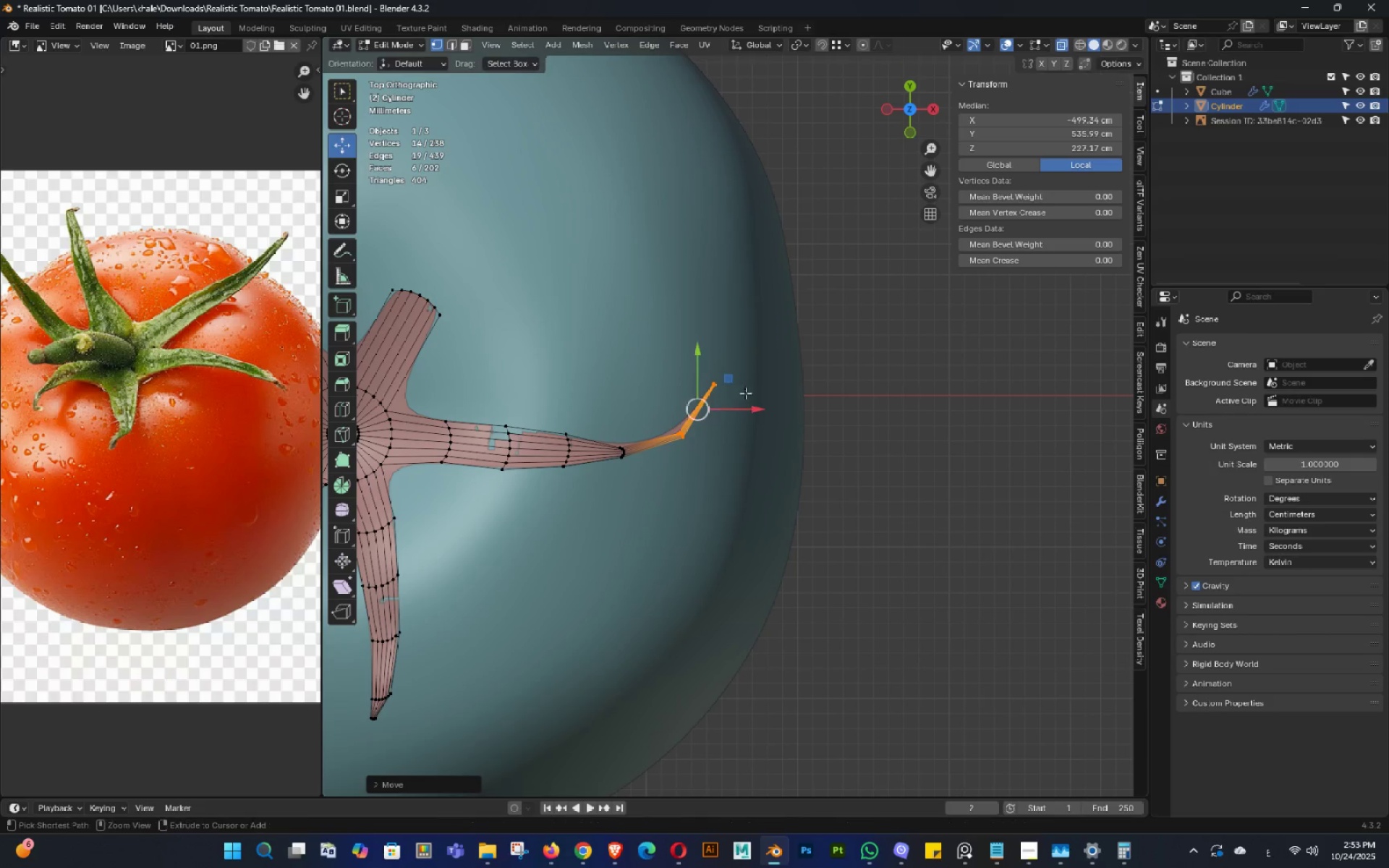 
hold_key(key=ControlLeft, duration=0.84)
left_click_drag(start_coordinate=[629, 413], to_coordinate=[727, 480])
 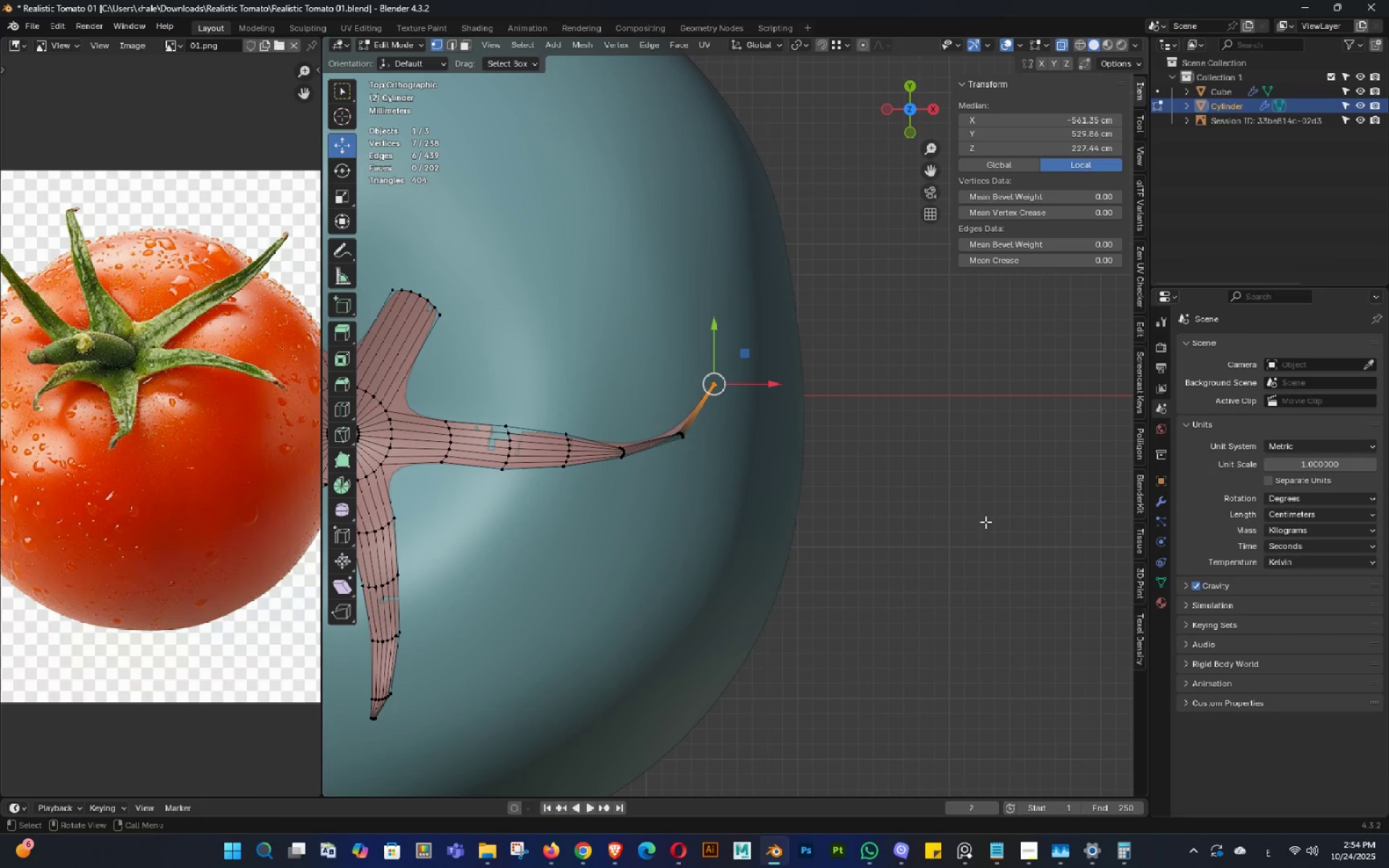 
key(R)
 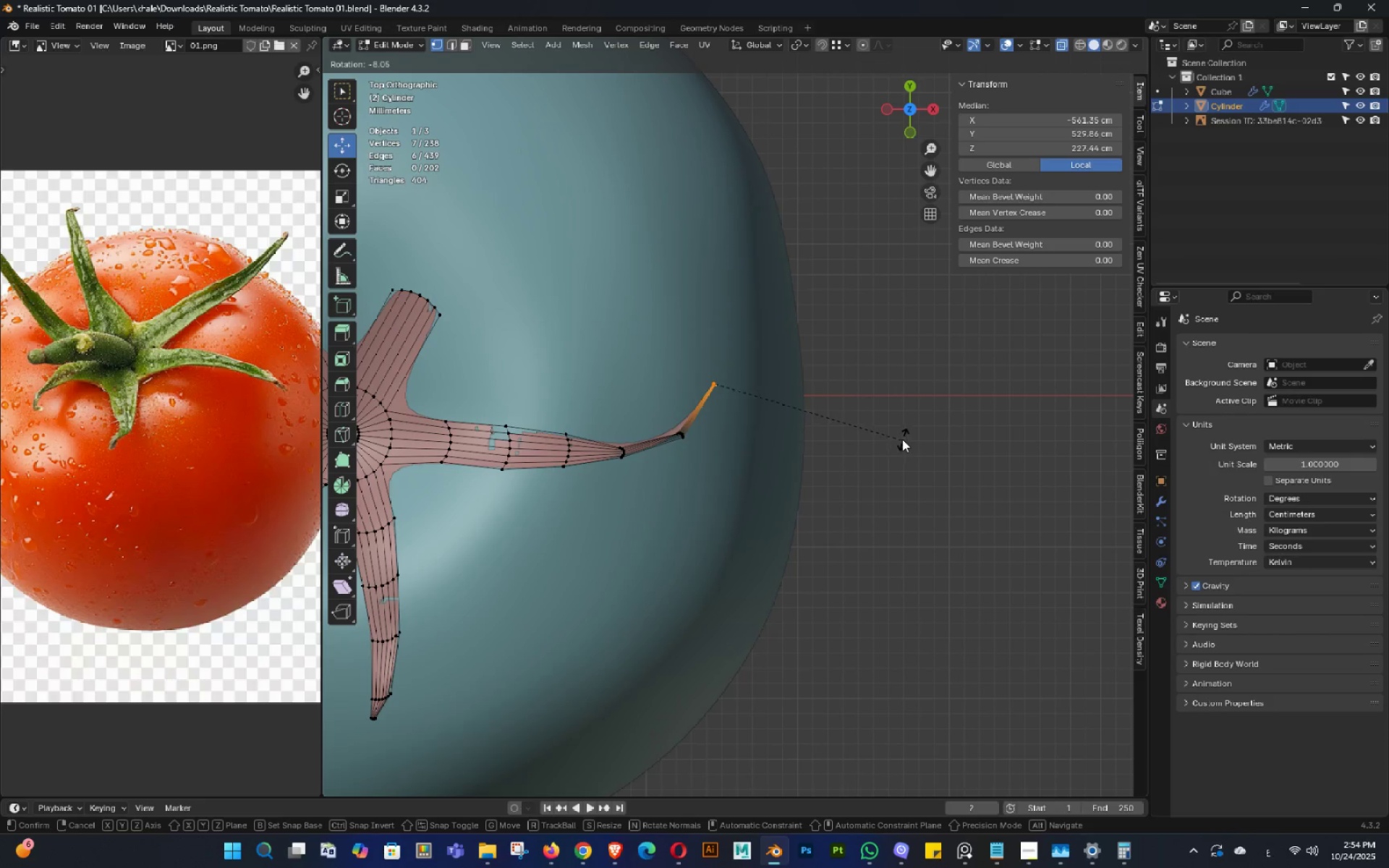 
left_click([905, 439])
 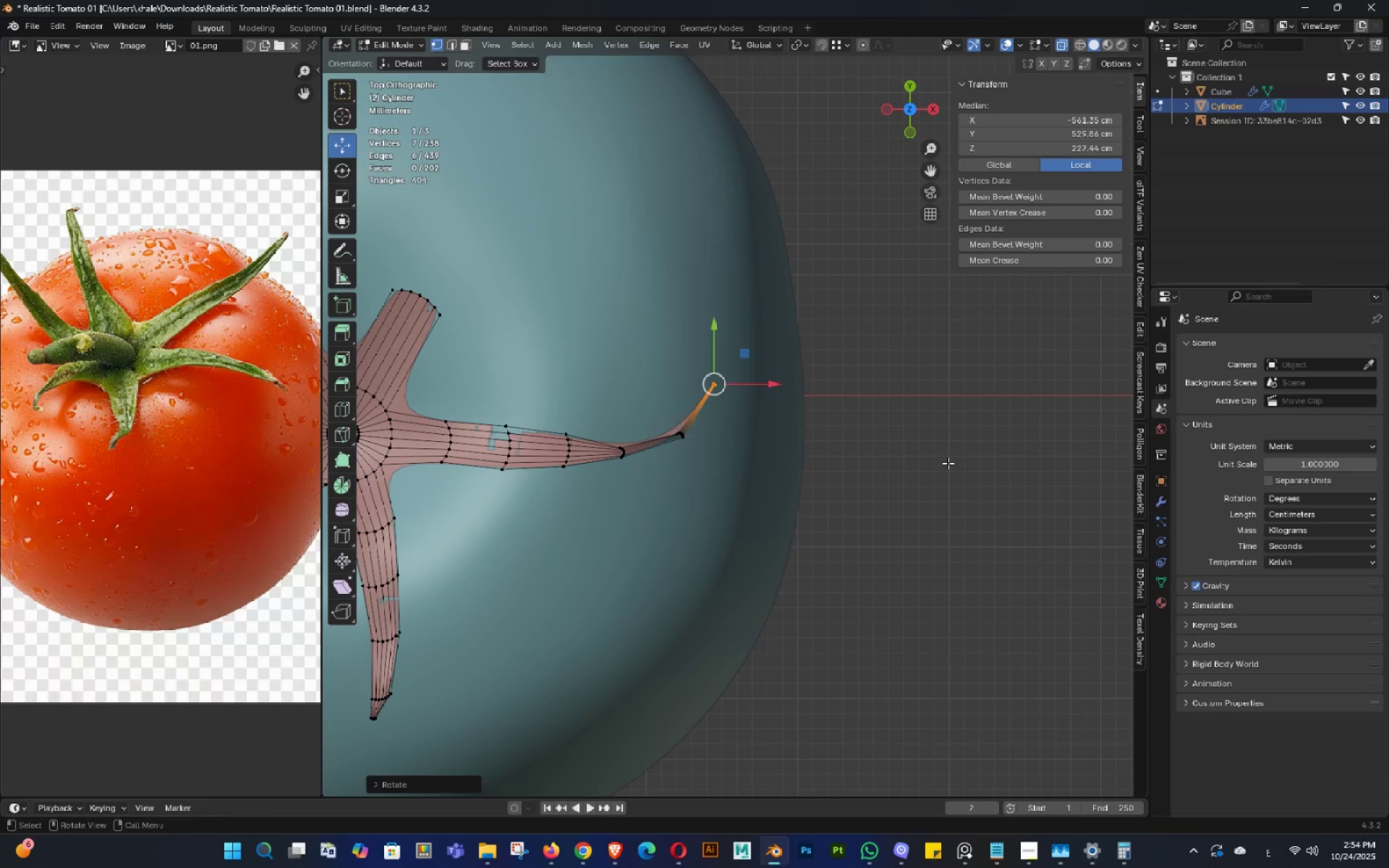 
key(G)
 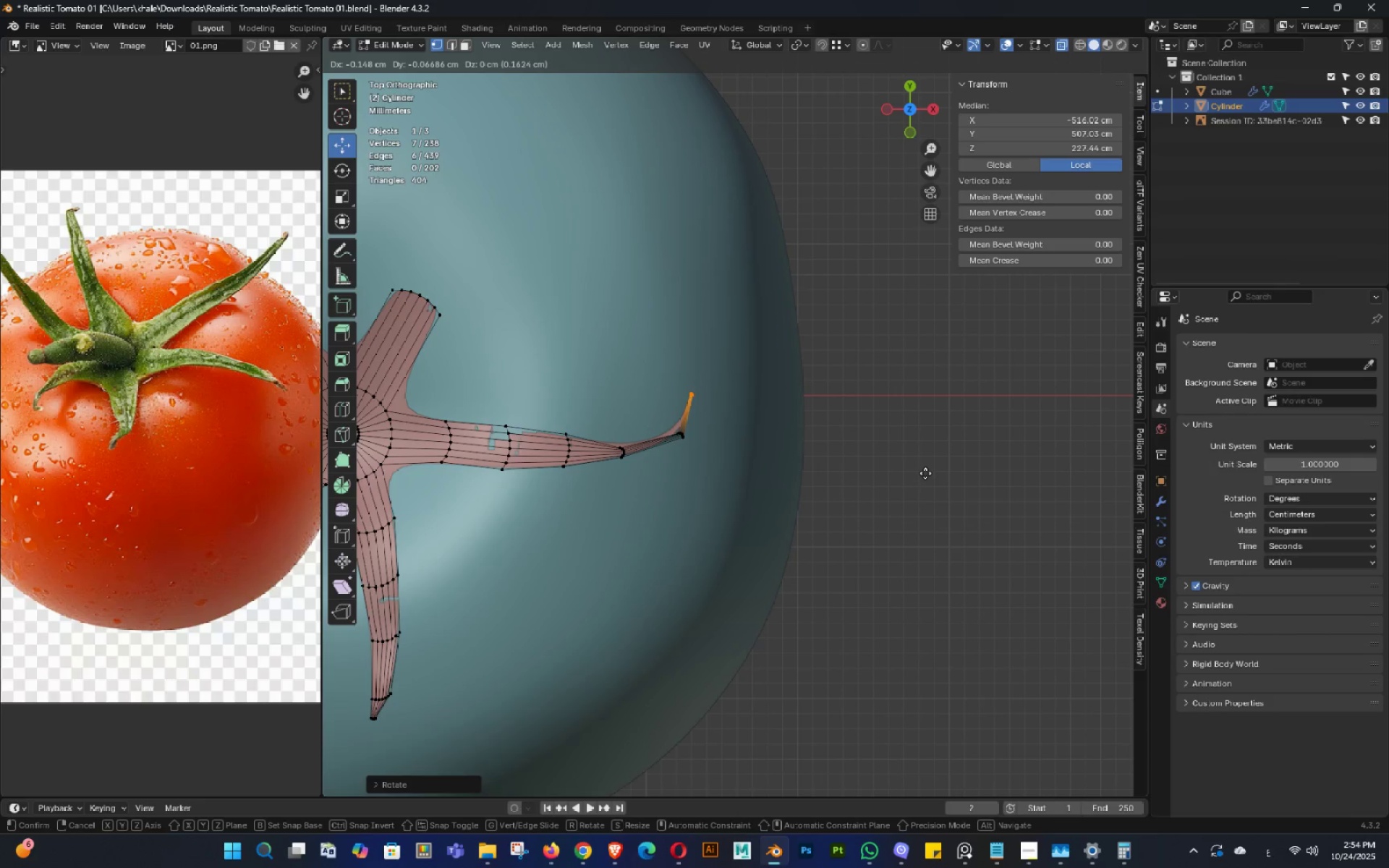 
left_click([925, 473])
 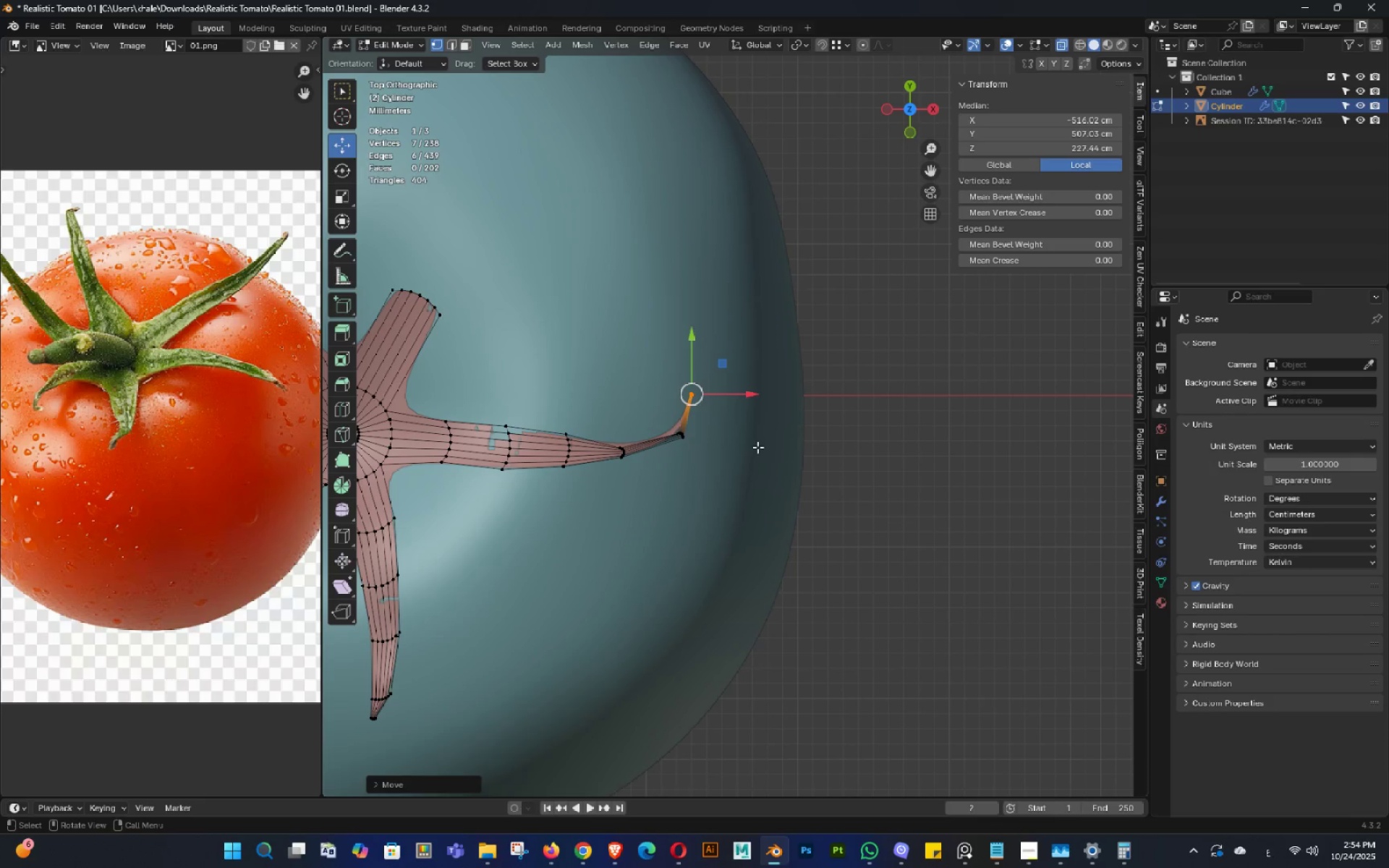 
middle_click([736, 436])
 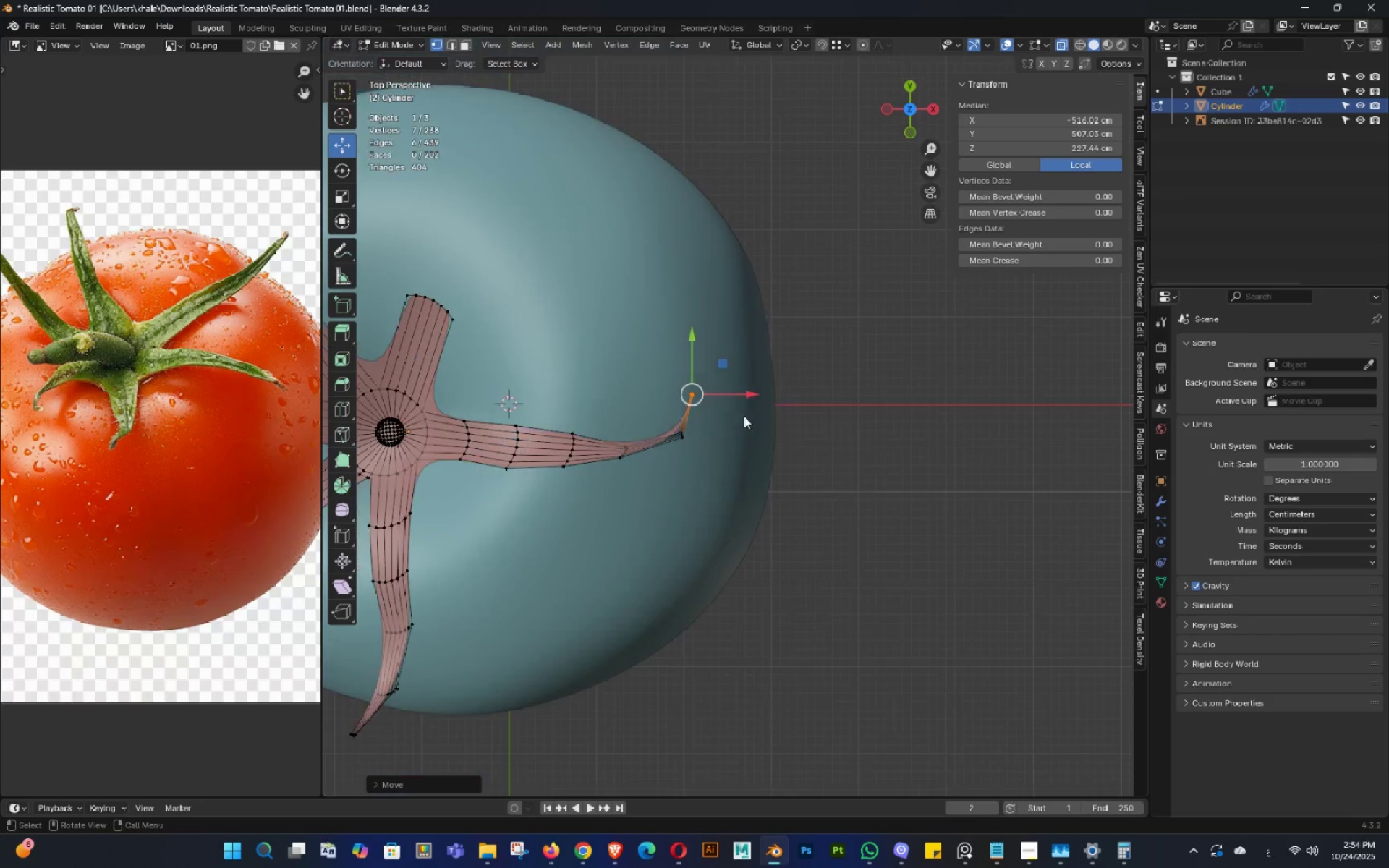 
key(Tab)
 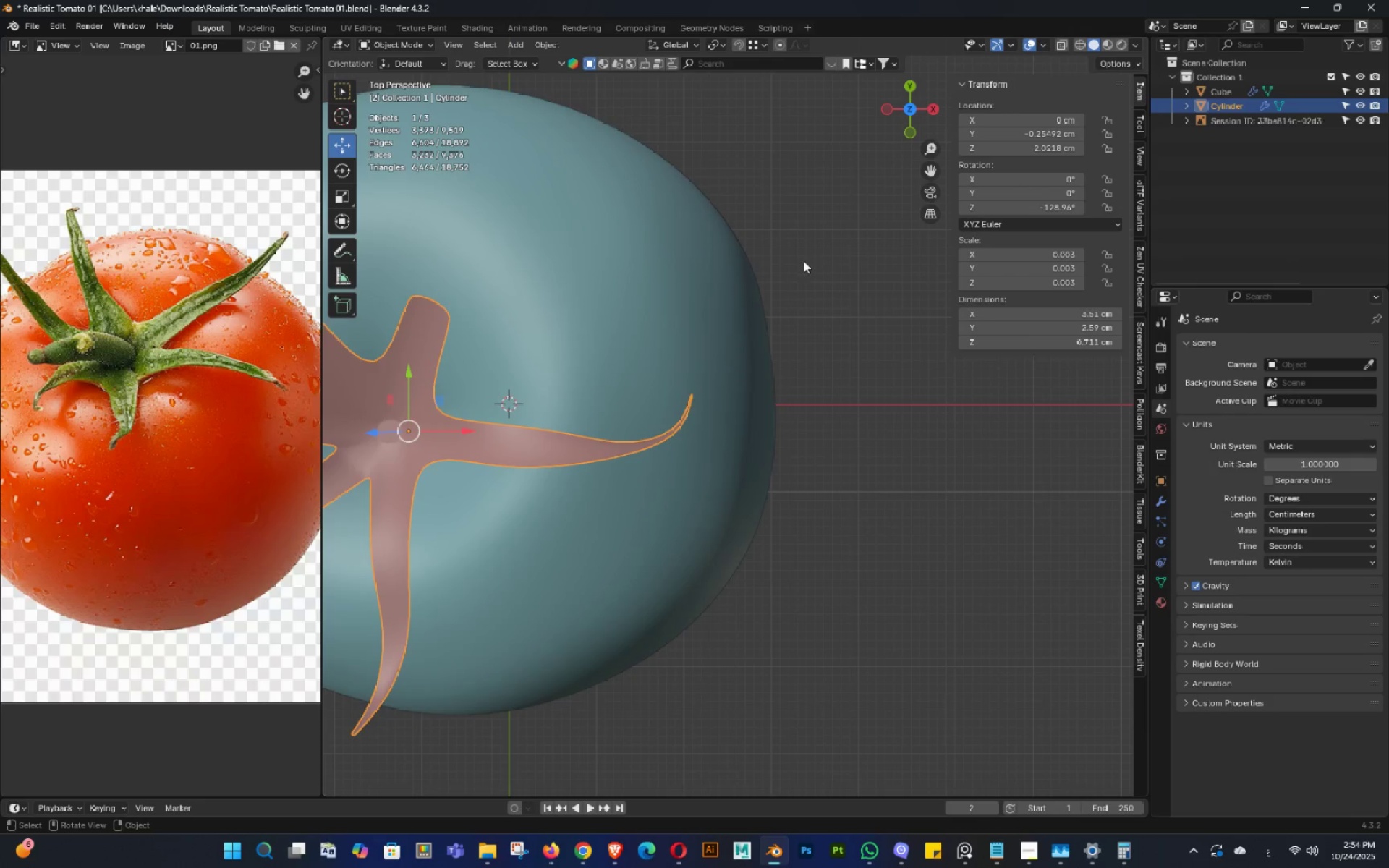 
scroll: coordinate [874, 440], scroll_direction: down, amount: 1.0
 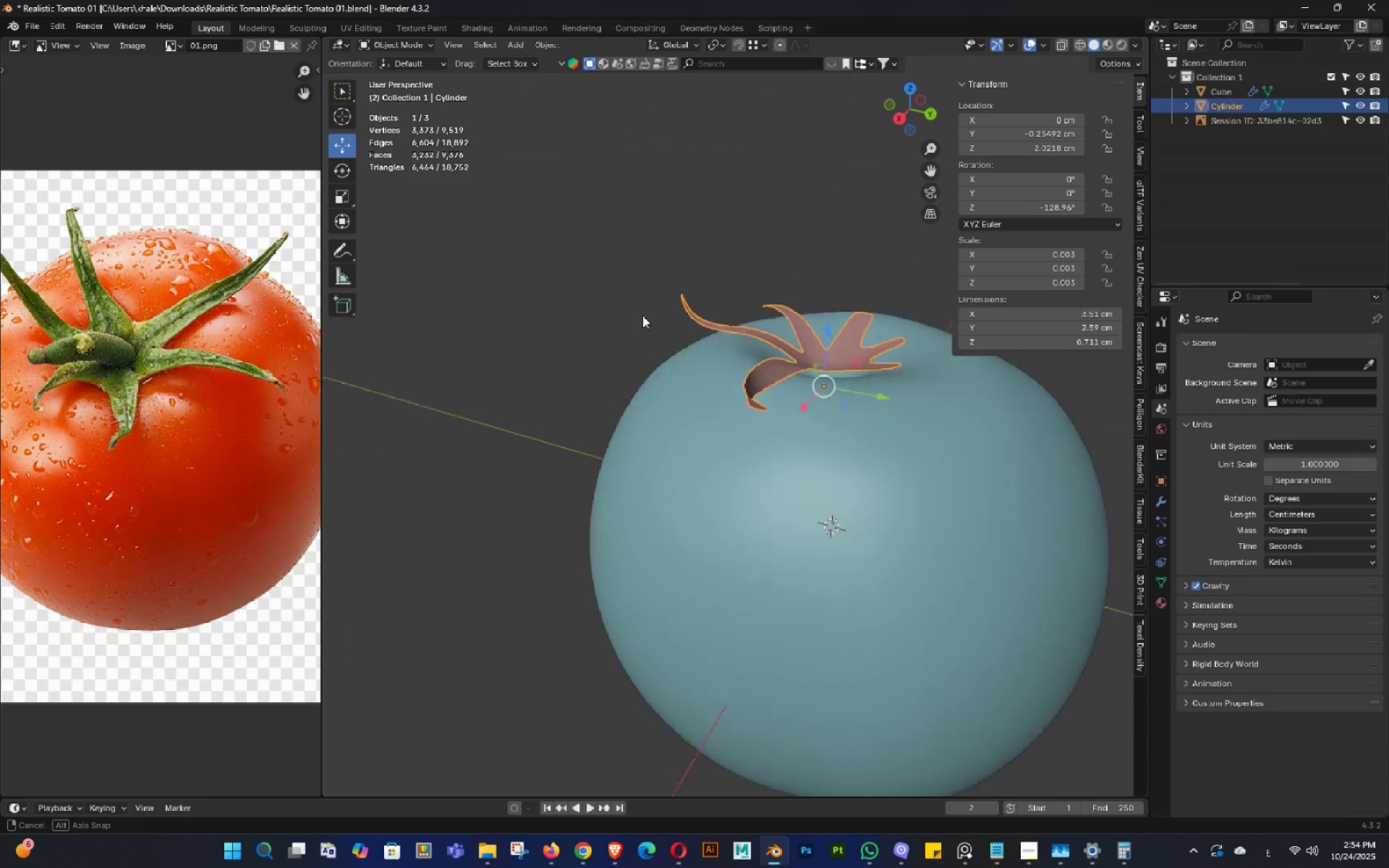 
key(Control+ControlLeft)
 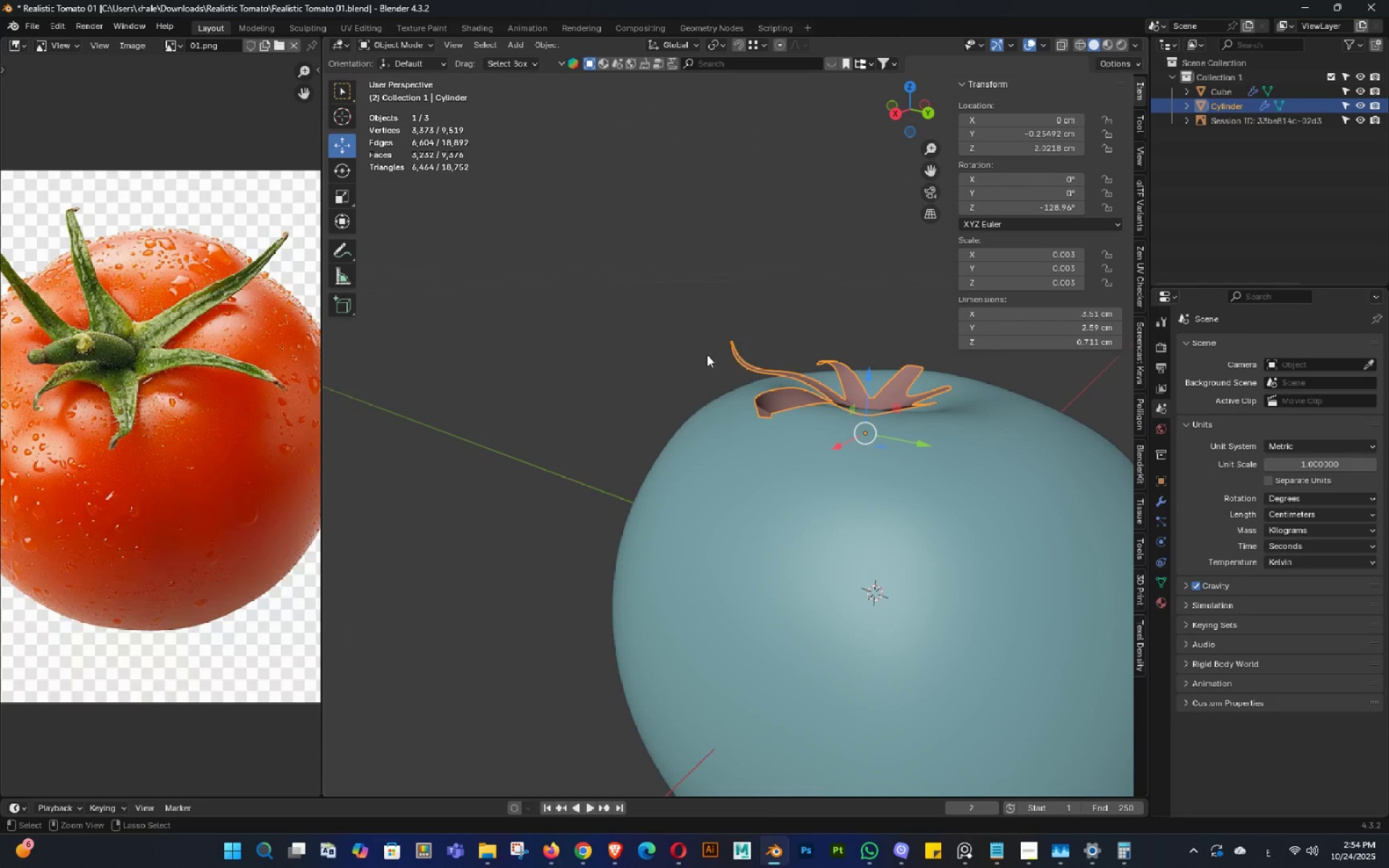 
key(Control+S)
 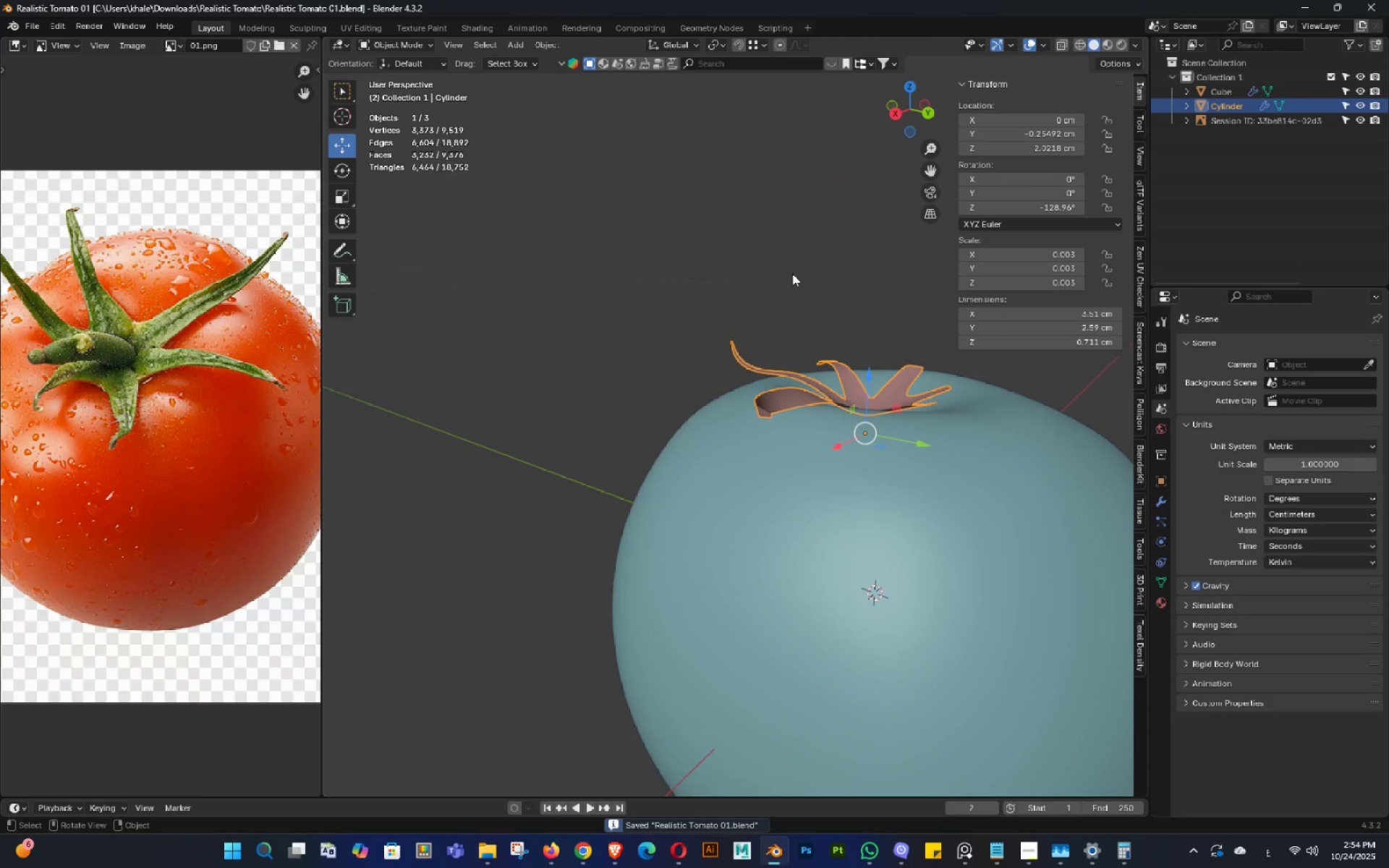 
left_click([792, 273])
 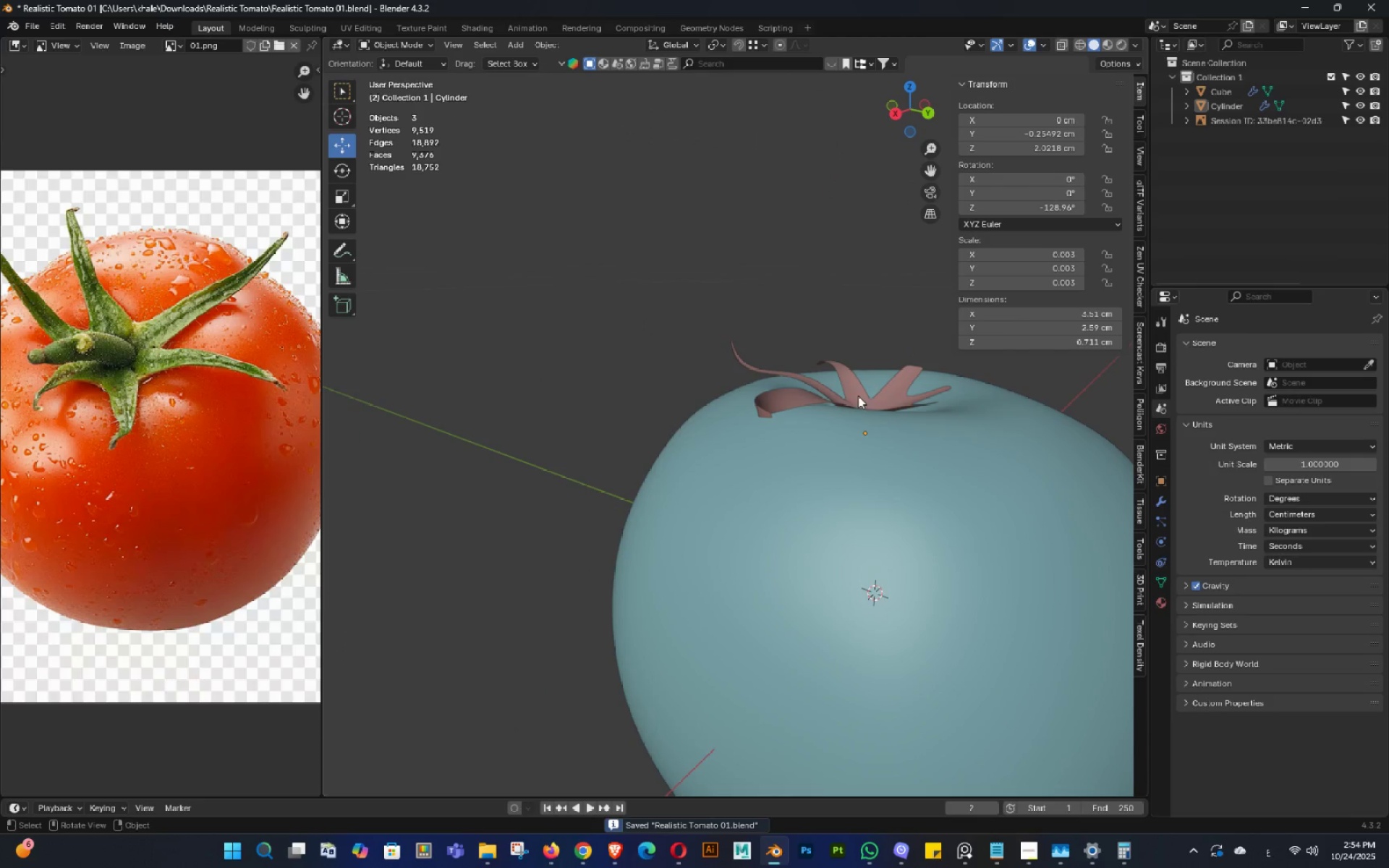 
key(Shift+ShiftLeft)
 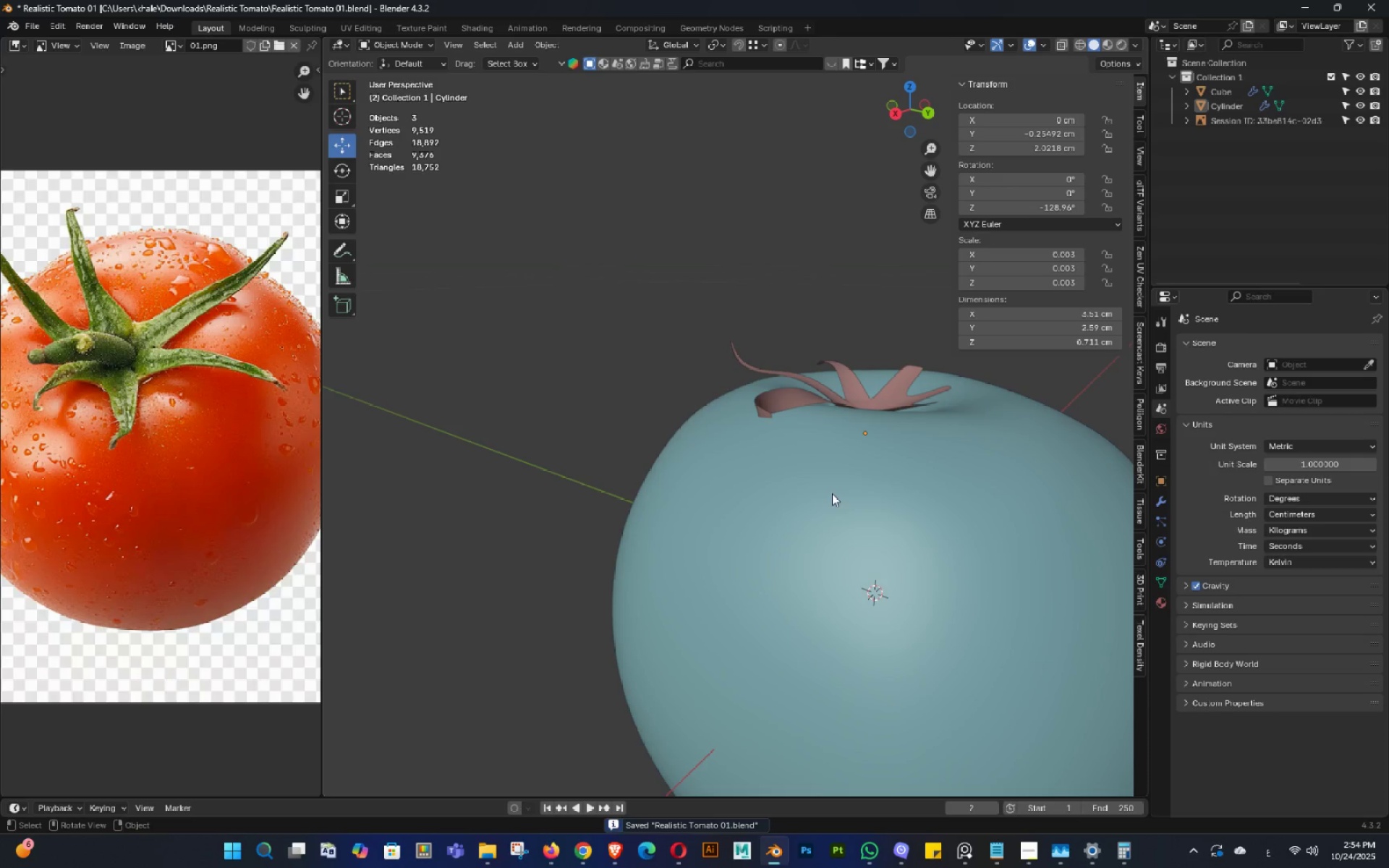 
middle_click([850, 506])
 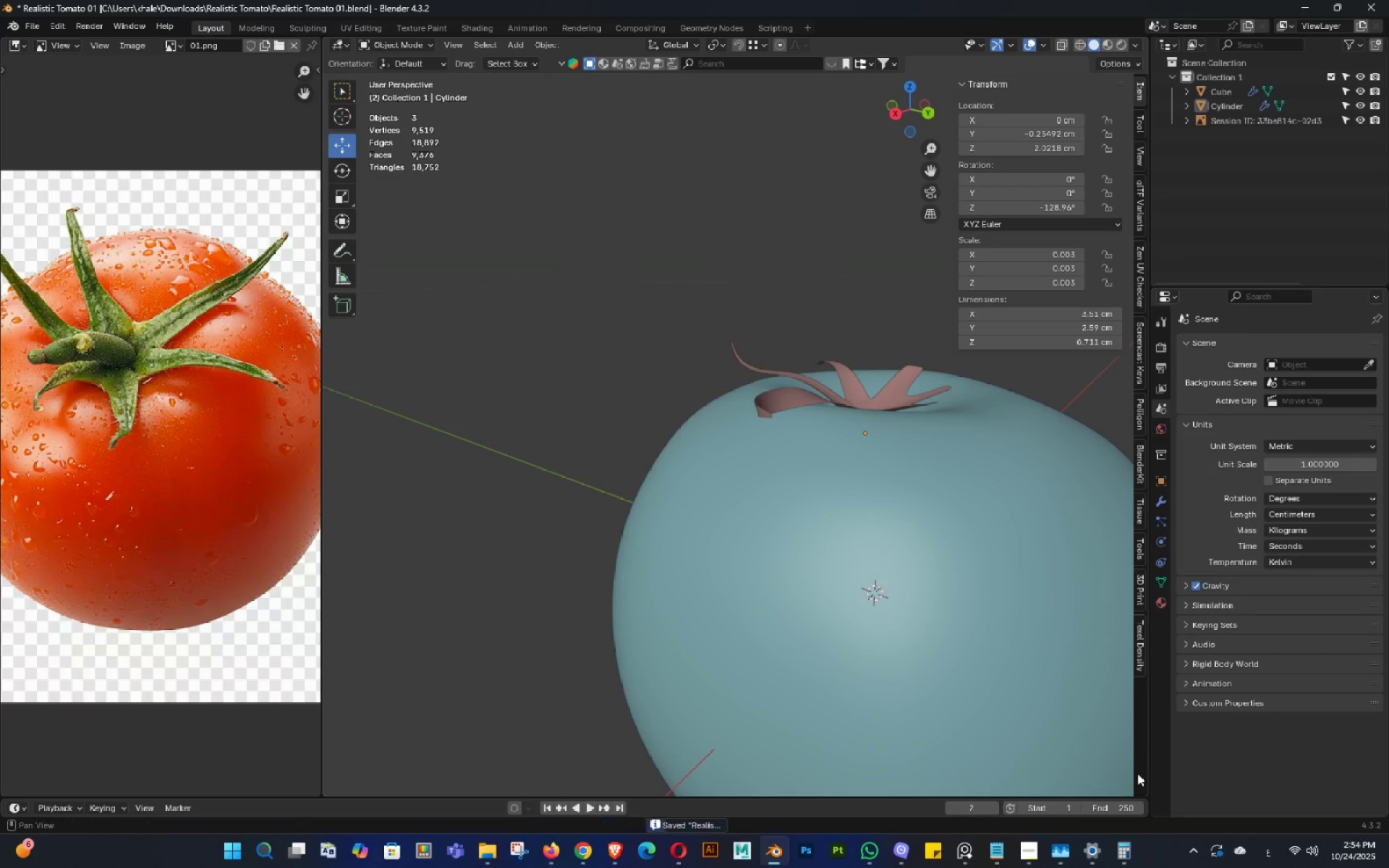 
scroll: coordinate [786, 473], scroll_direction: down, amount: 2.0
 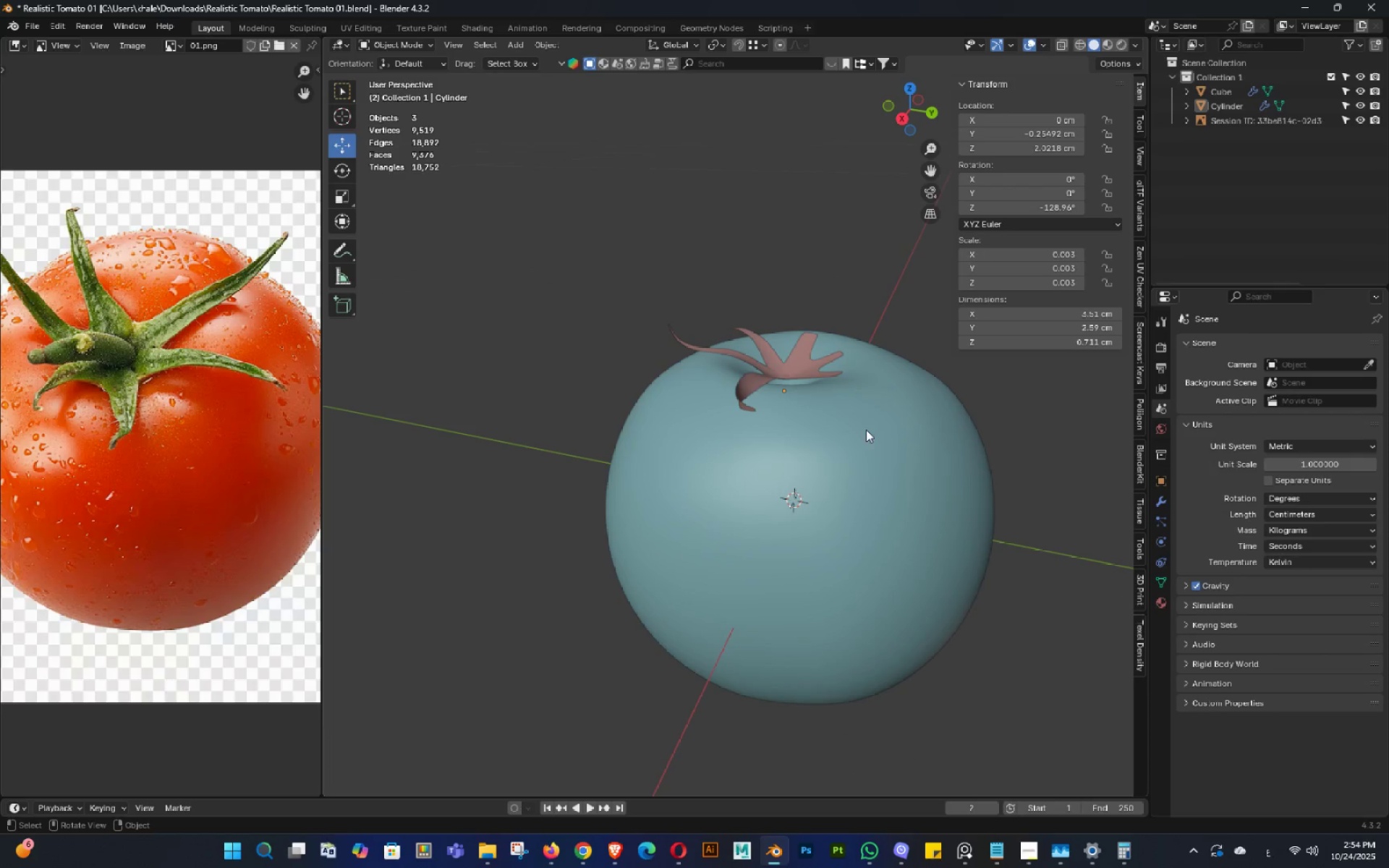 
key(Shift+ShiftLeft)
 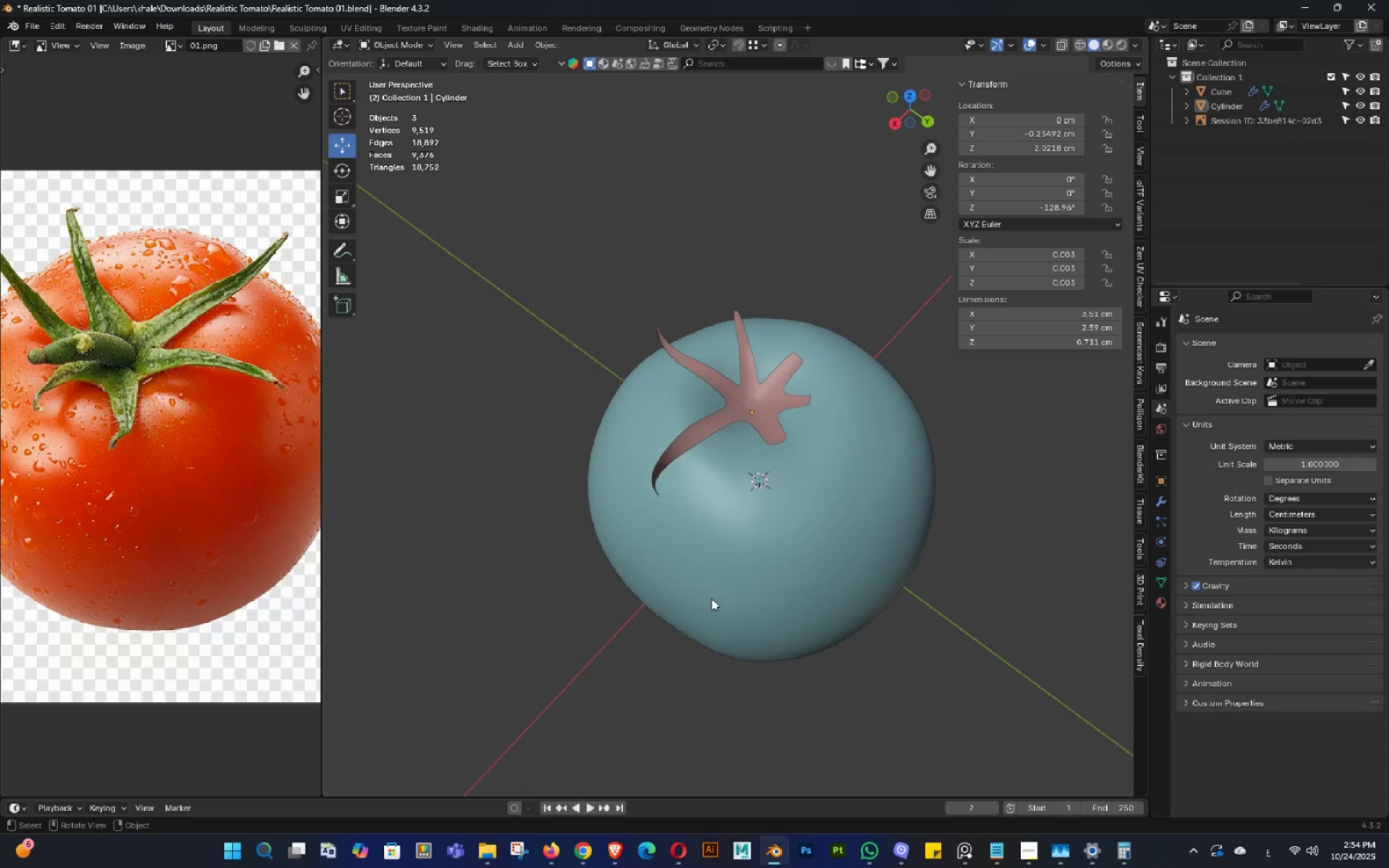 
scroll: coordinate [713, 529], scroll_direction: up, amount: 3.0
 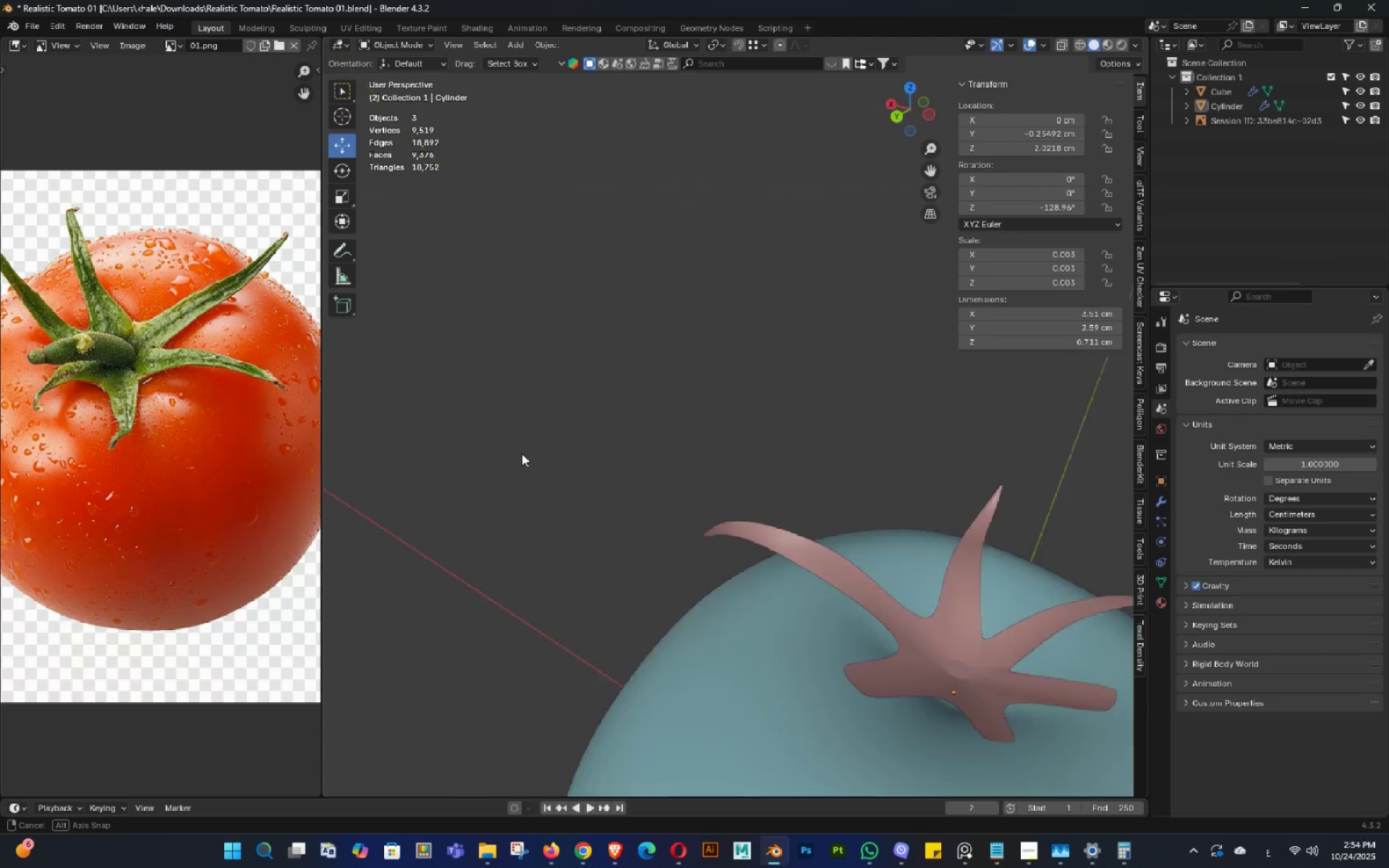 
double_click([506, 451])
 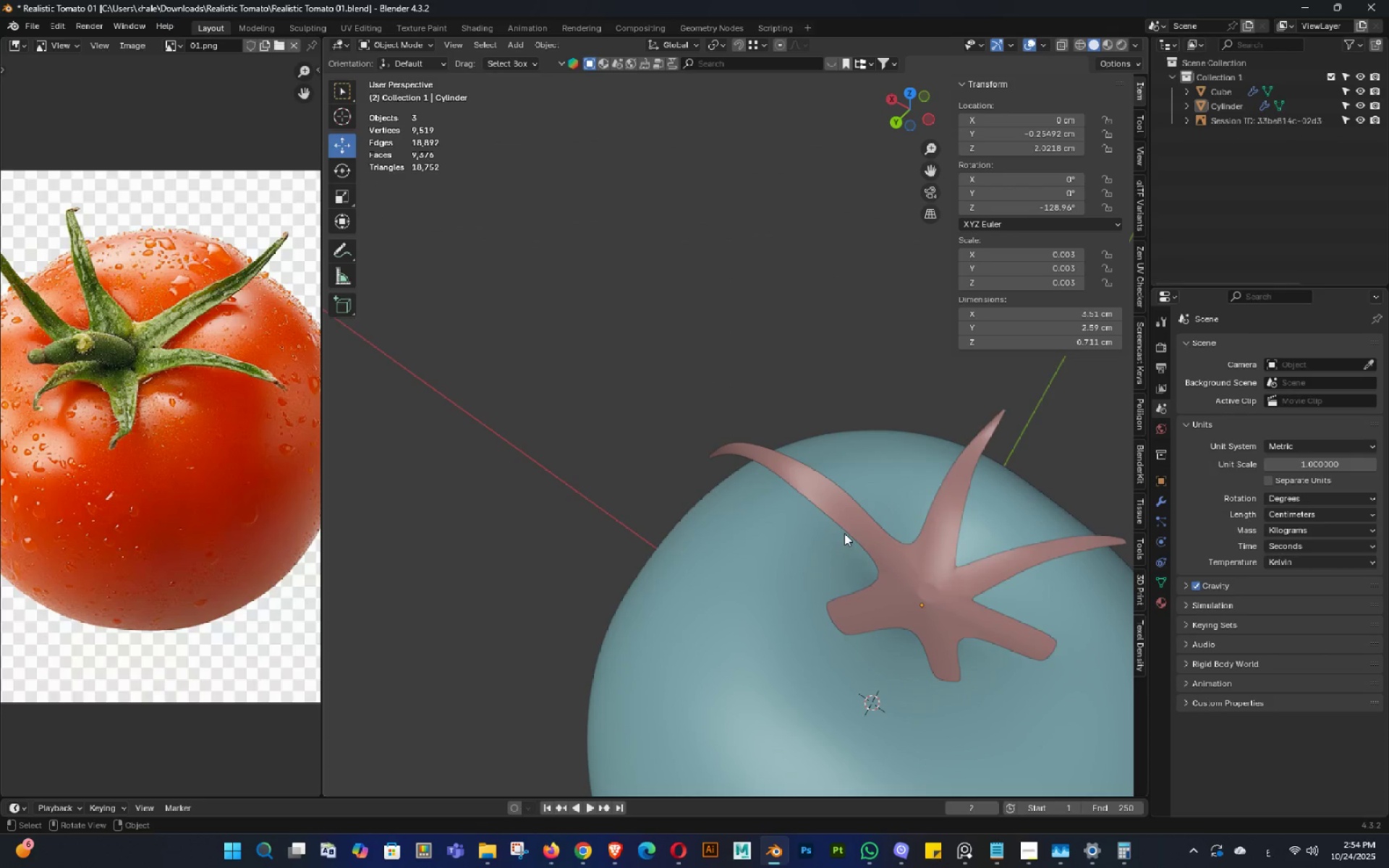 
left_click([844, 530])
 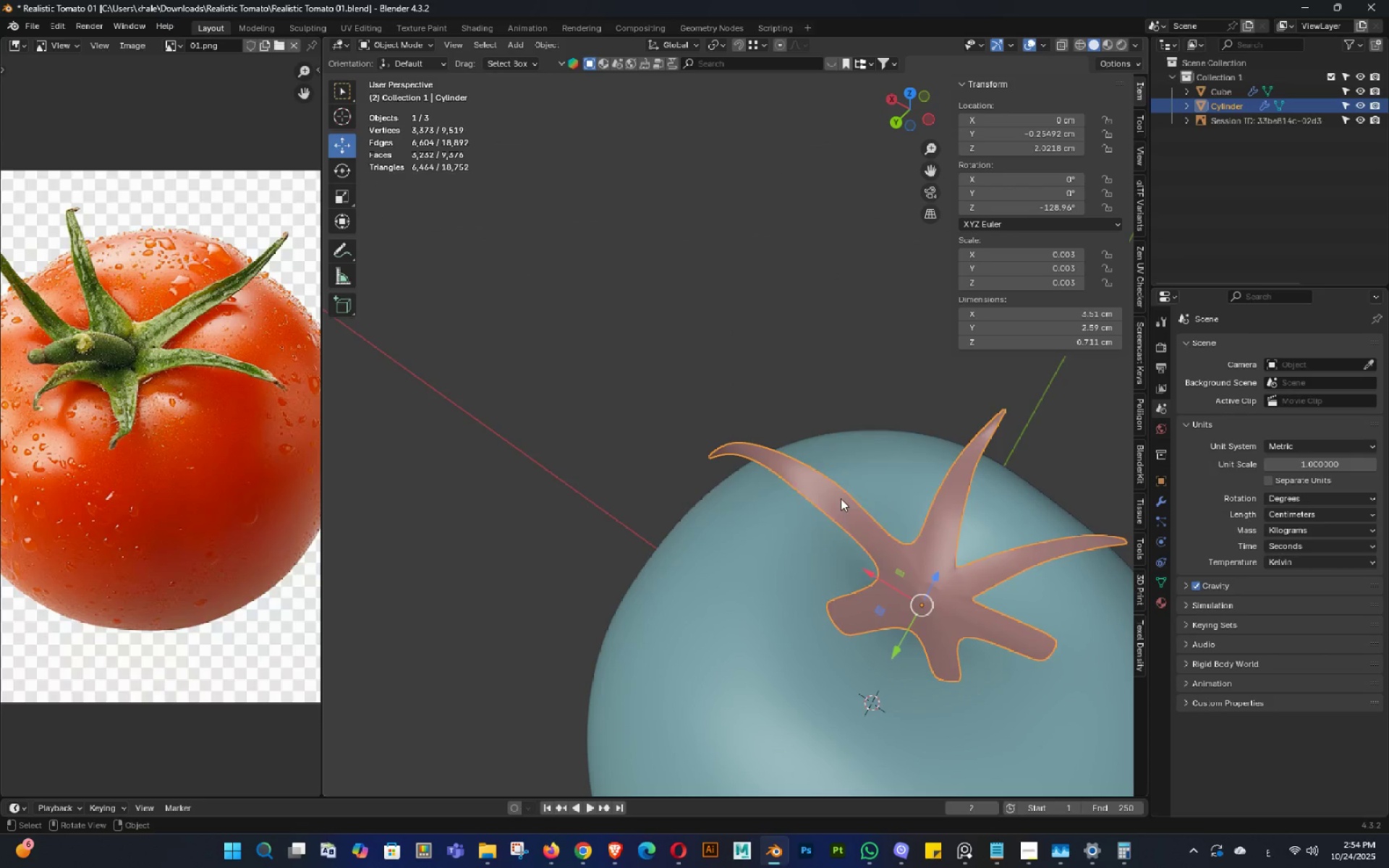 
key(Backquote)
 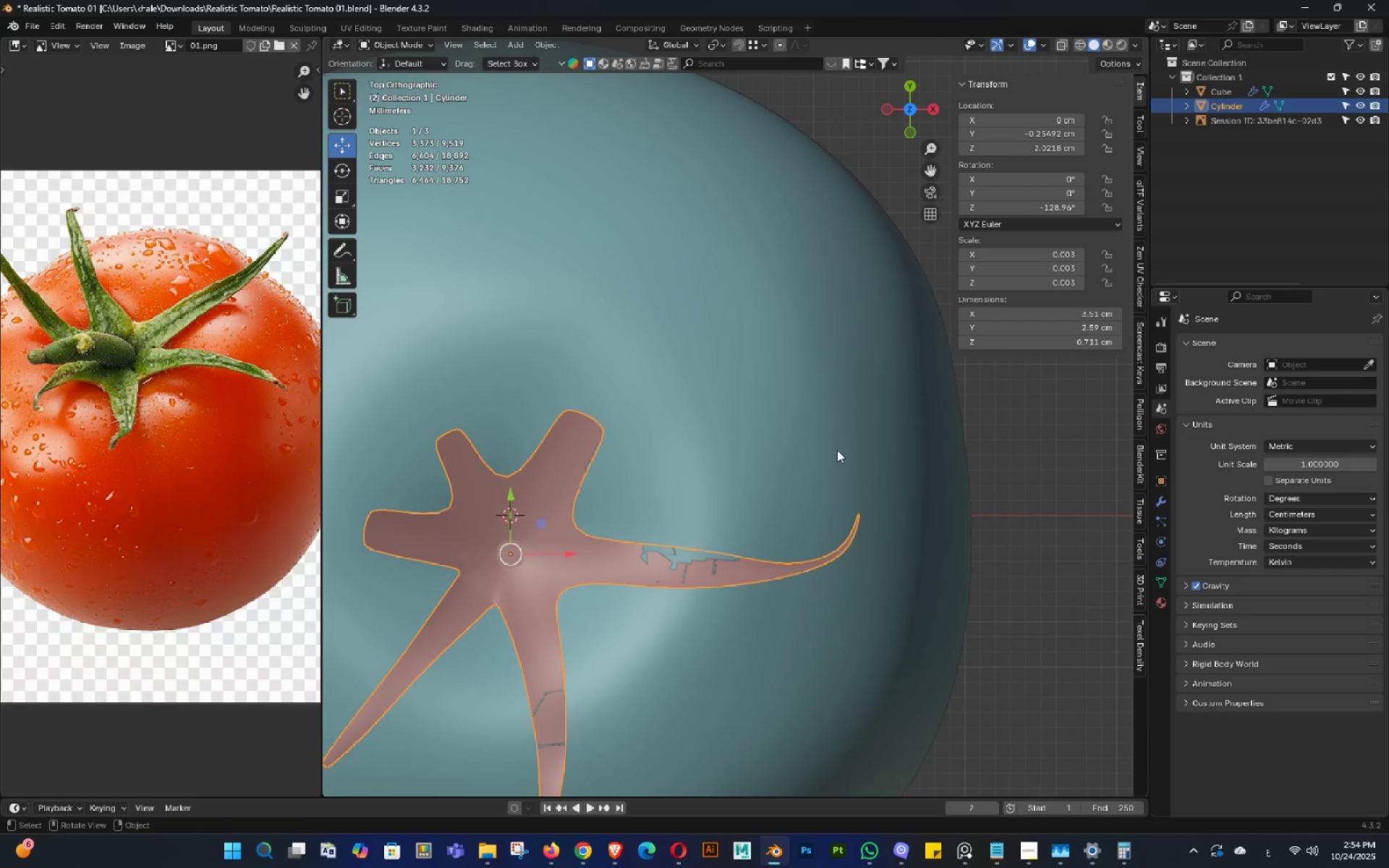 
key(Tab)
 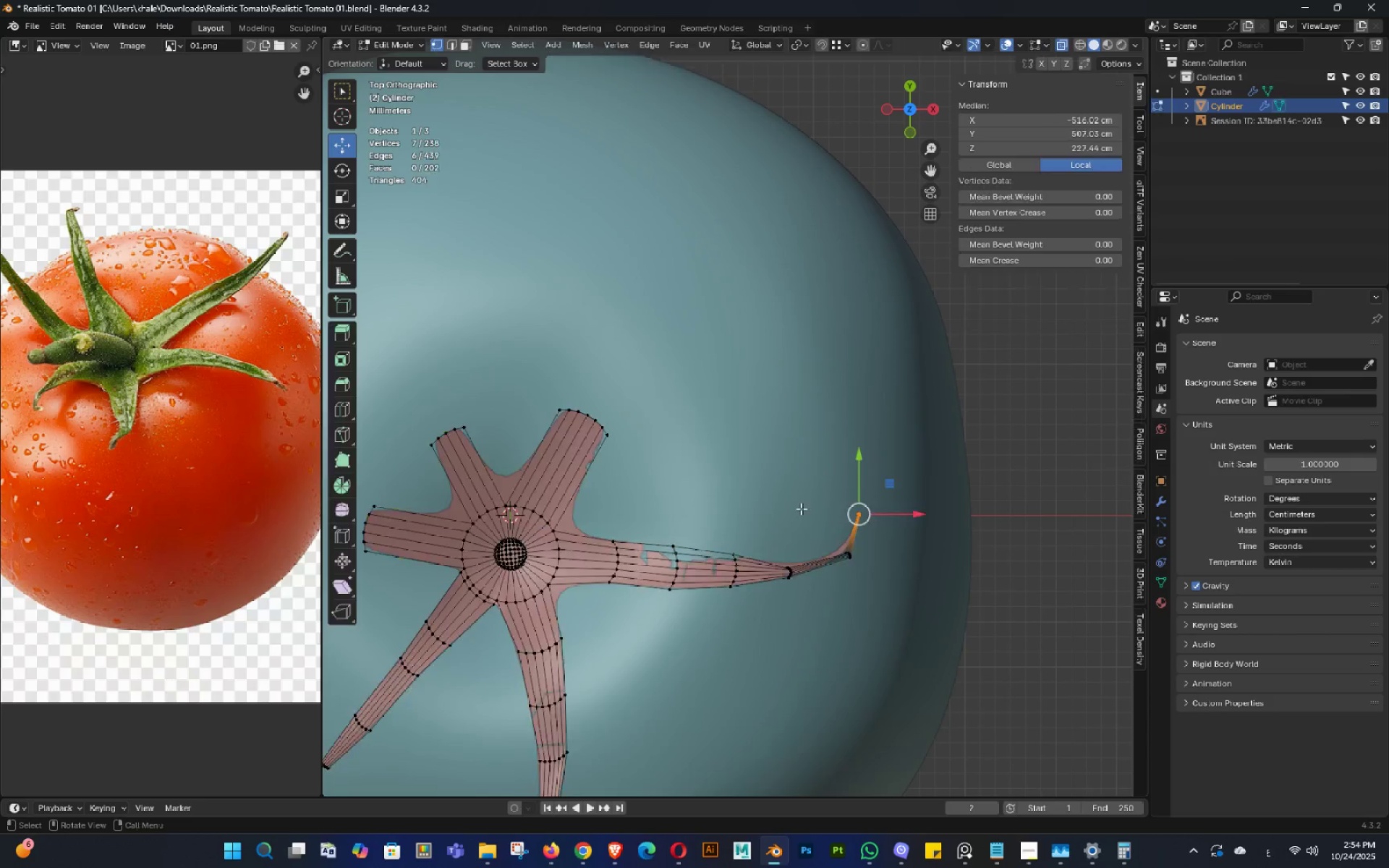 
scroll: coordinate [801, 509], scroll_direction: up, amount: 1.0
 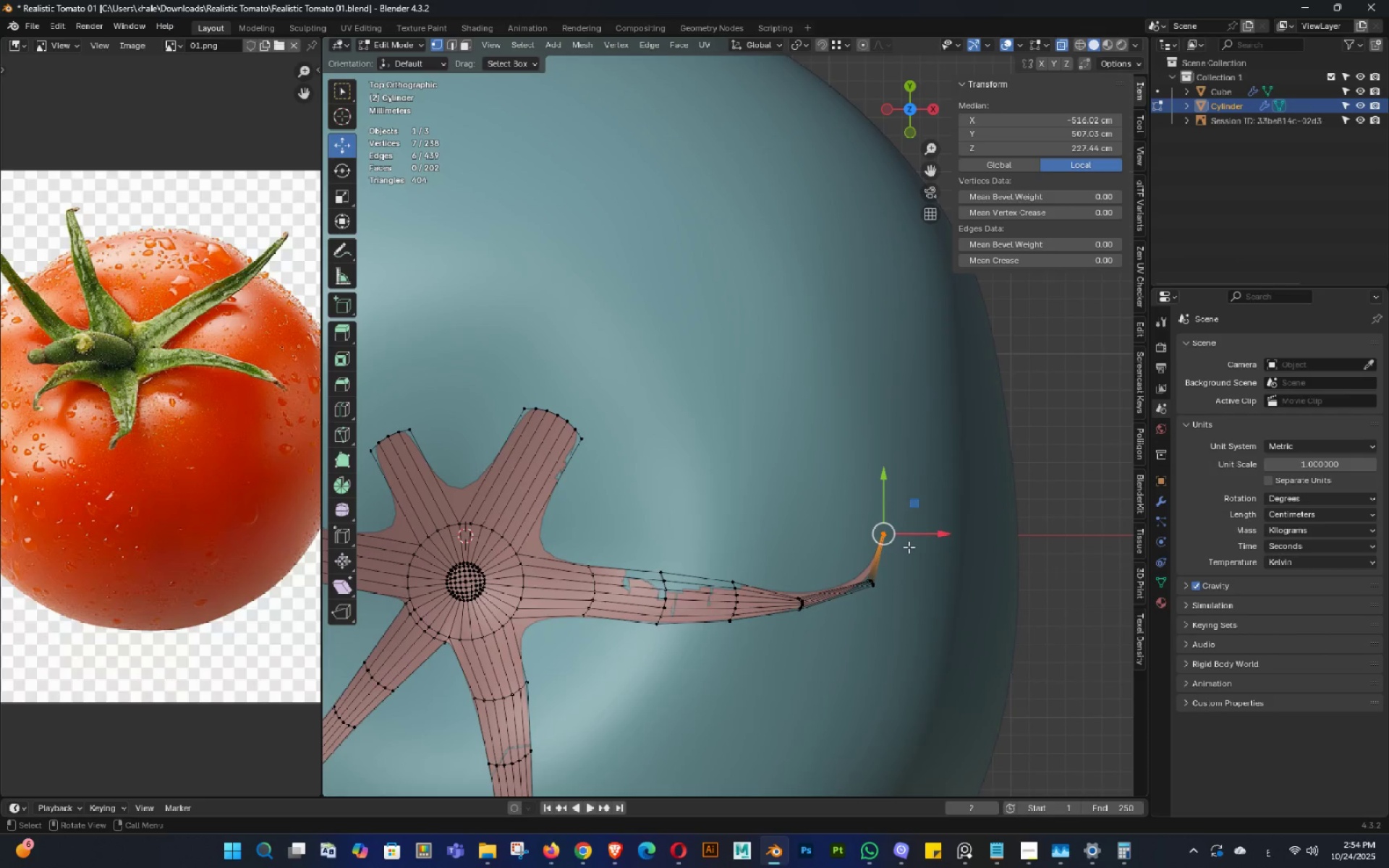 
key(Shift+ShiftLeft)
 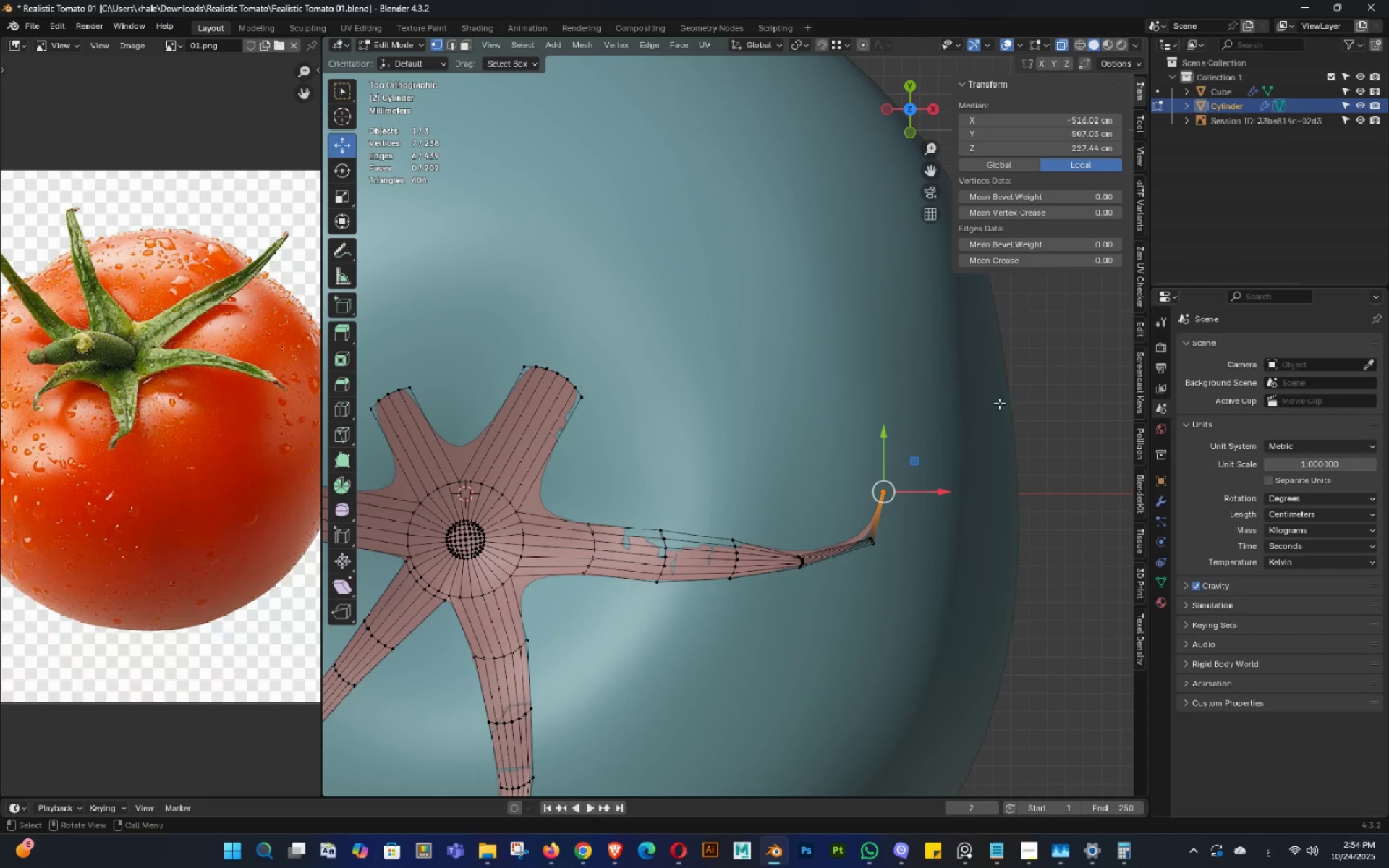 
left_click_drag(start_coordinate=[999, 403], to_coordinate=[613, 631])
 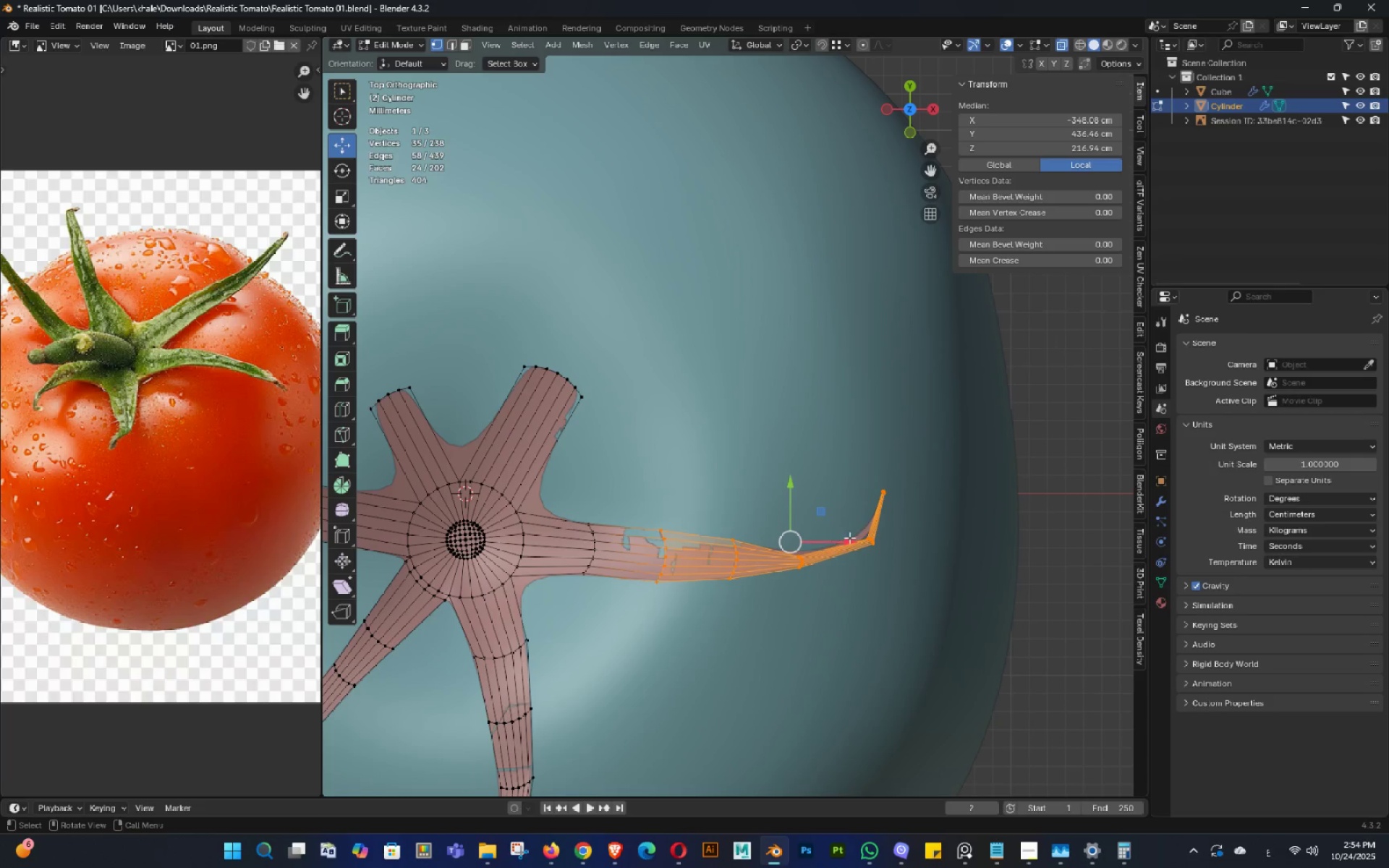 
left_click_drag(start_coordinate=[854, 537], to_coordinate=[820, 540])
 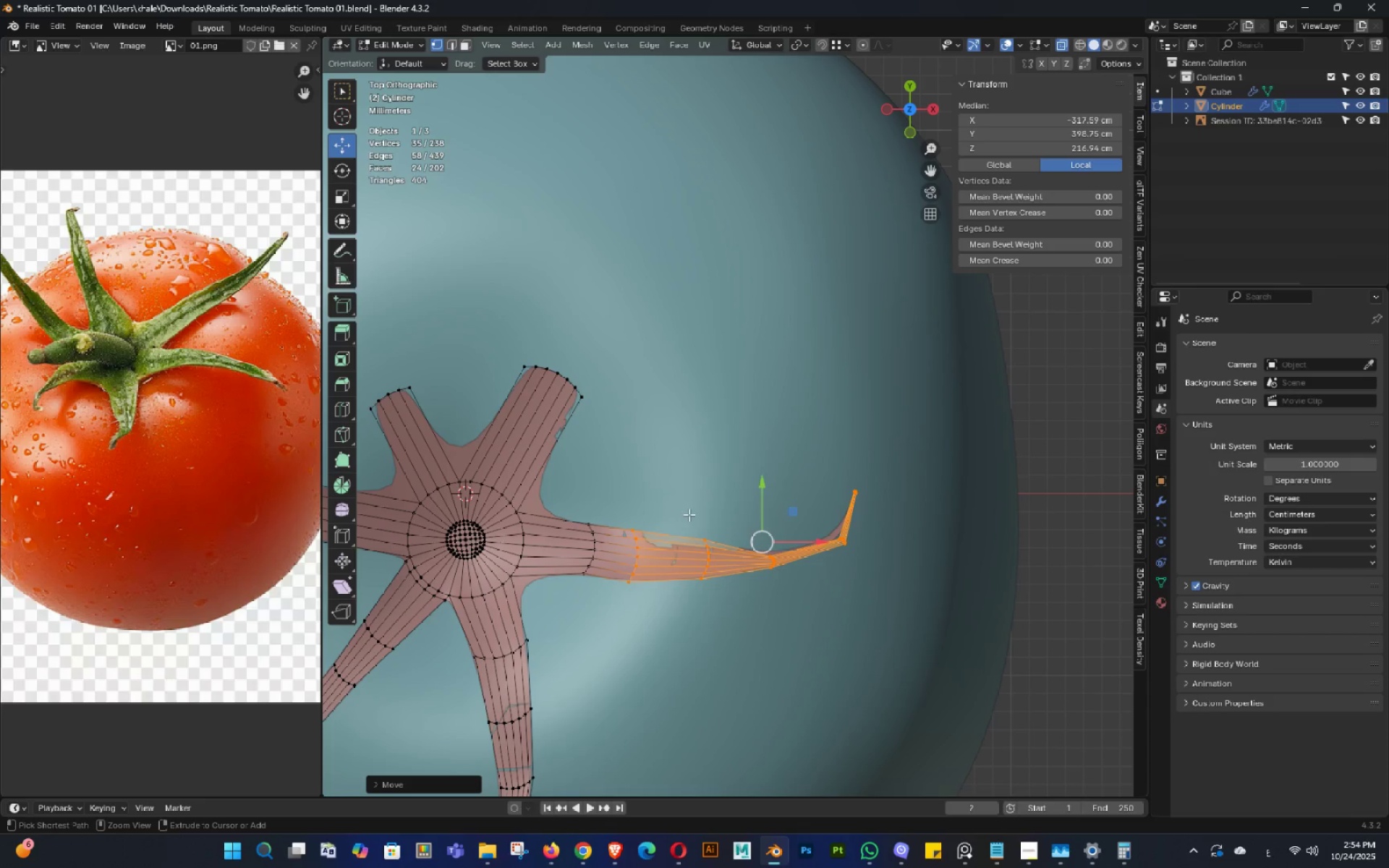 
hold_key(key=ControlLeft, duration=0.94)
left_click_drag(start_coordinate=[674, 490], to_coordinate=[595, 628])
 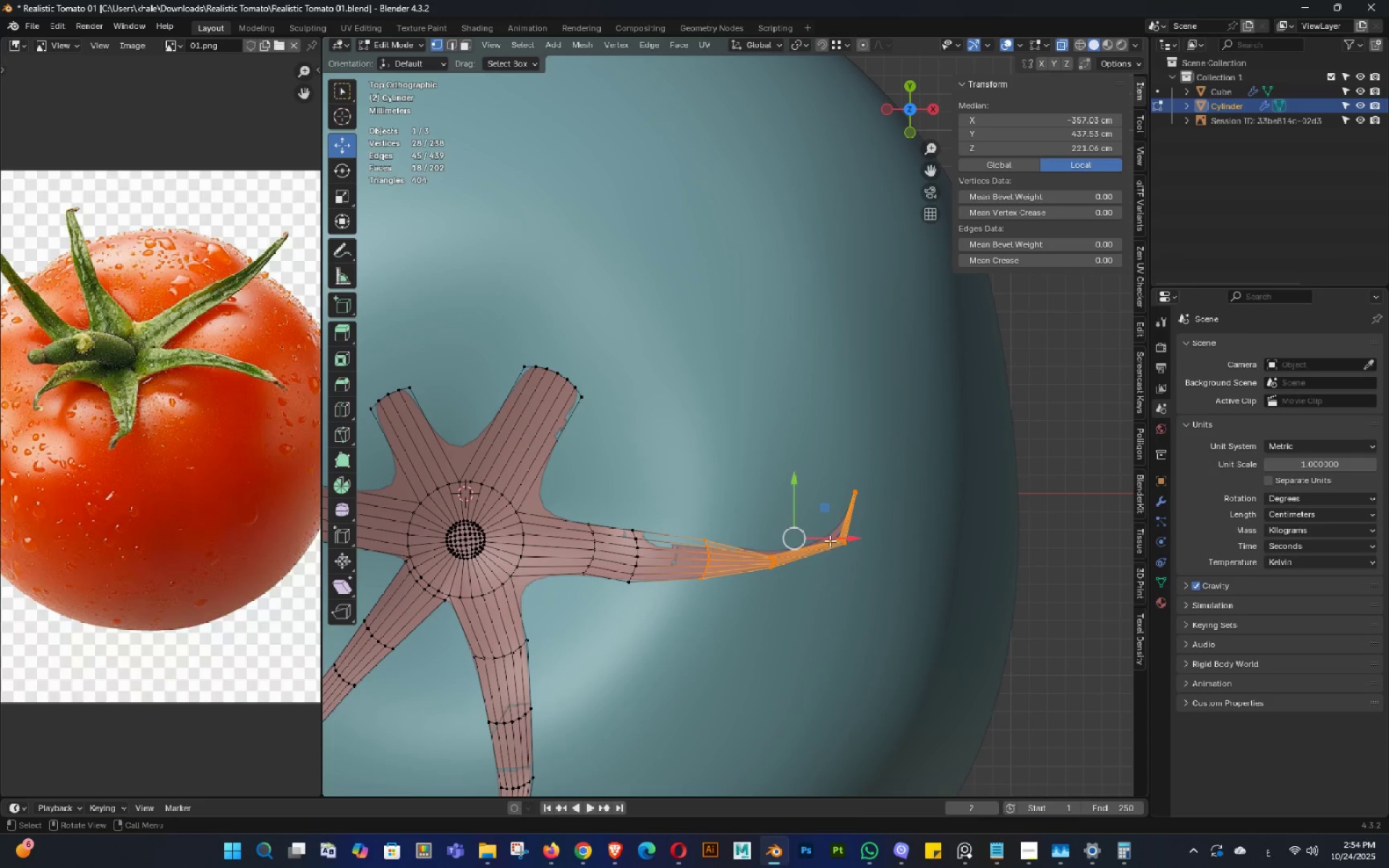 
left_click_drag(start_coordinate=[833, 535], to_coordinate=[805, 537])
 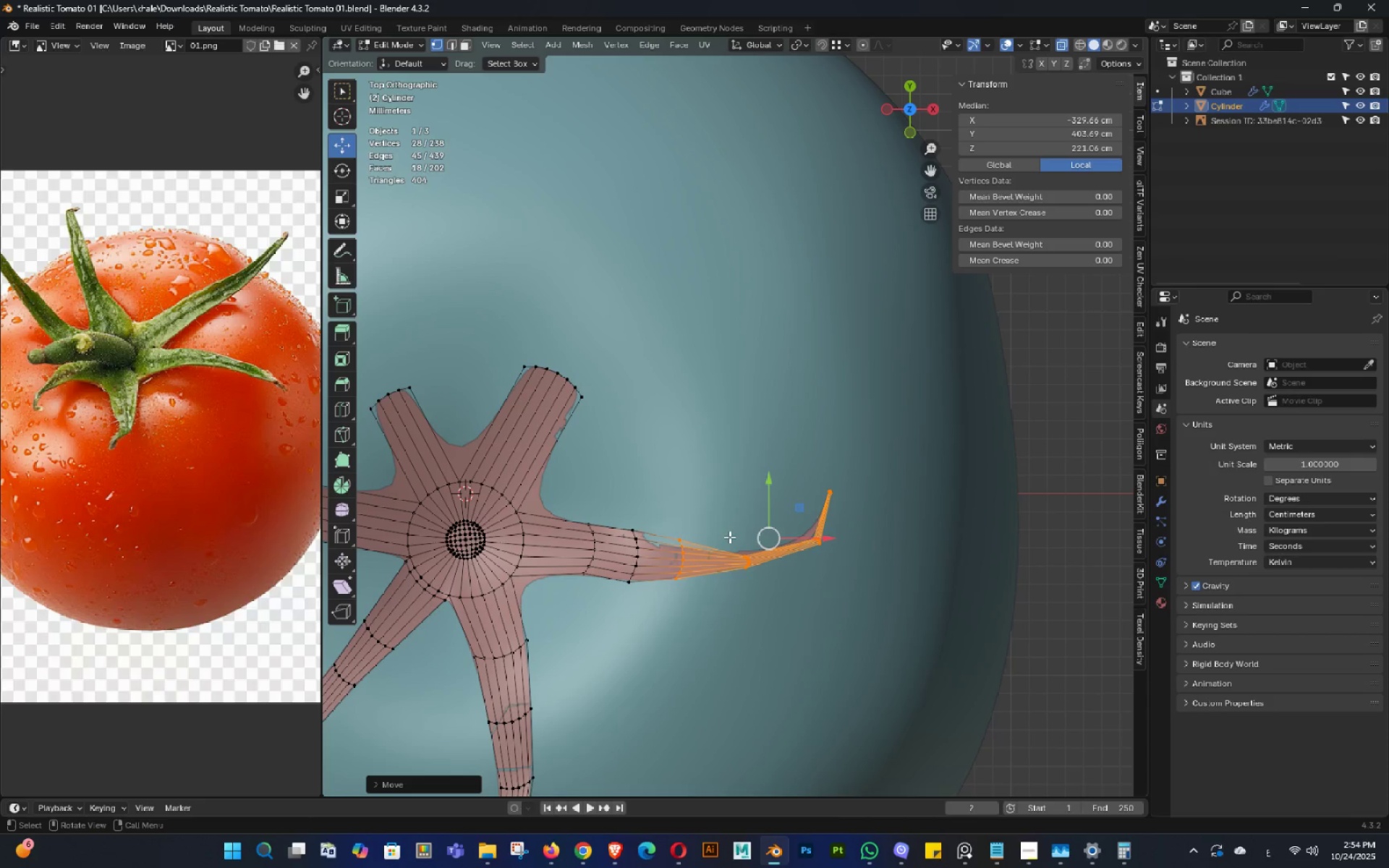 
hold_key(key=ControlLeft, duration=0.91)
left_click_drag(start_coordinate=[672, 508], to_coordinate=[736, 627])
 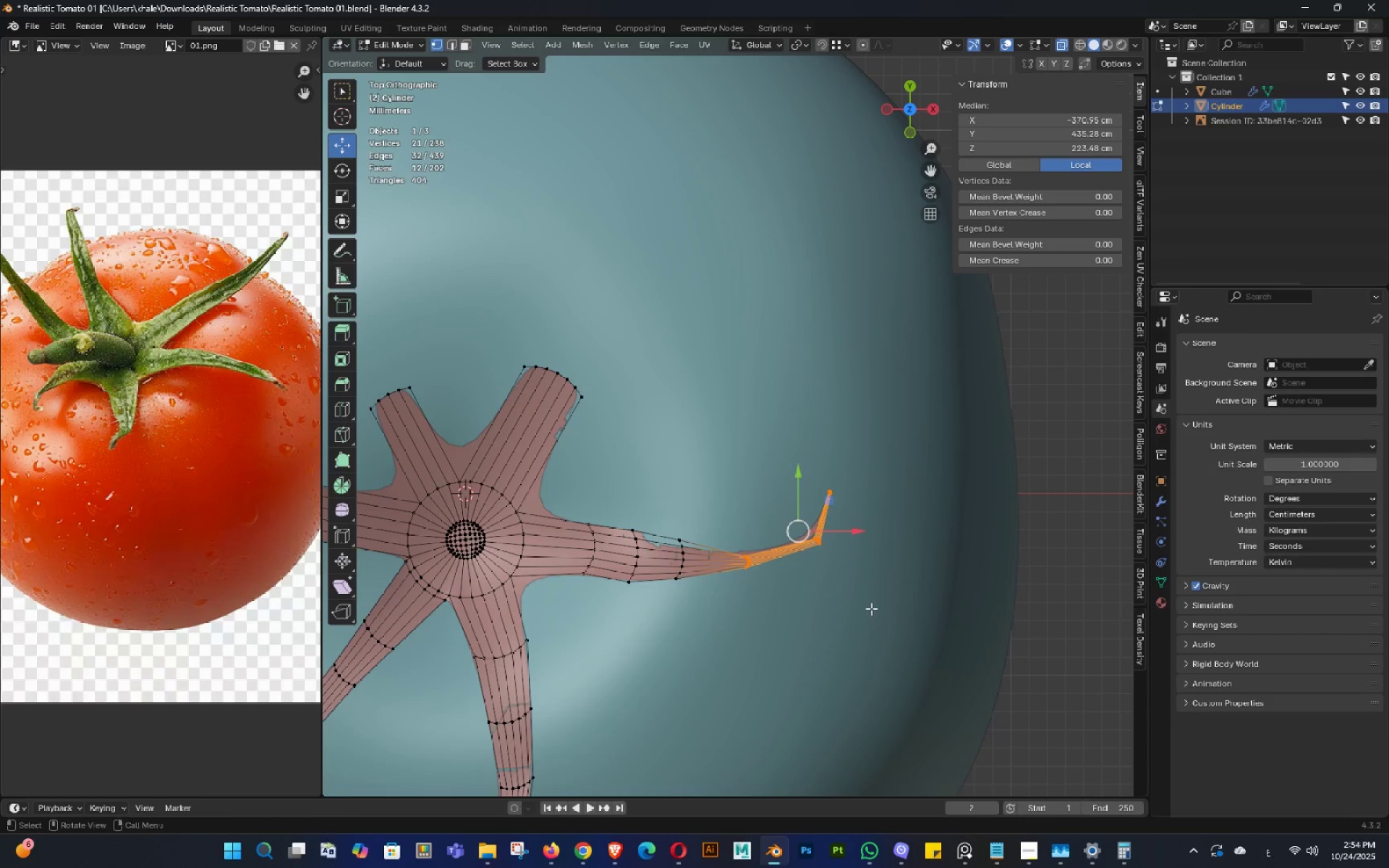 
type(gx)
 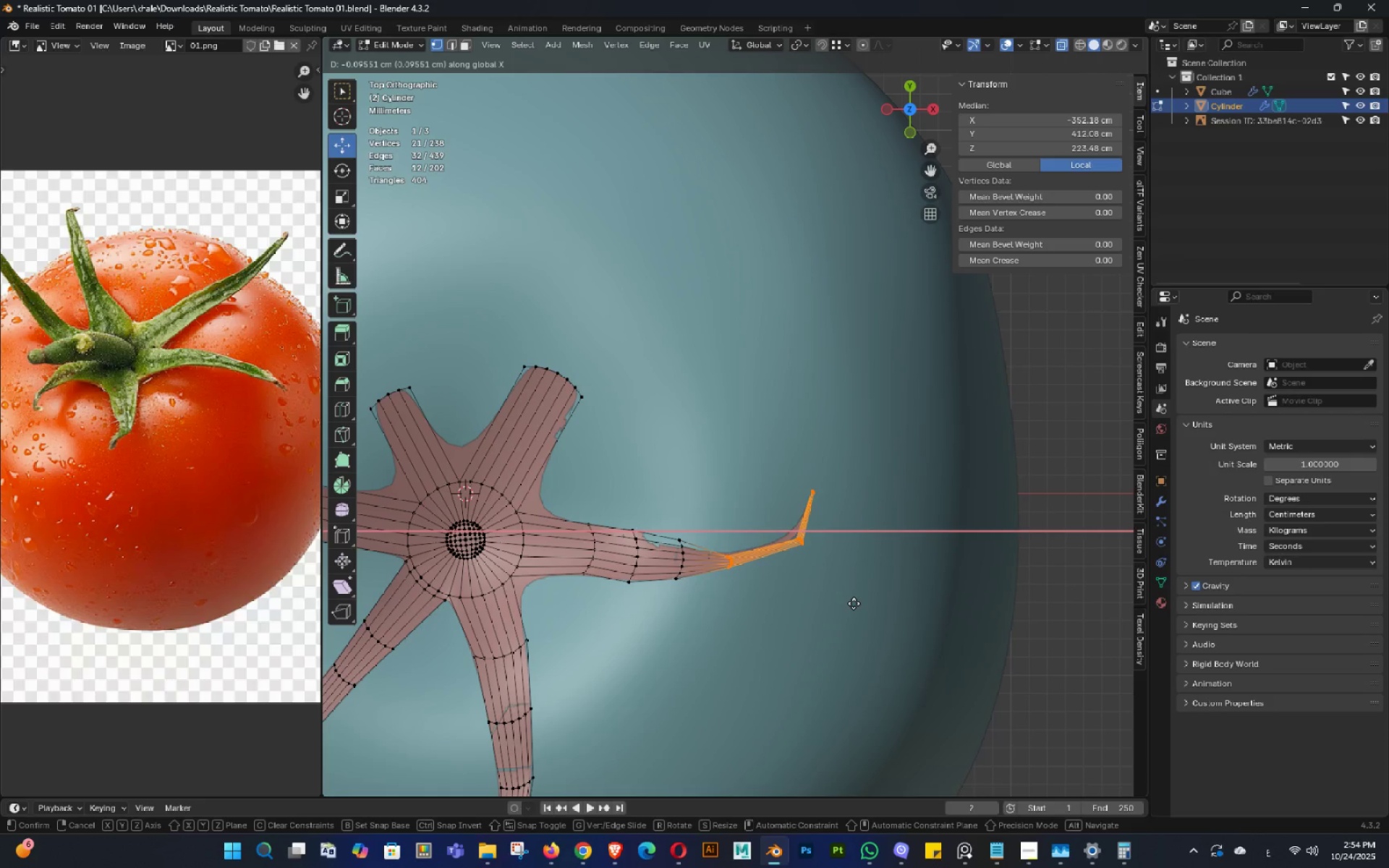 
left_click([854, 603])
 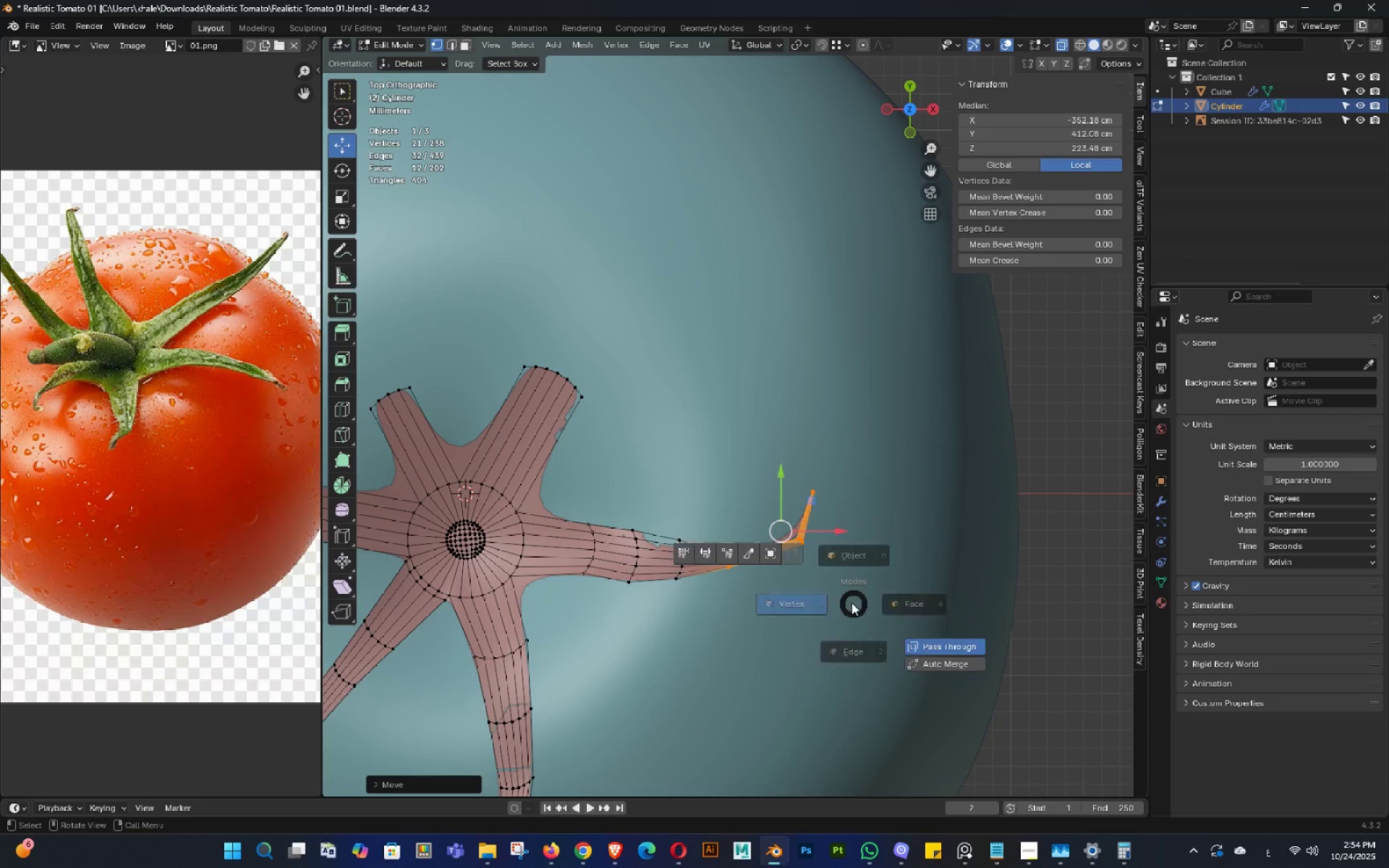 
hold_key(key=Tab, duration=0.42)
 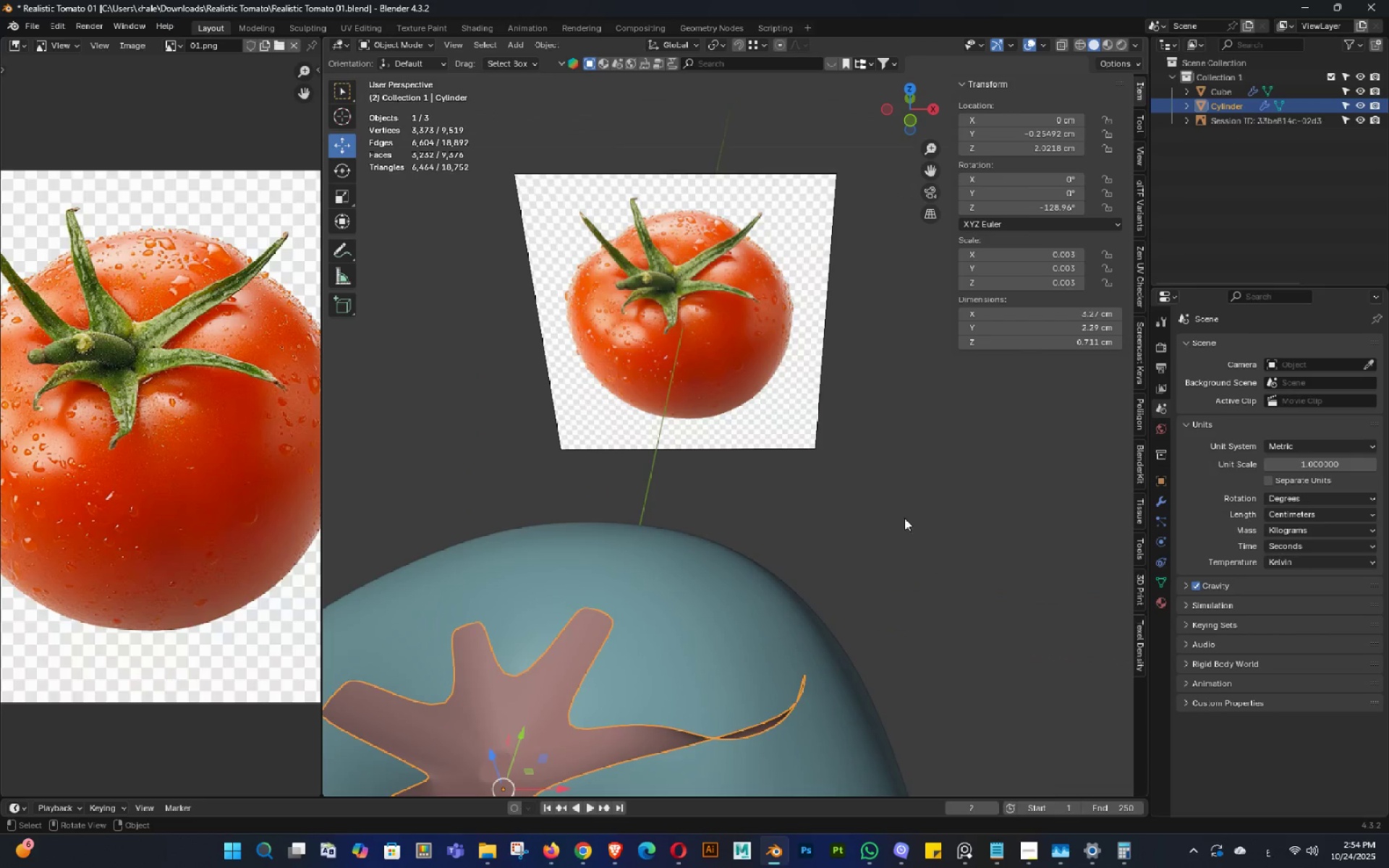 
hold_key(key=ShiftLeft, duration=0.36)
 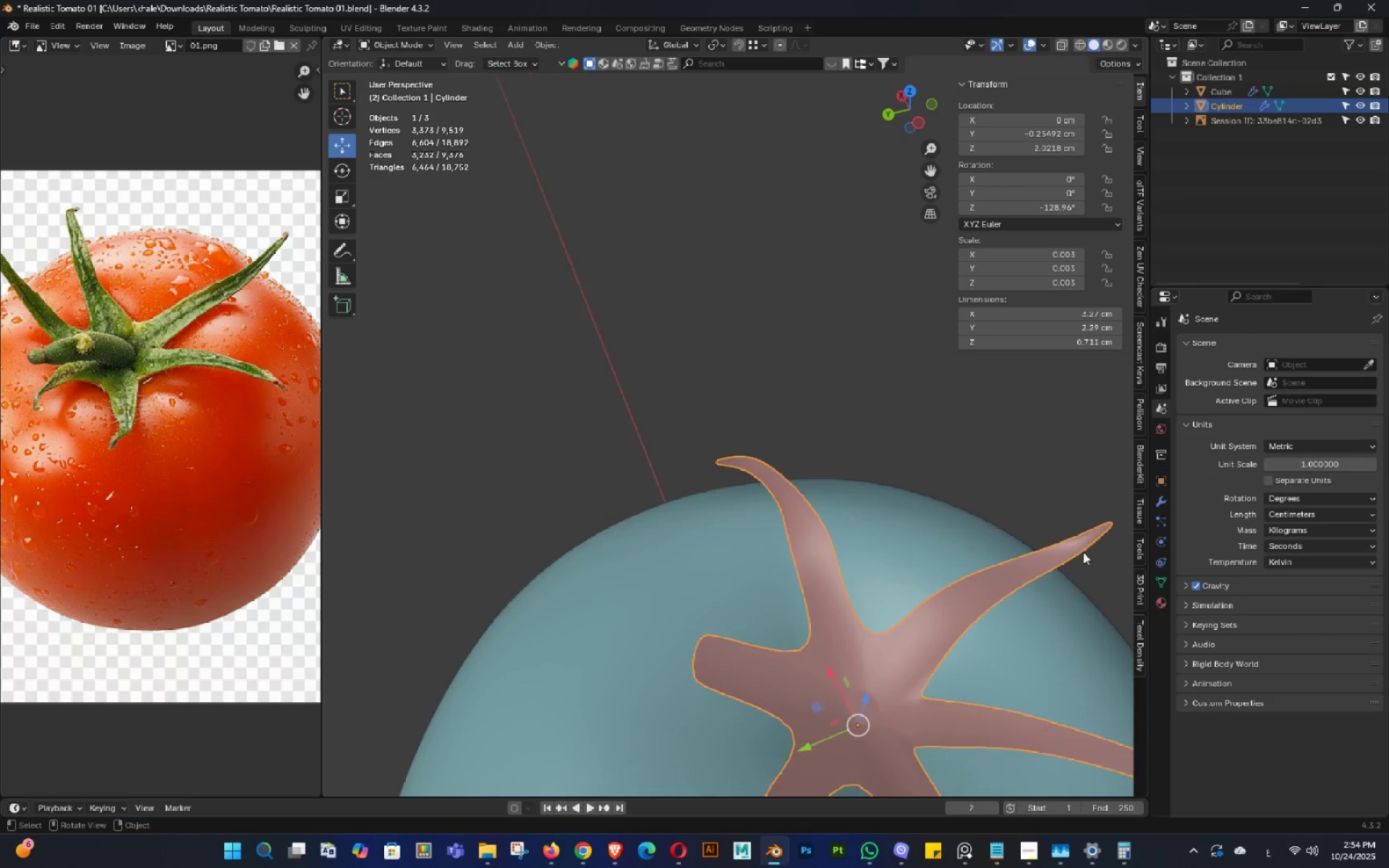 
scroll: coordinate [747, 524], scroll_direction: down, amount: 2.0
 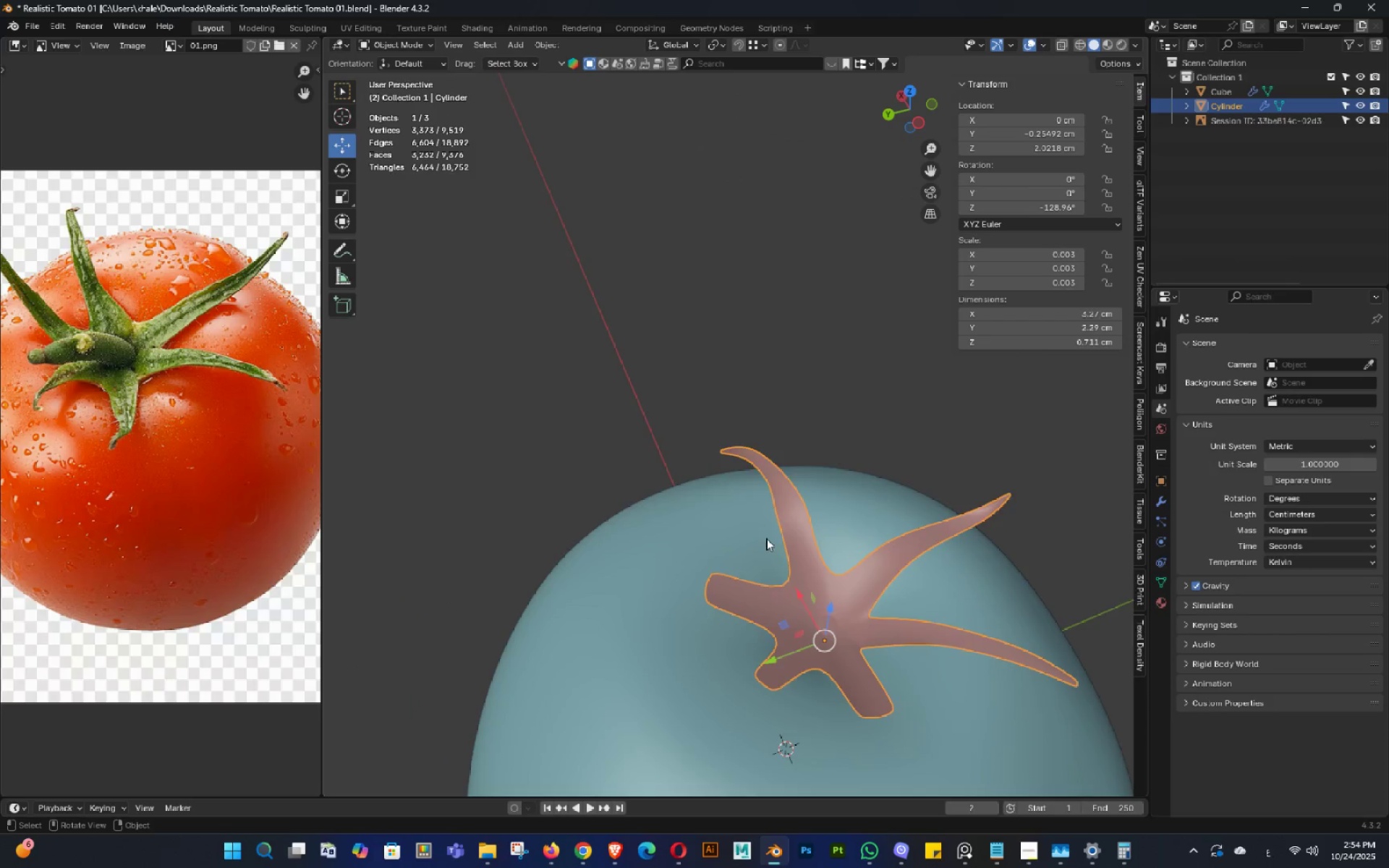 
key(Shift+ShiftLeft)
 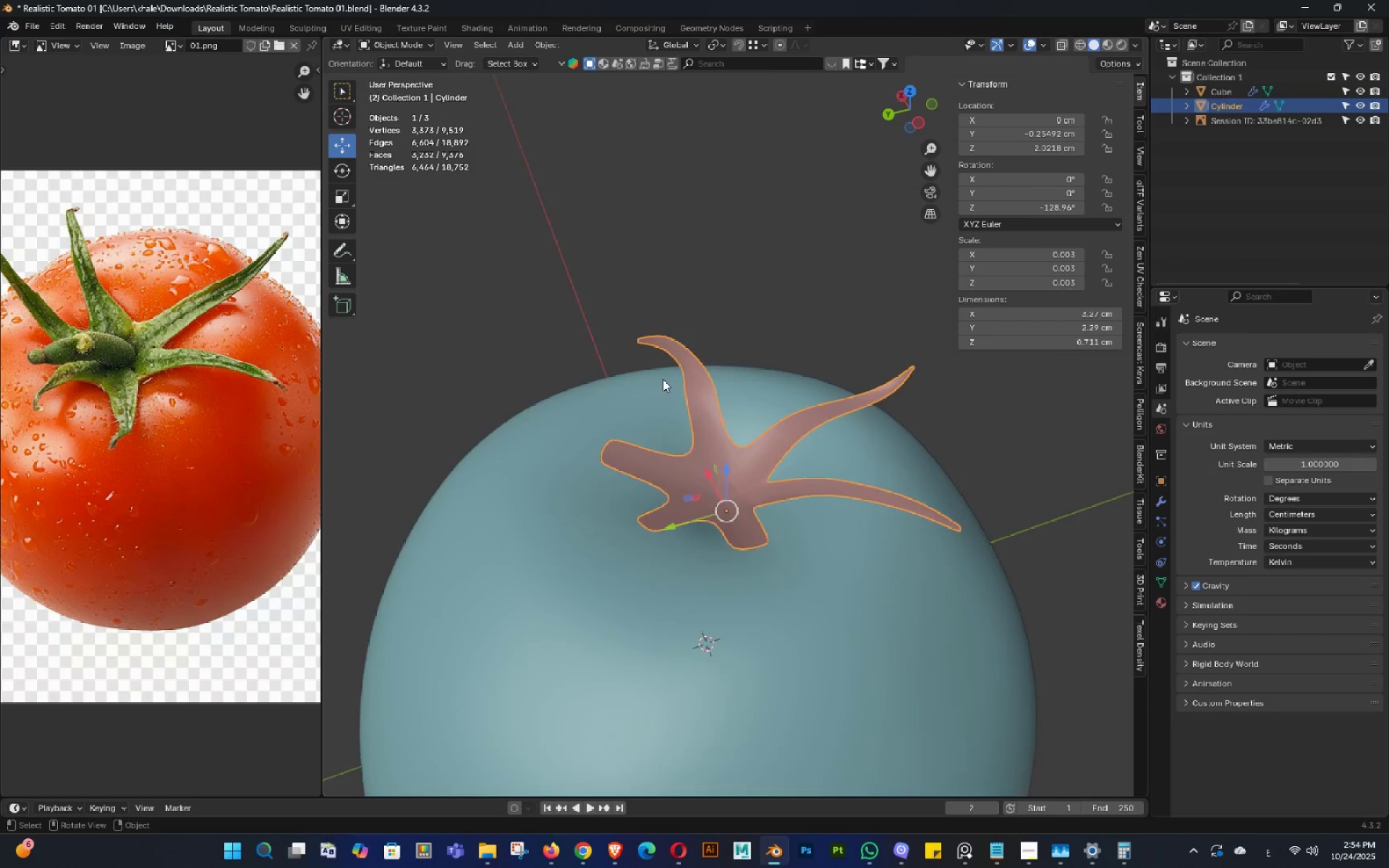 
triple_click([713, 362])
 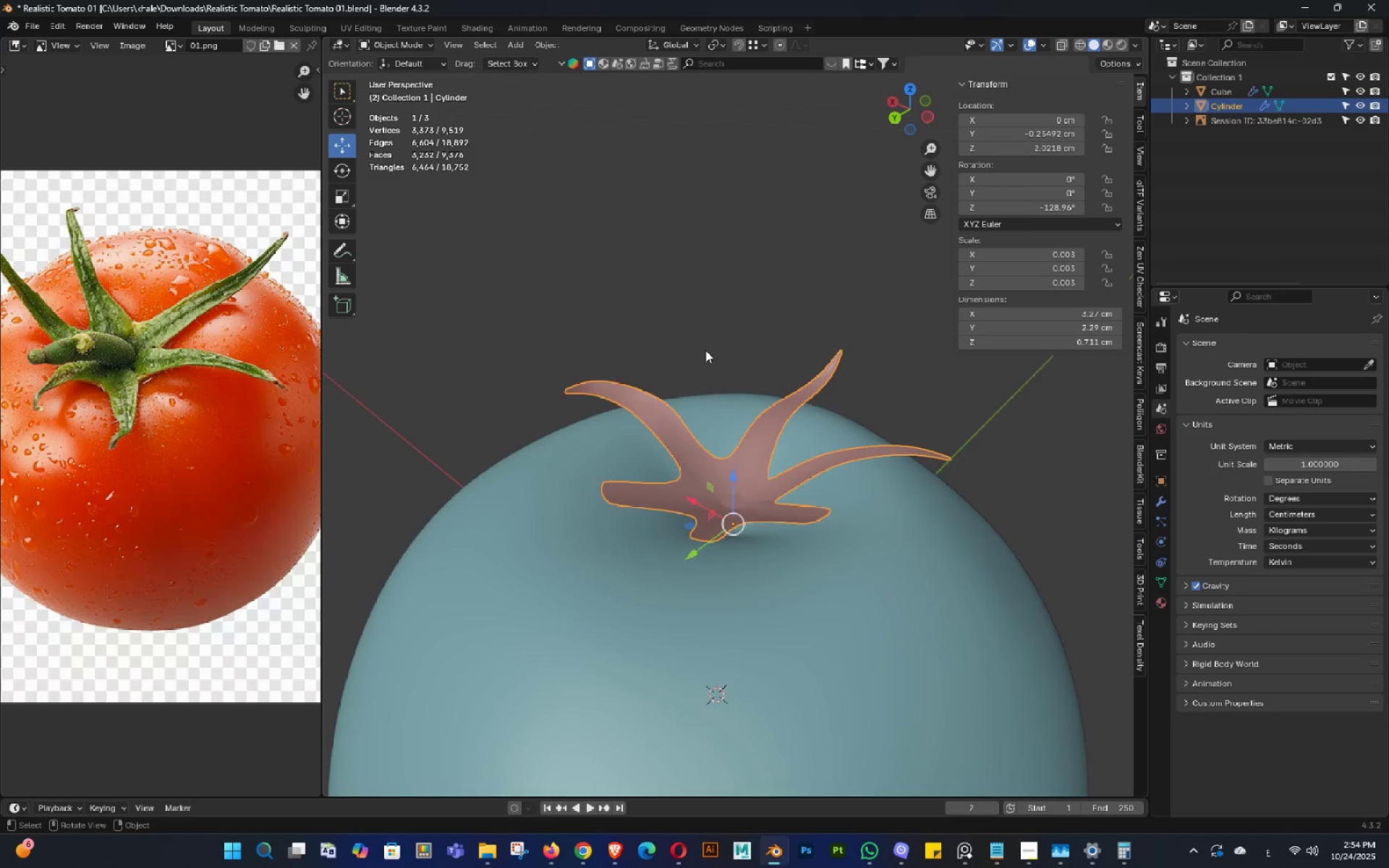 
scroll: coordinate [681, 362], scroll_direction: down, amount: 2.0
 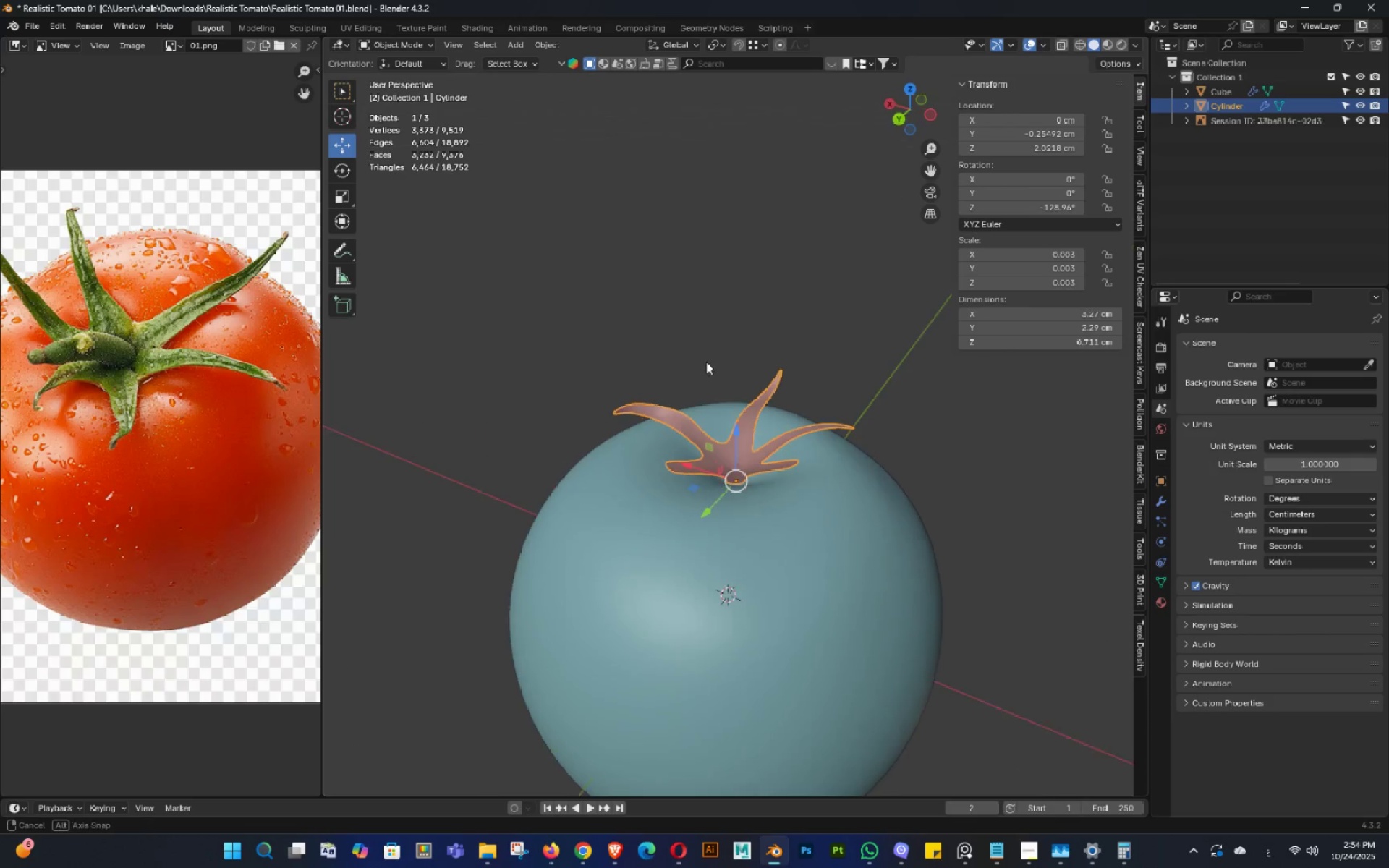 
key(Control+ControlLeft)
 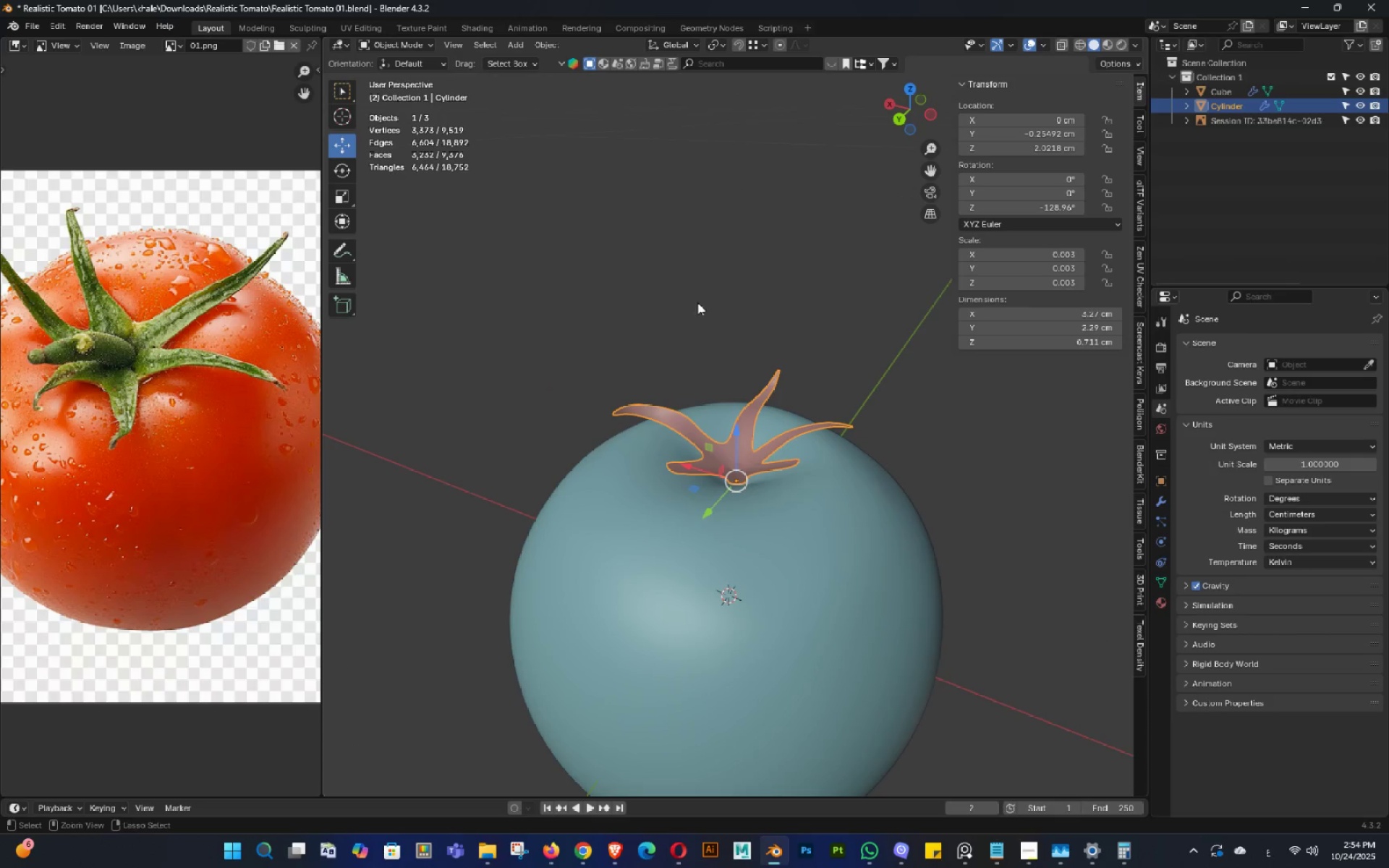 
key(Control+S)
 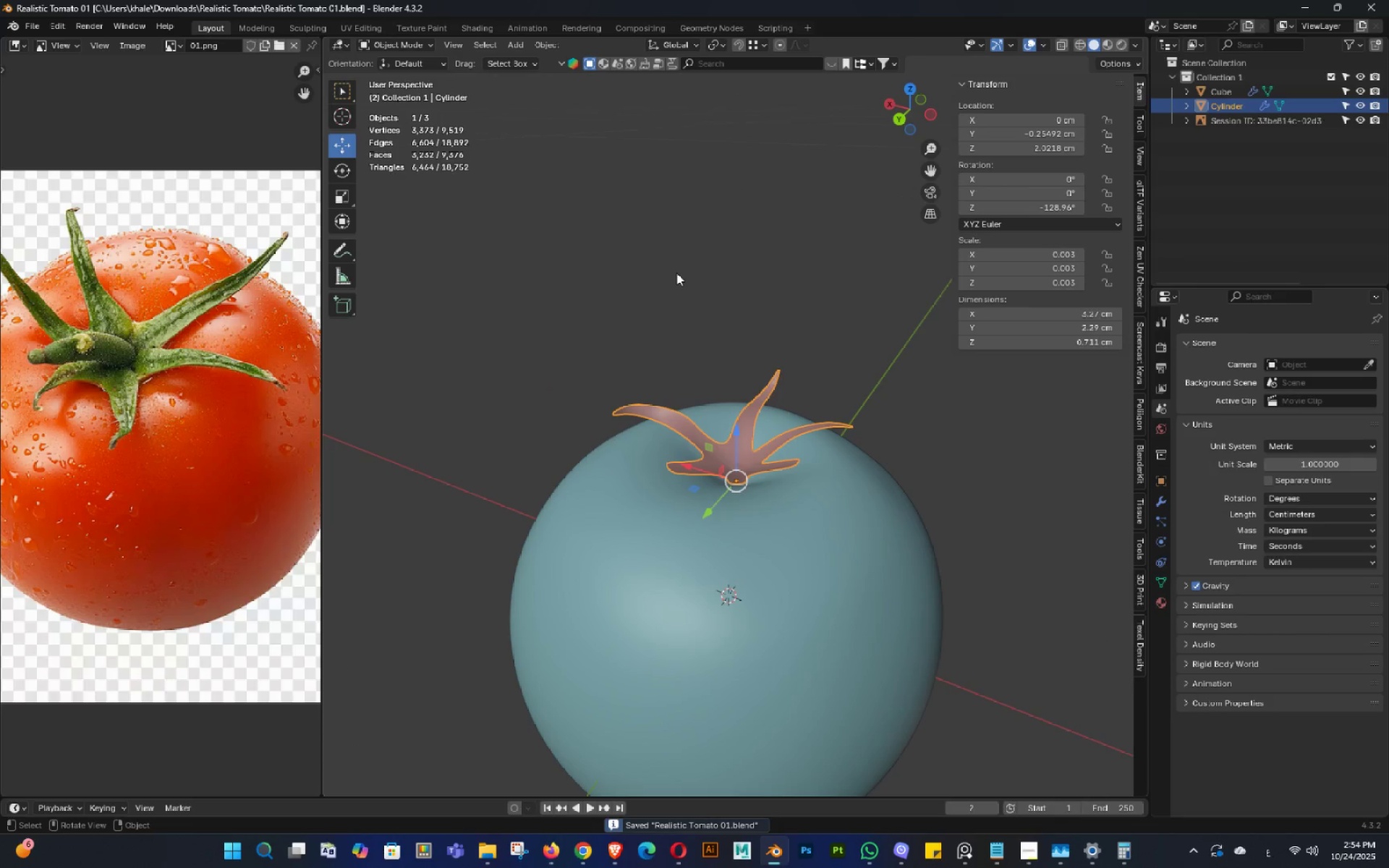 
left_click([676, 273])
 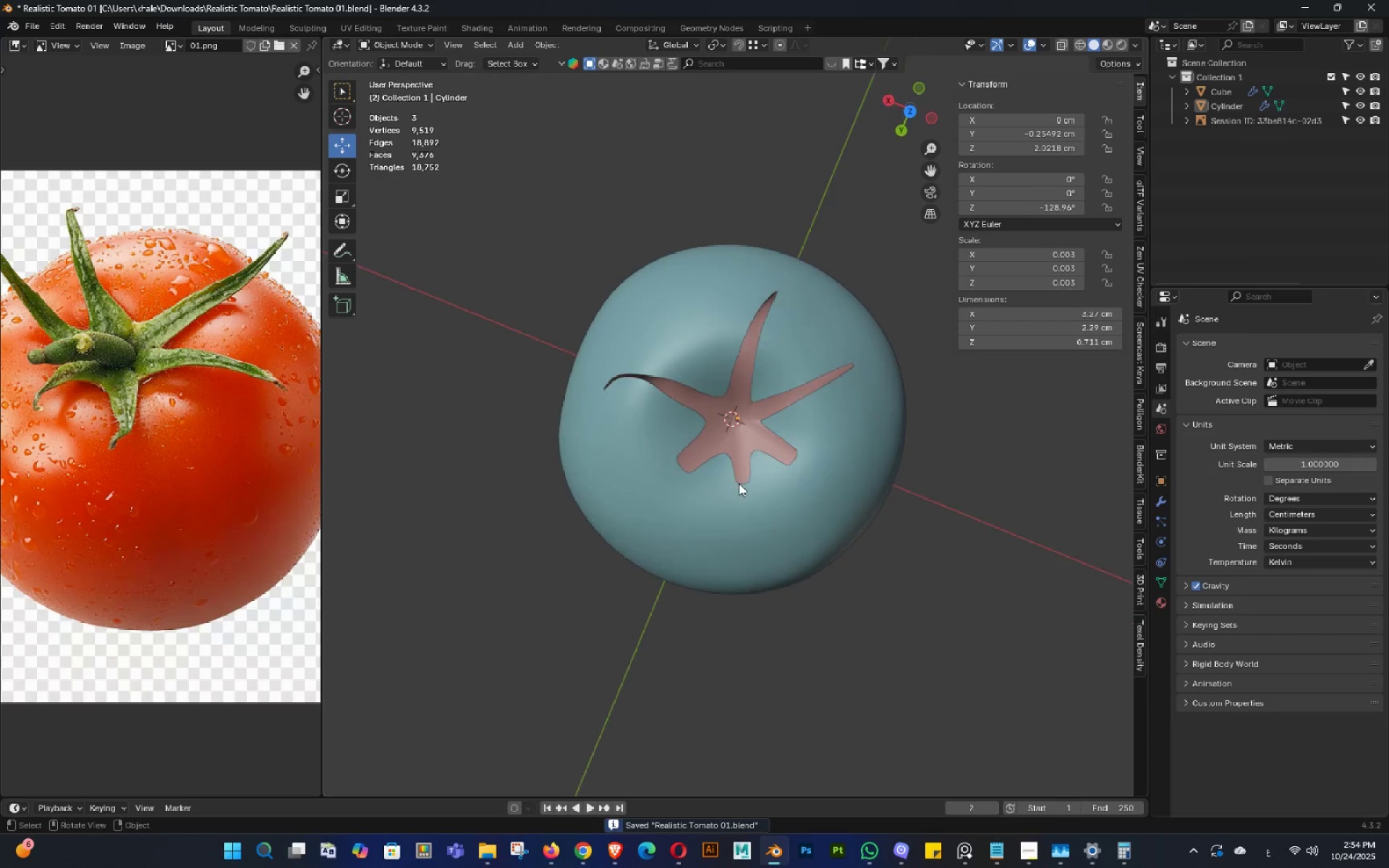 
scroll: coordinate [687, 520], scroll_direction: up, amount: 4.0
 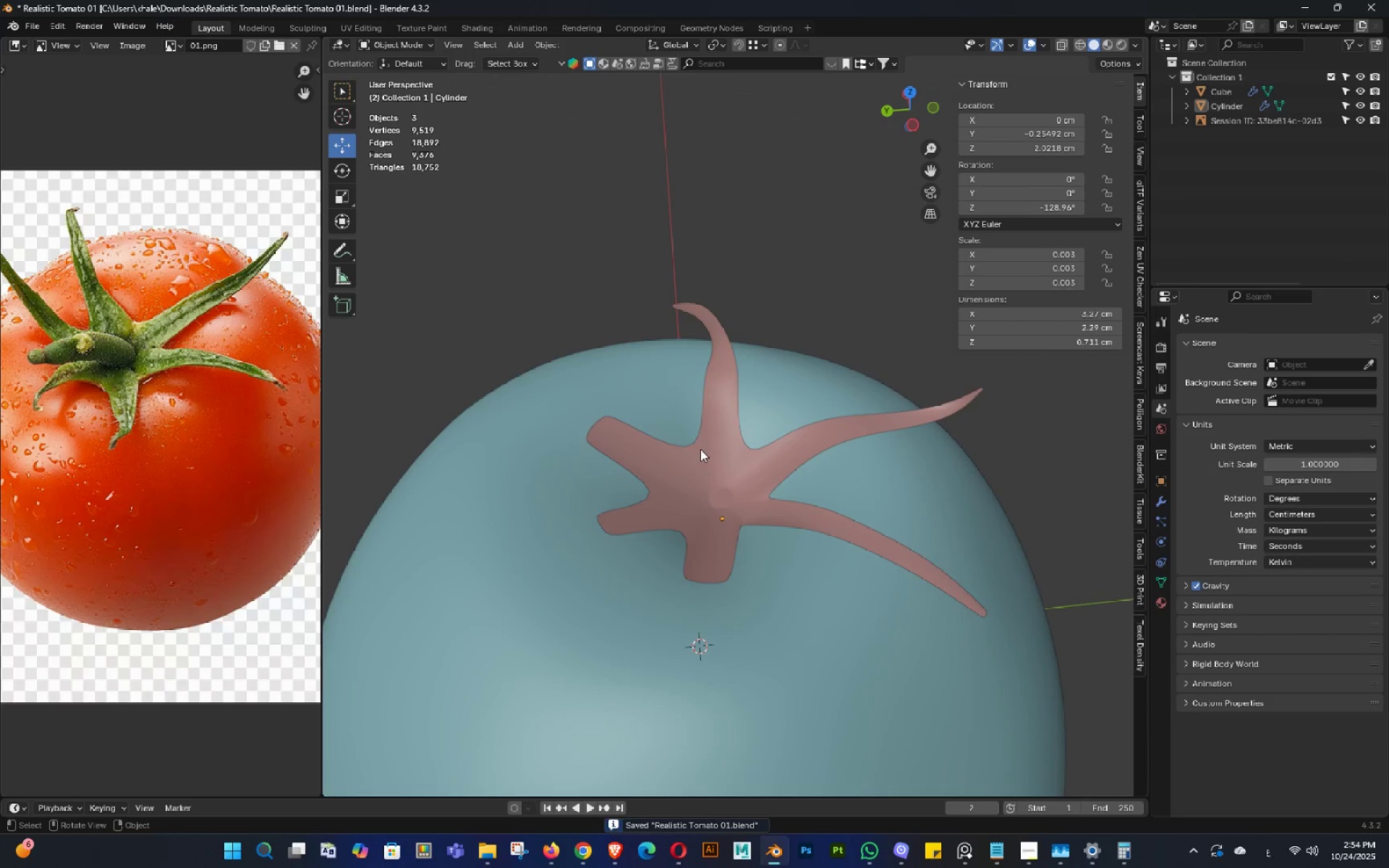 
left_click([701, 447])
 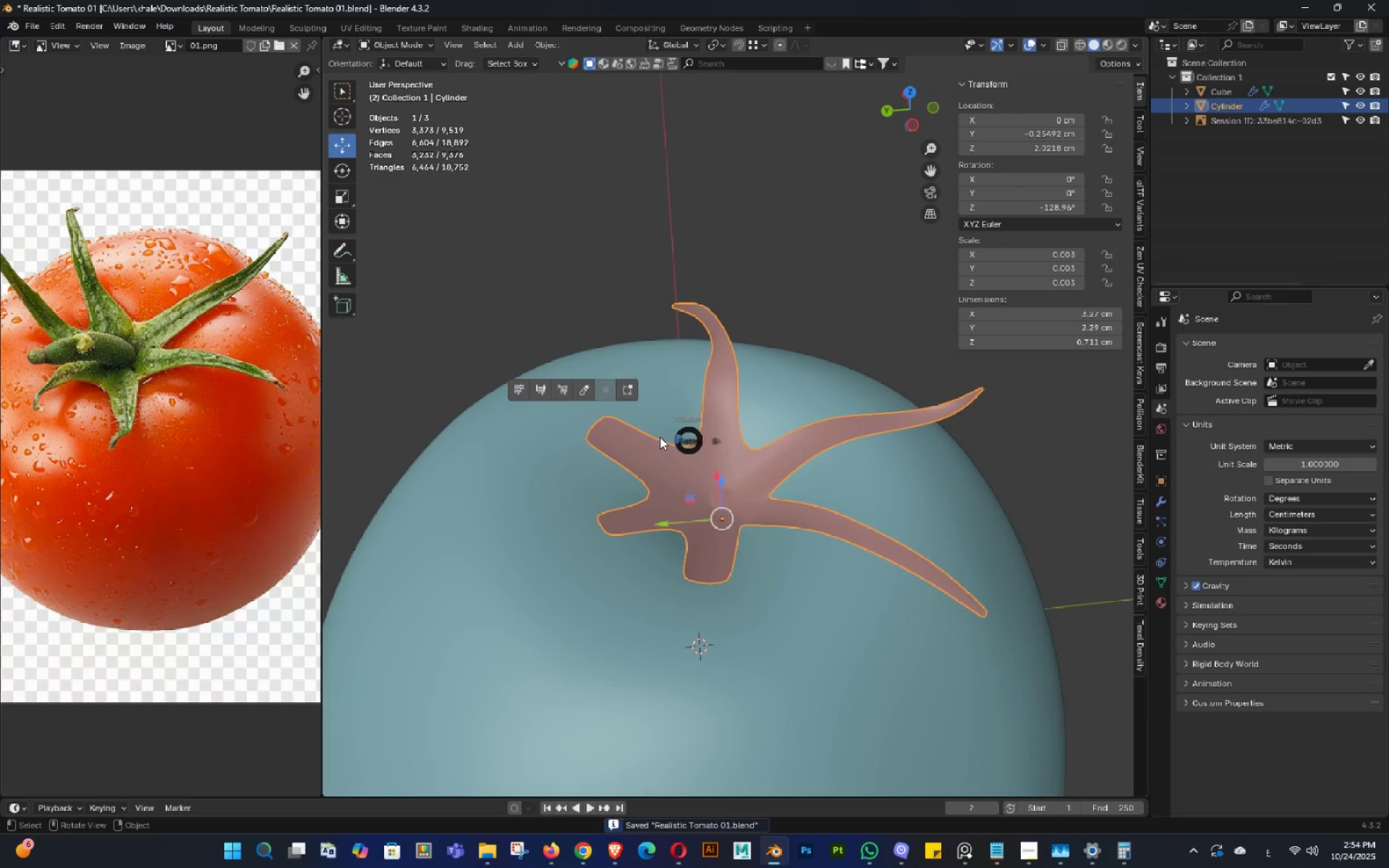 
key(Tab)
 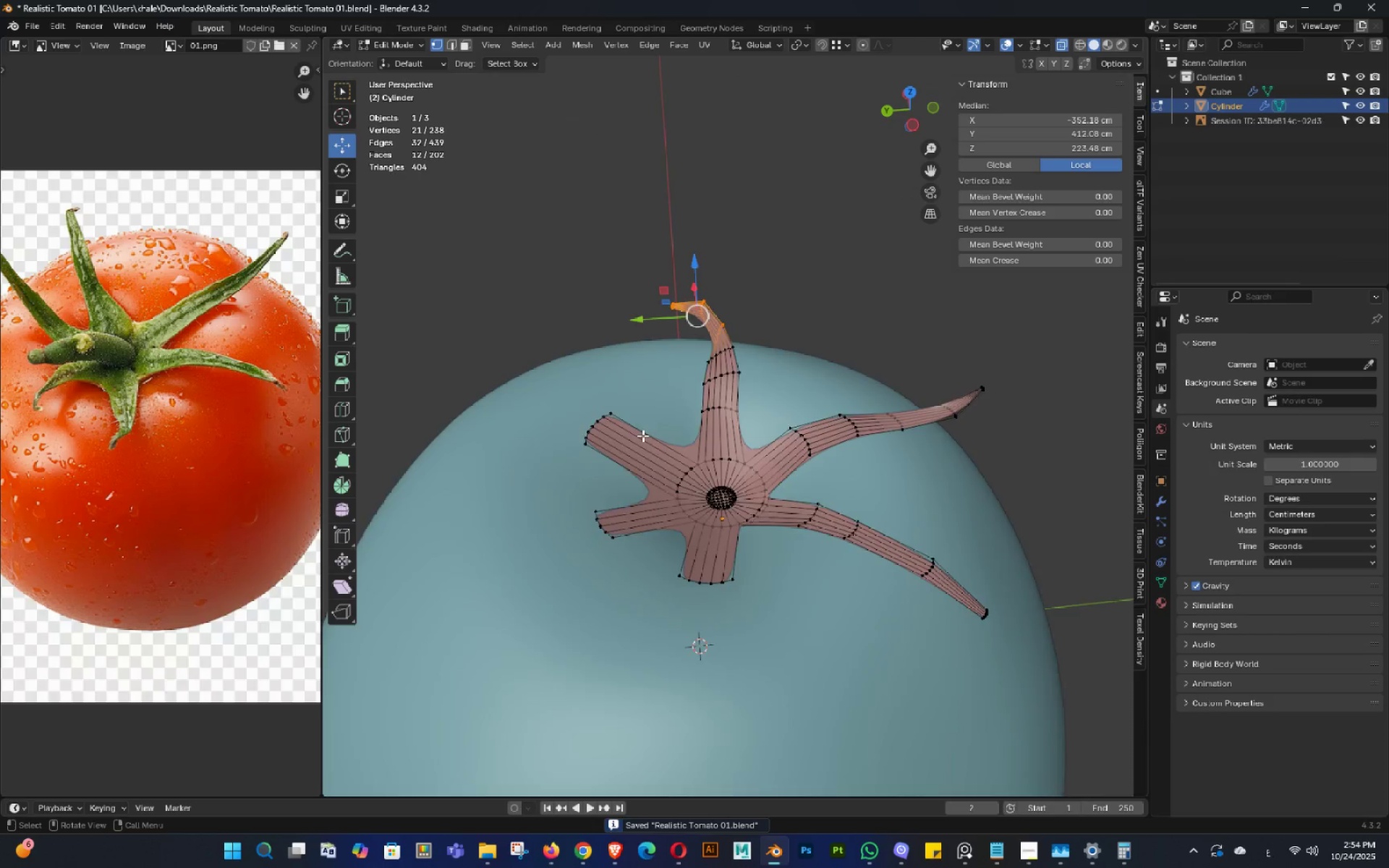 
scroll: coordinate [642, 435], scroll_direction: up, amount: 3.0
 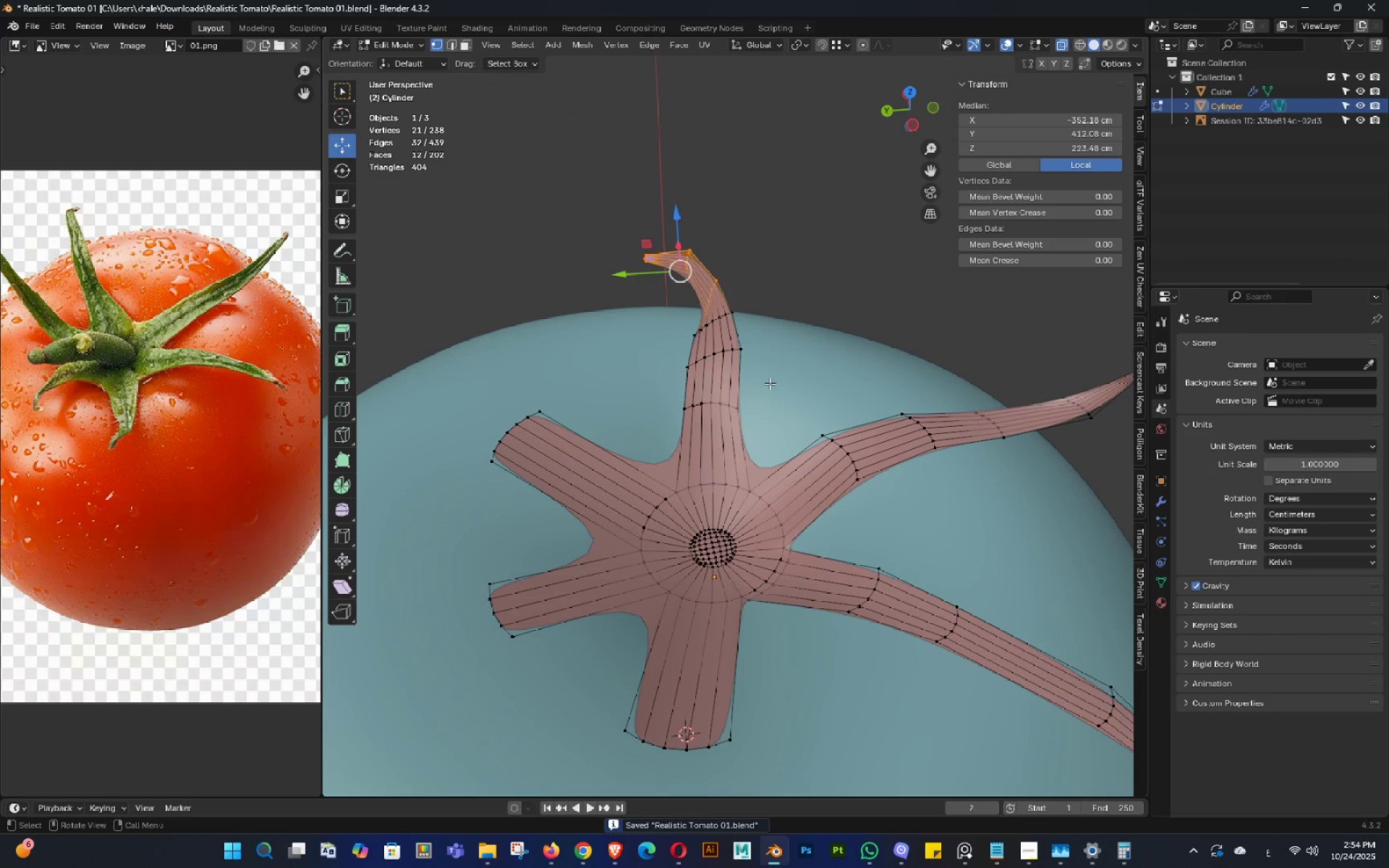 
left_click_drag(start_coordinate=[770, 383], to_coordinate=[659, 430])
 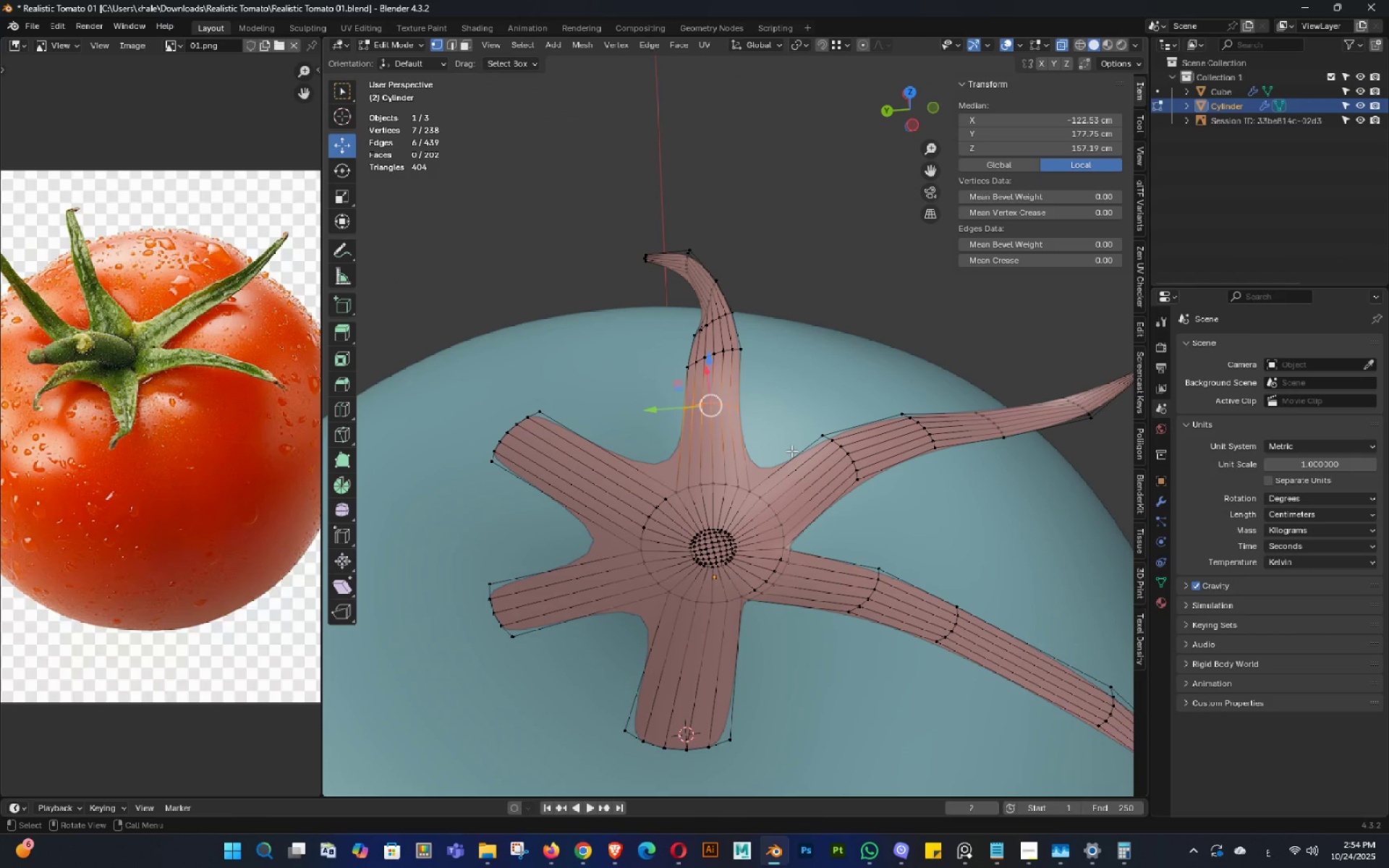 
hold_key(key=S, duration=4.08)
 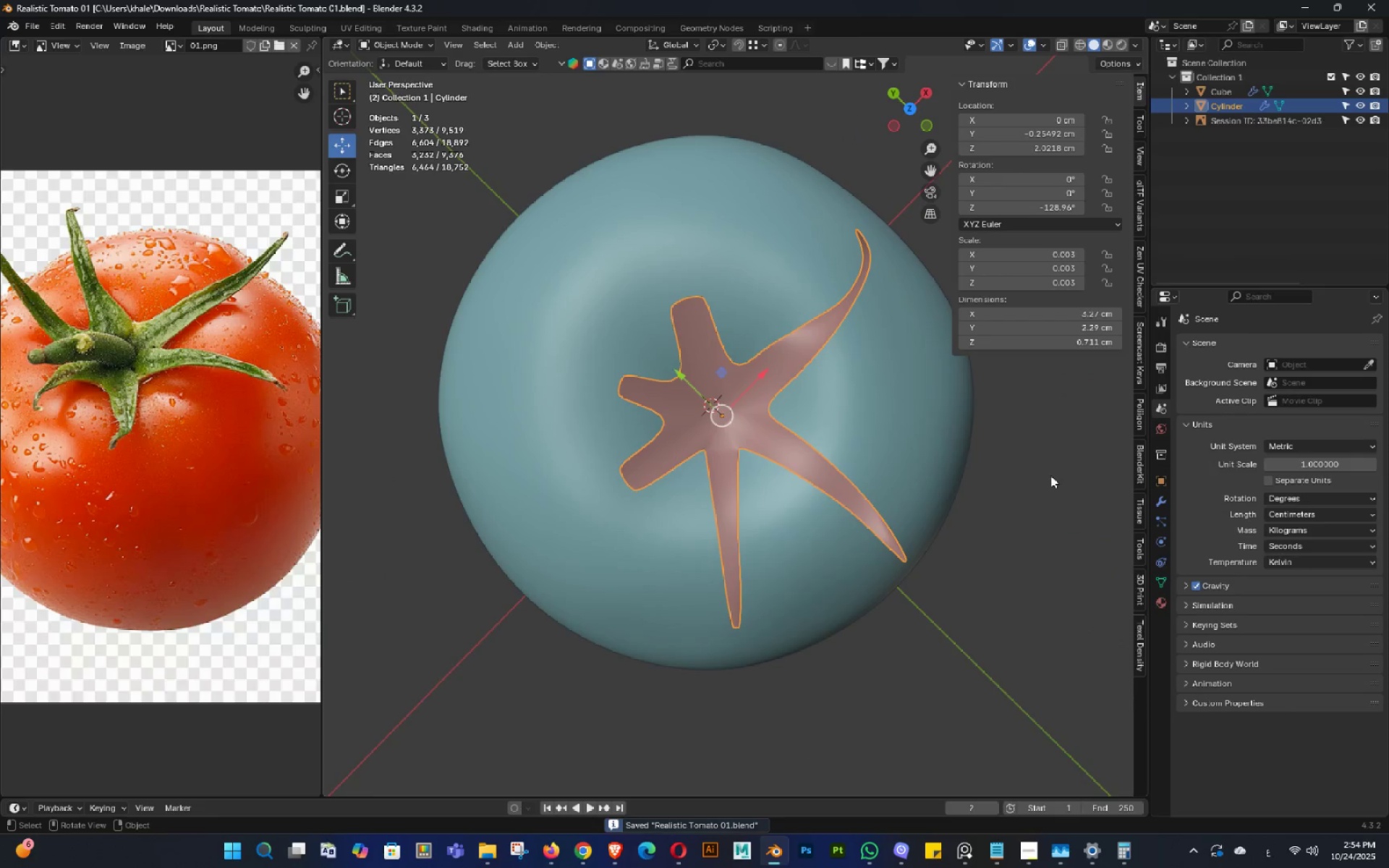 
key(Y)
 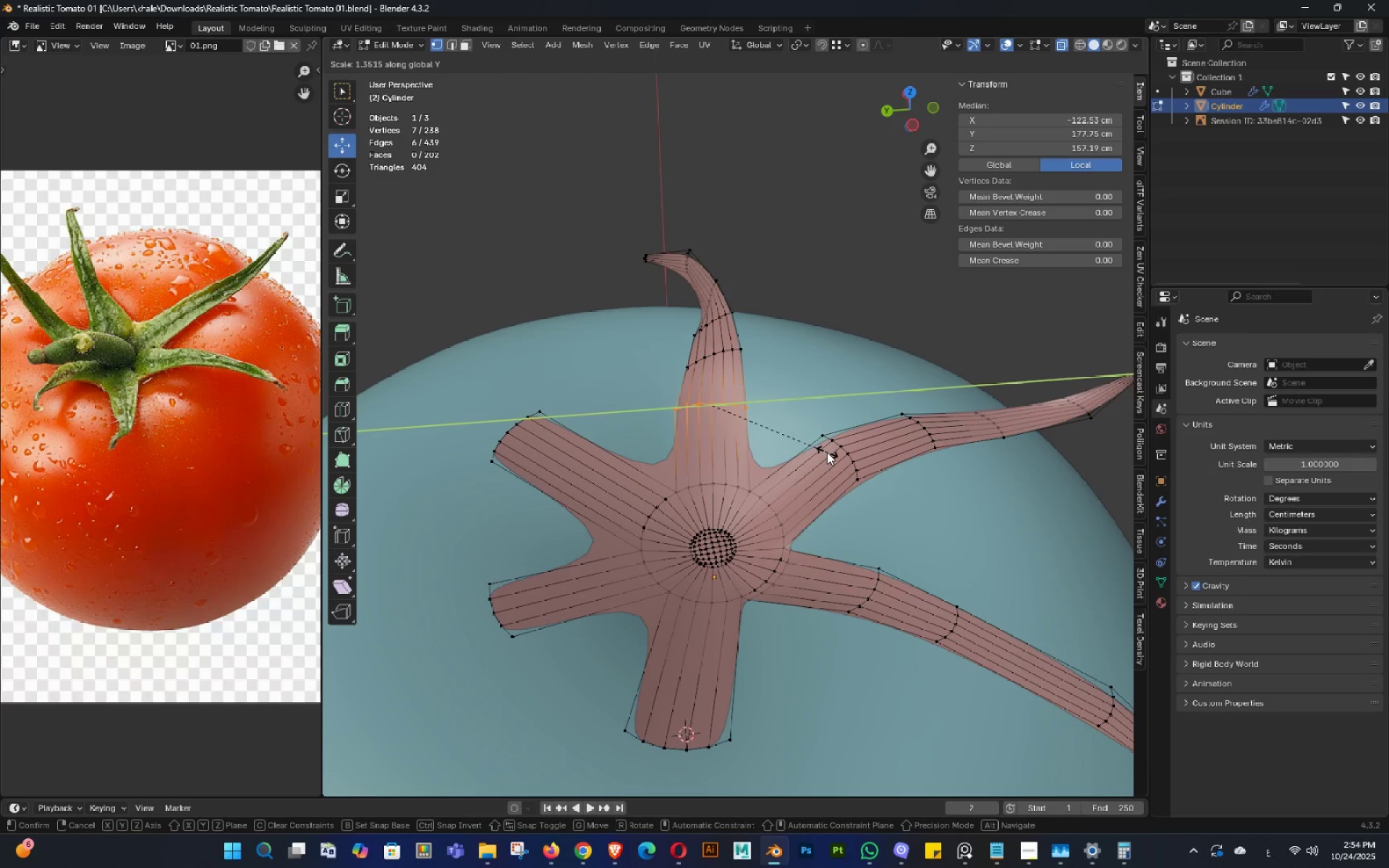 
left_click([834, 455])
 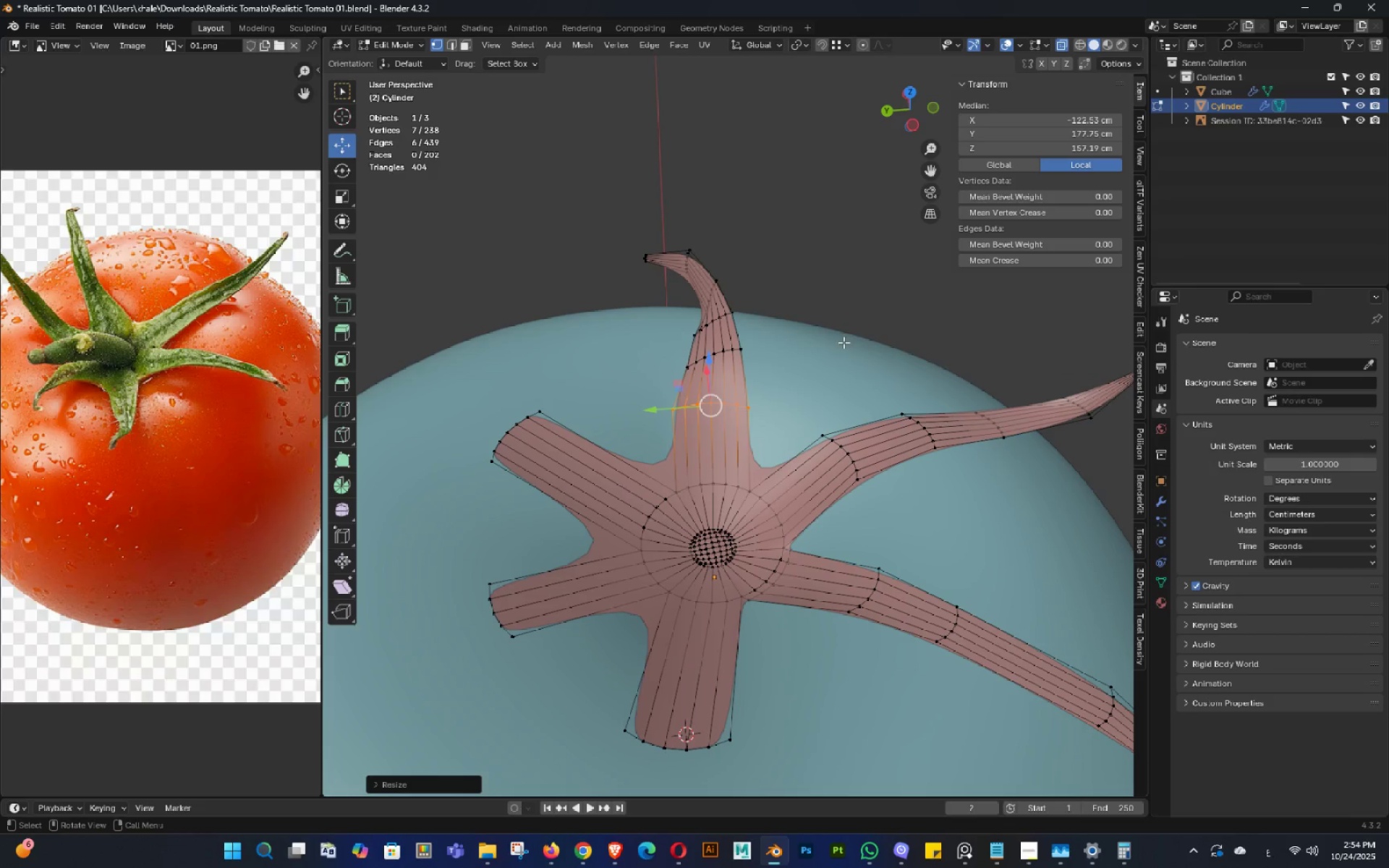 
key(Tab)
 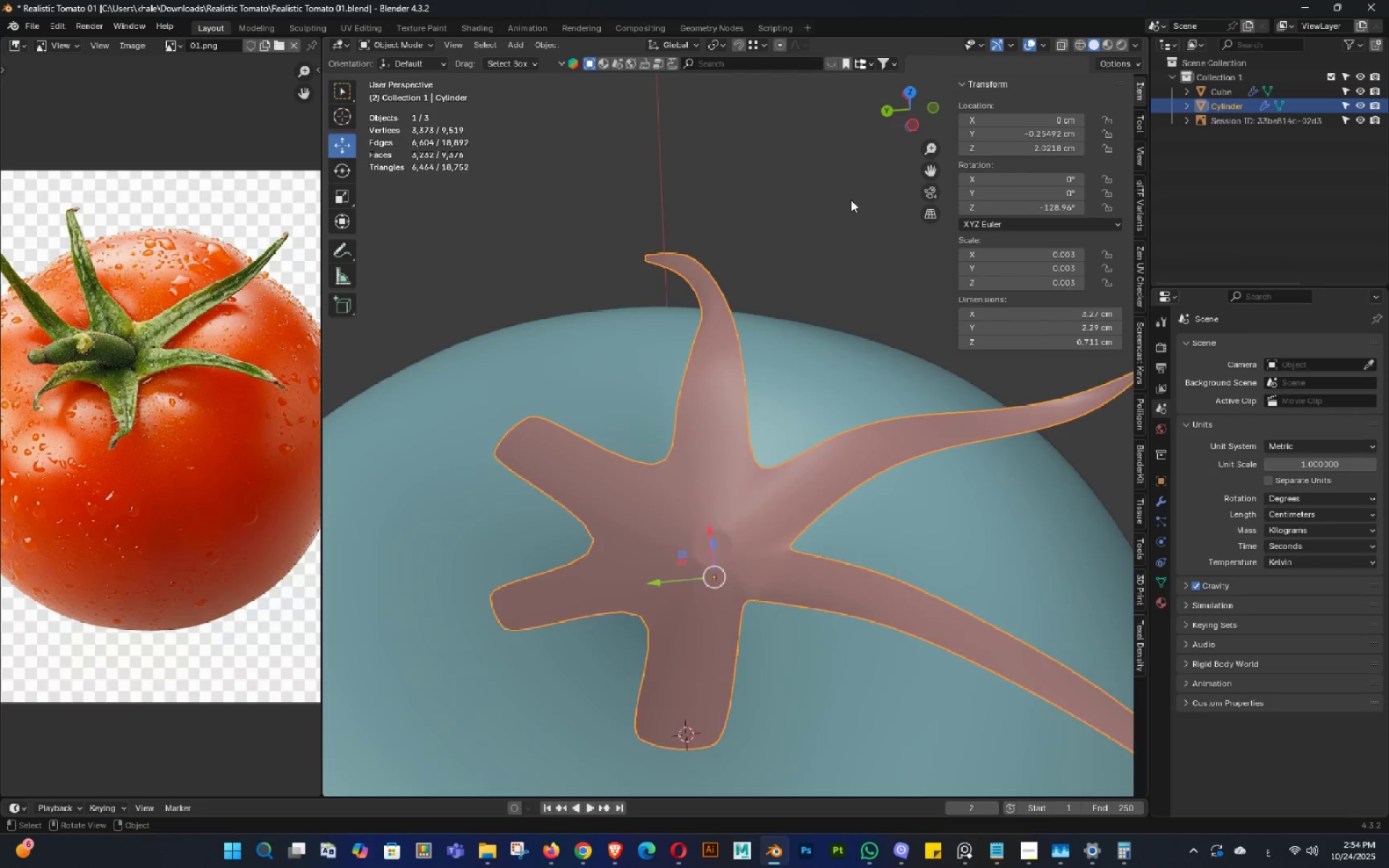 
scroll: coordinate [851, 204], scroll_direction: down, amount: 4.0
 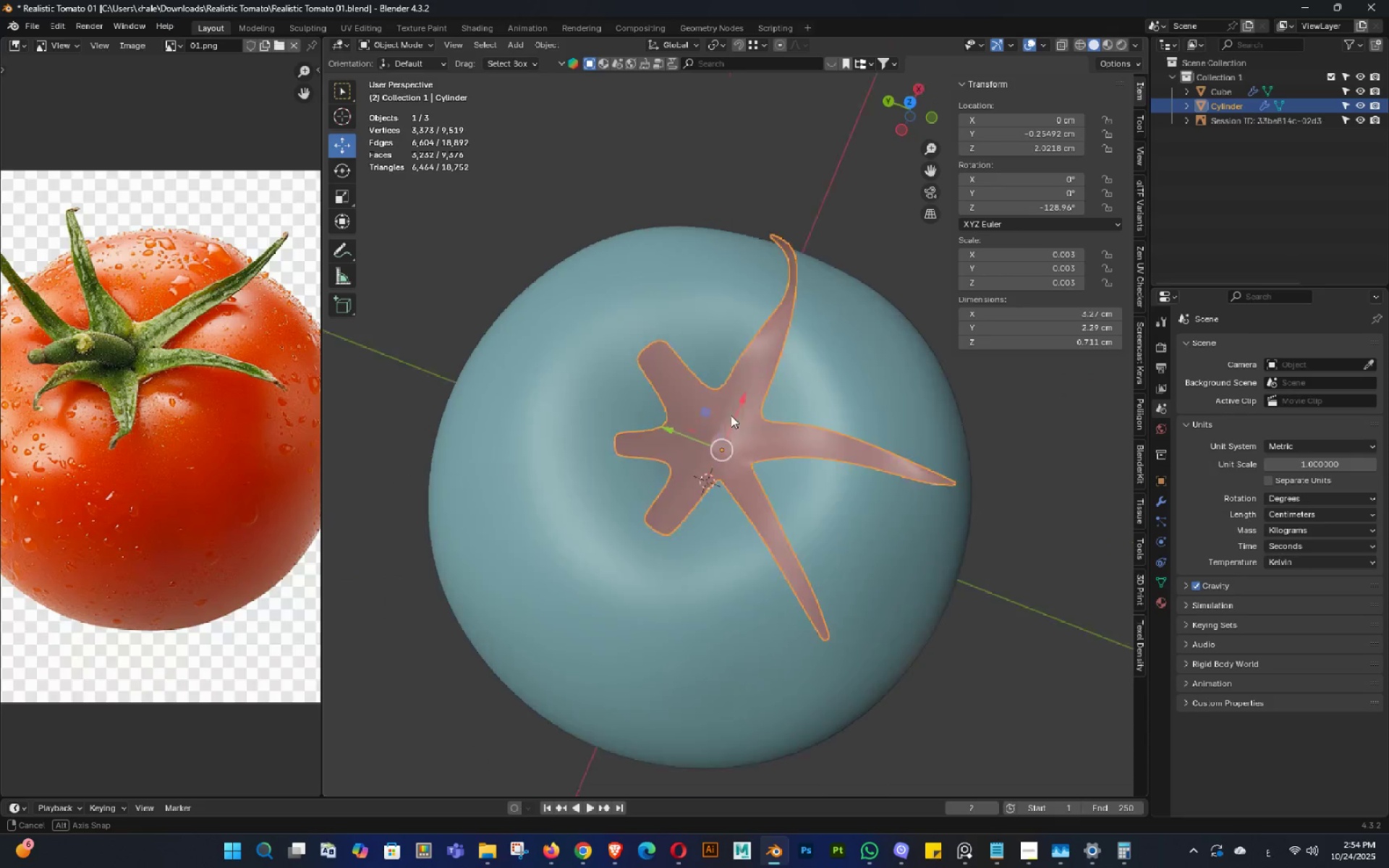 
key(Control+ControlLeft)
 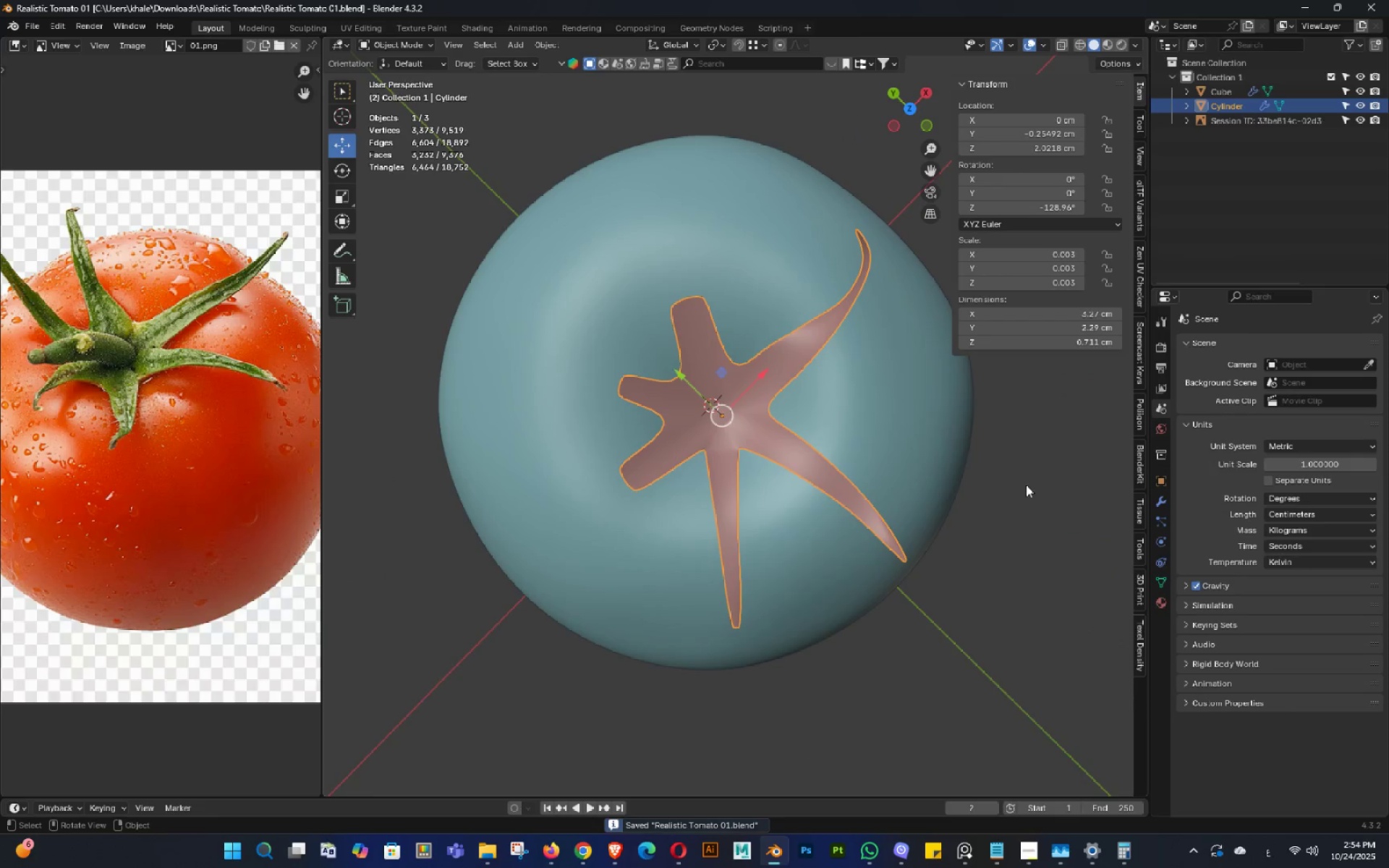 
left_click([1050, 475])
 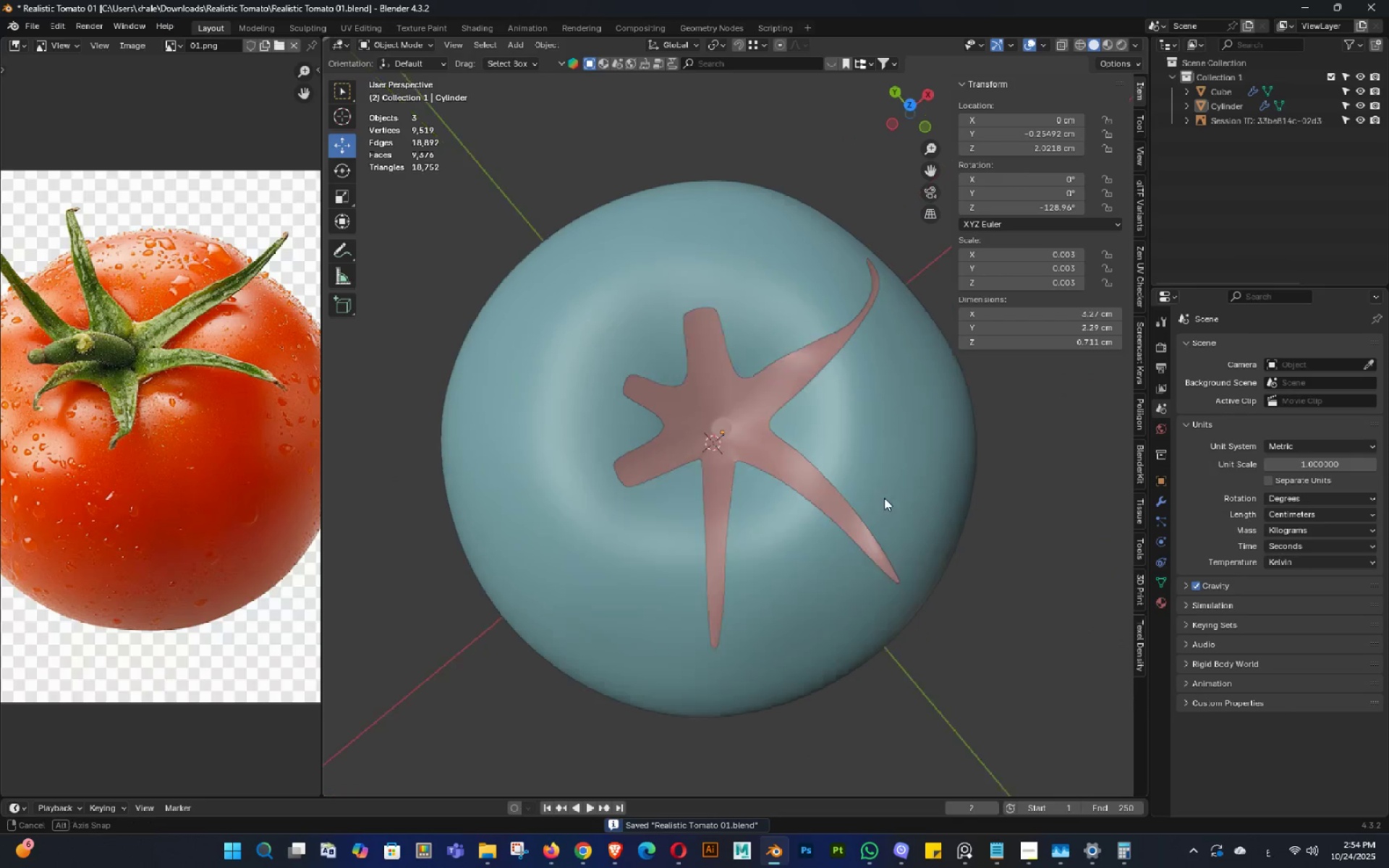 
key(Control+ControlLeft)
 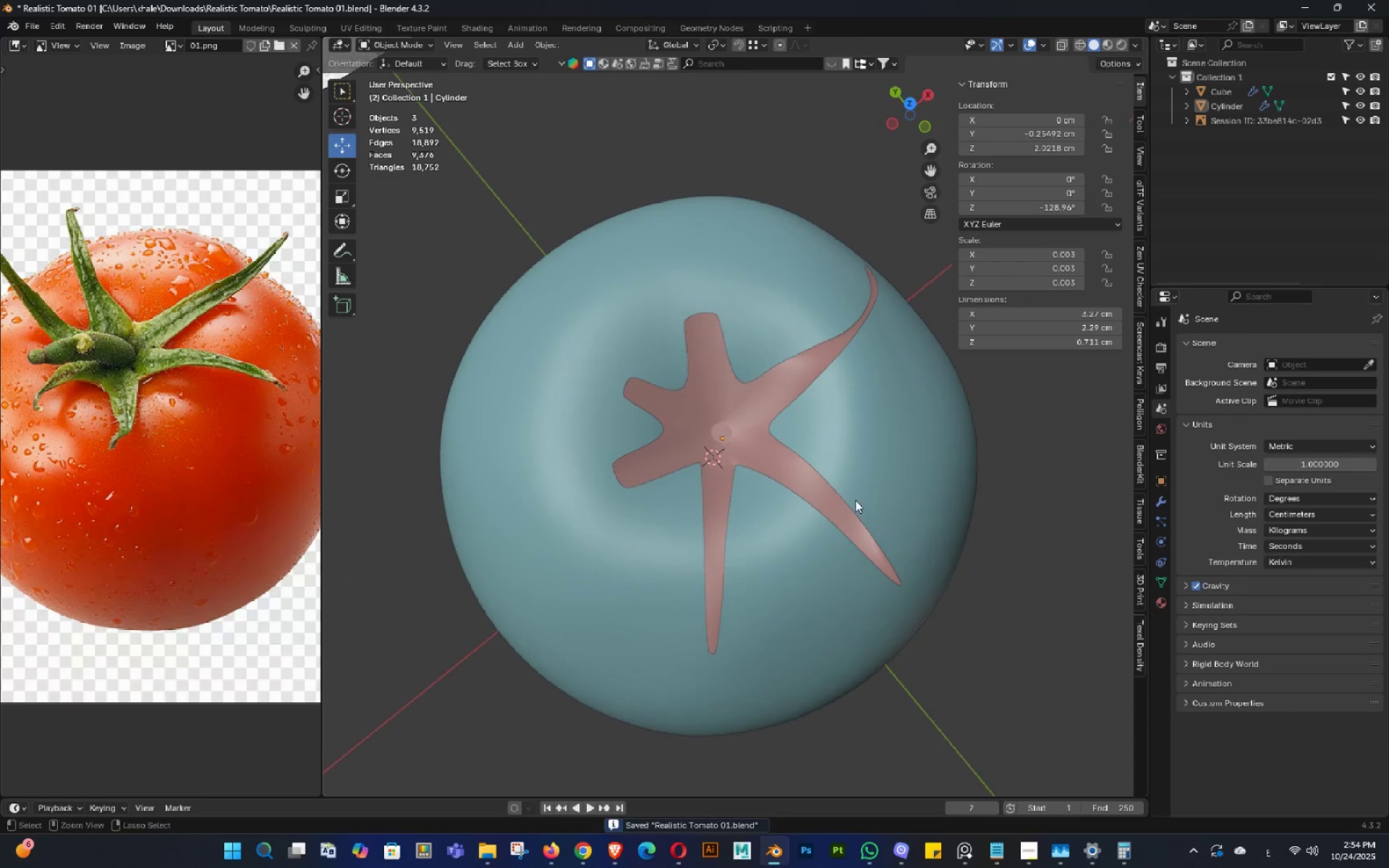 
key(Control+S)
 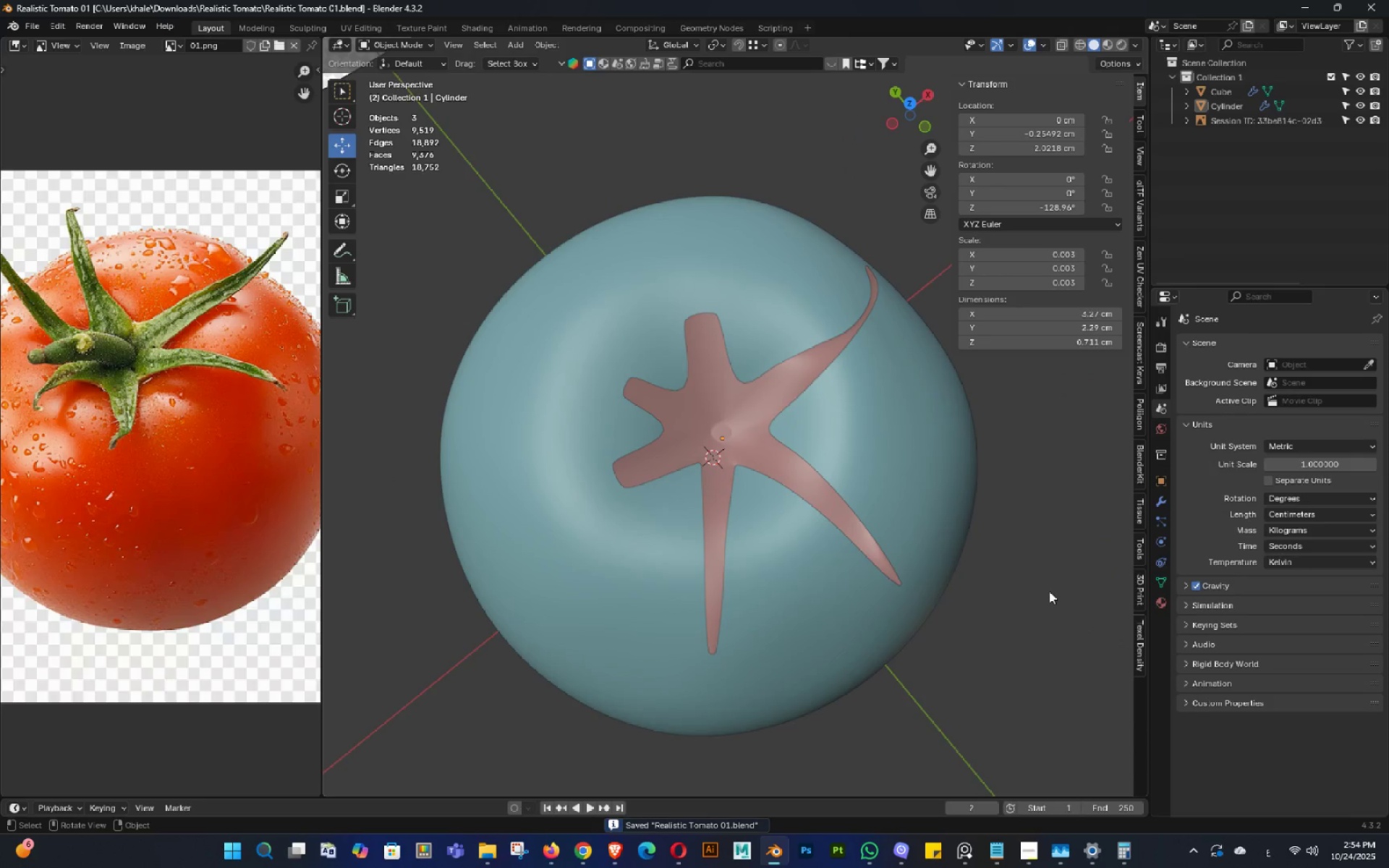 
scroll: coordinate [614, 608], scroll_direction: down, amount: 2.0
 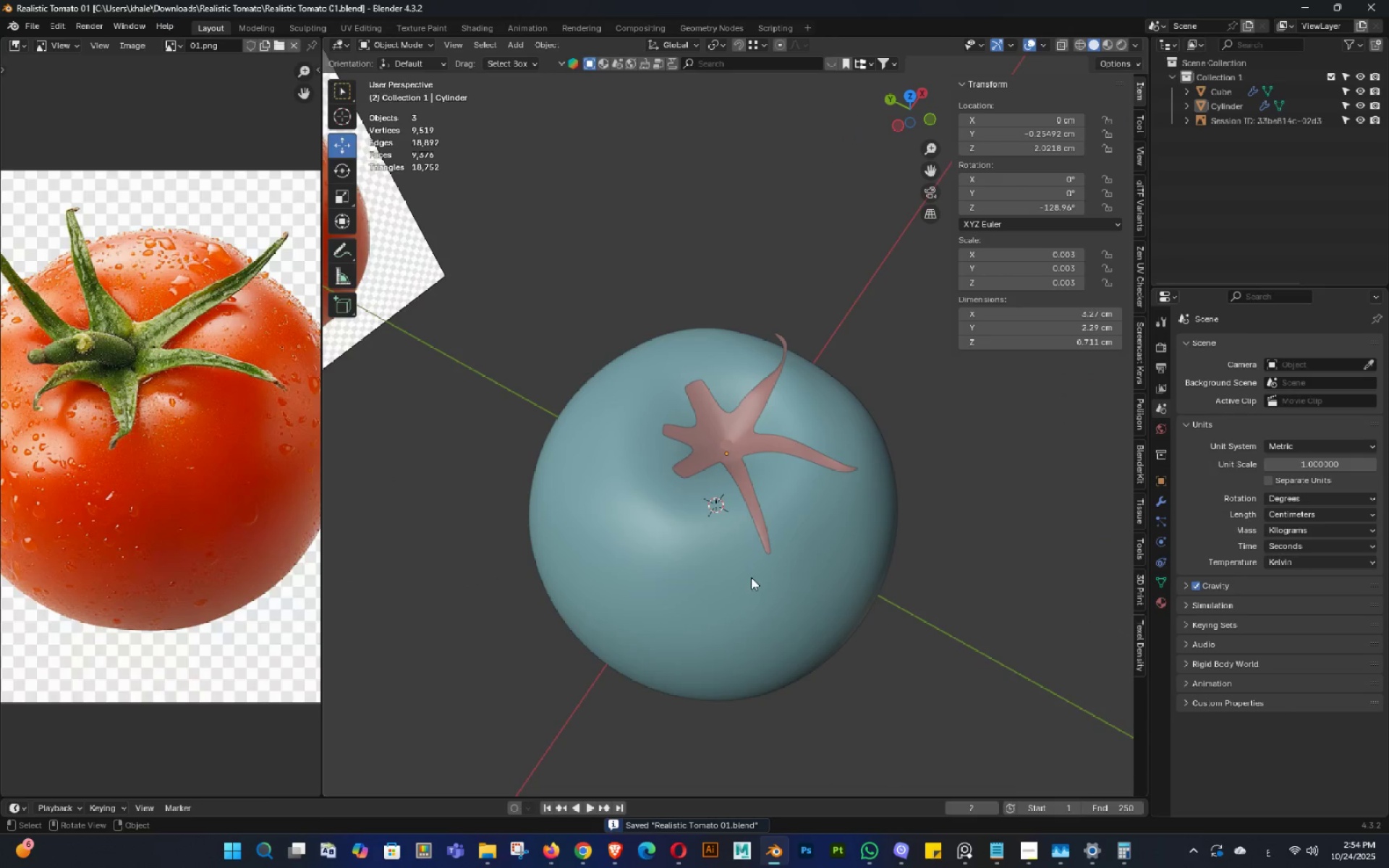 
scroll: coordinate [681, 440], scroll_direction: up, amount: 5.0
 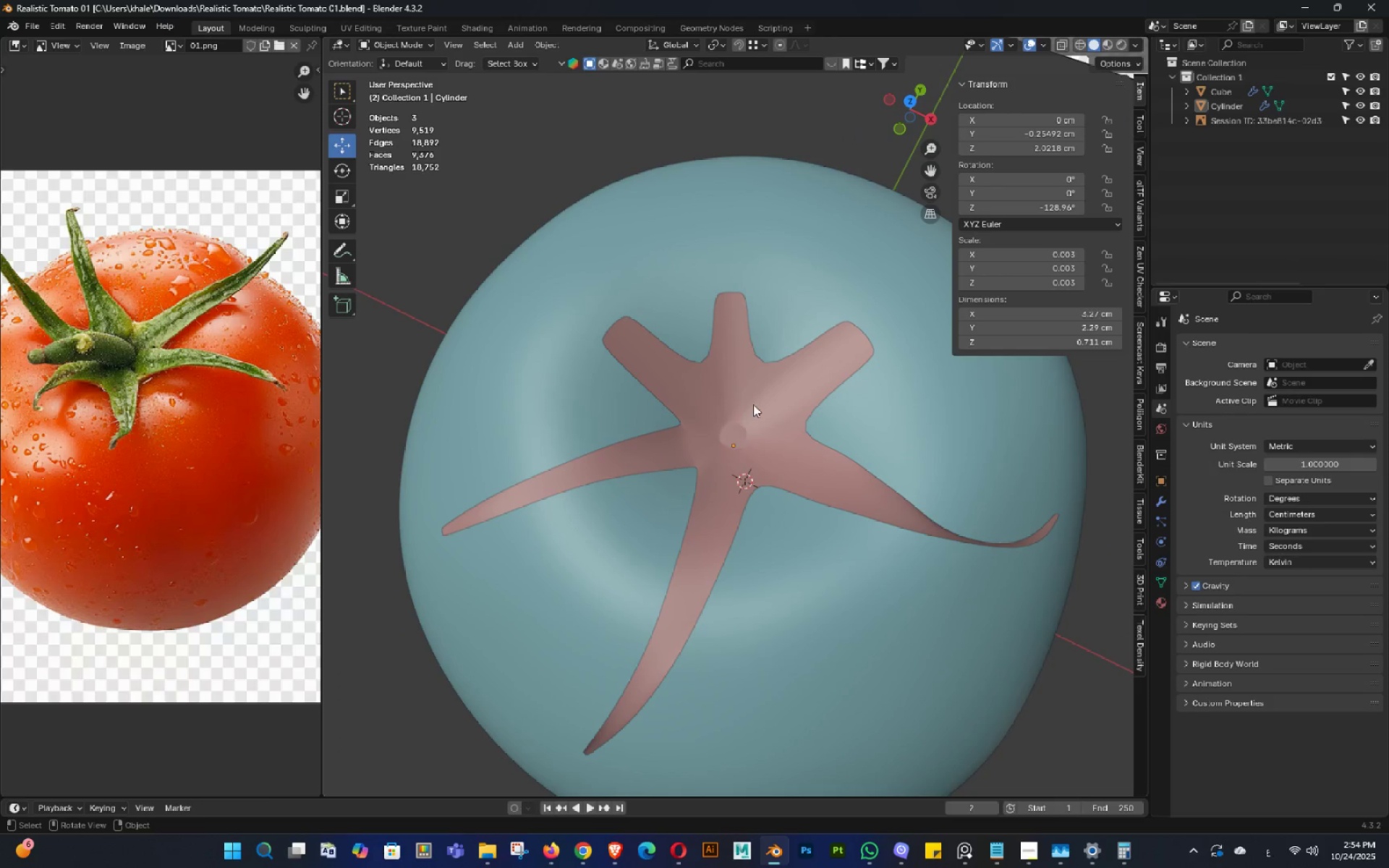 
left_click([753, 404])
 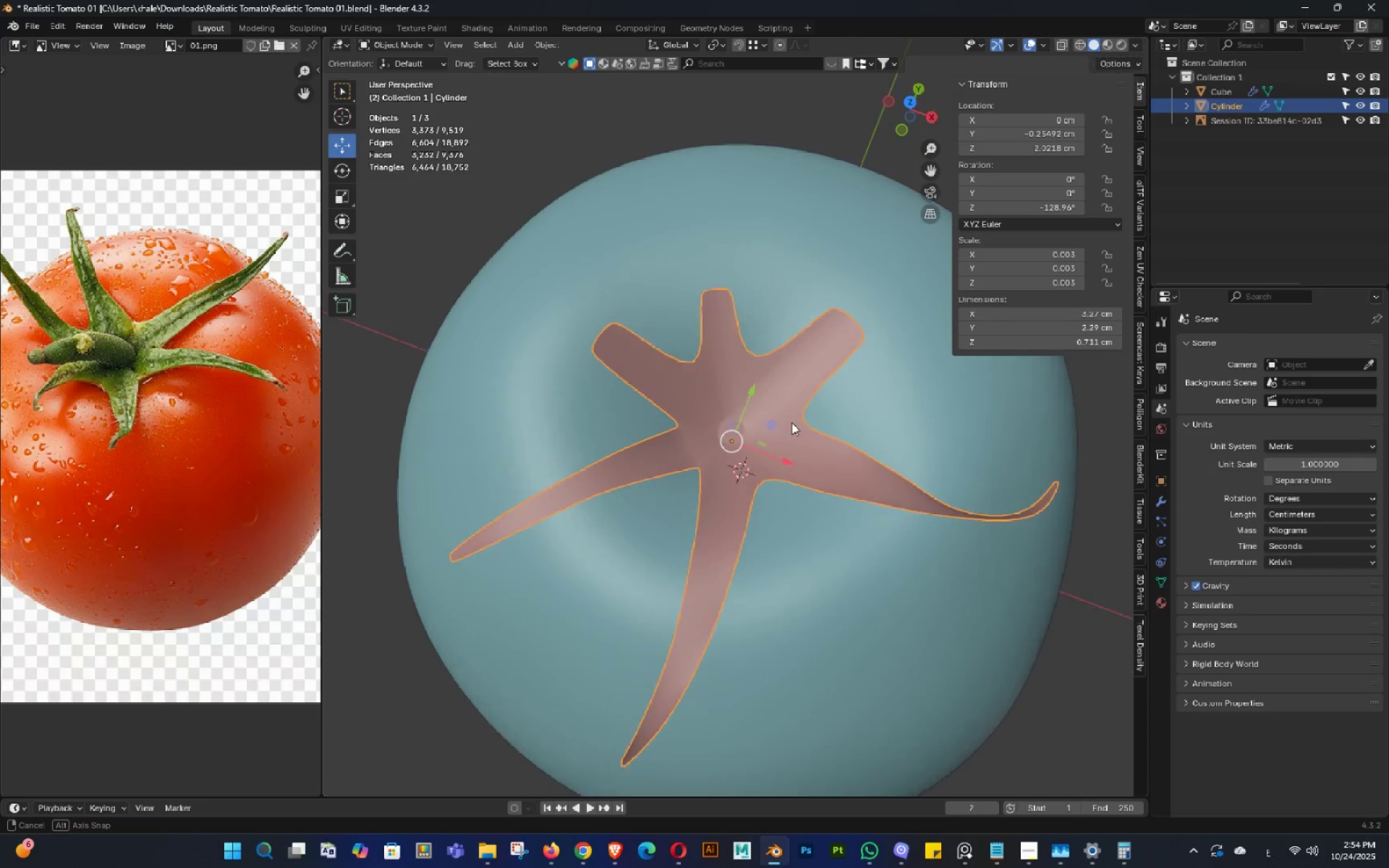 
double_click([791, 422])
 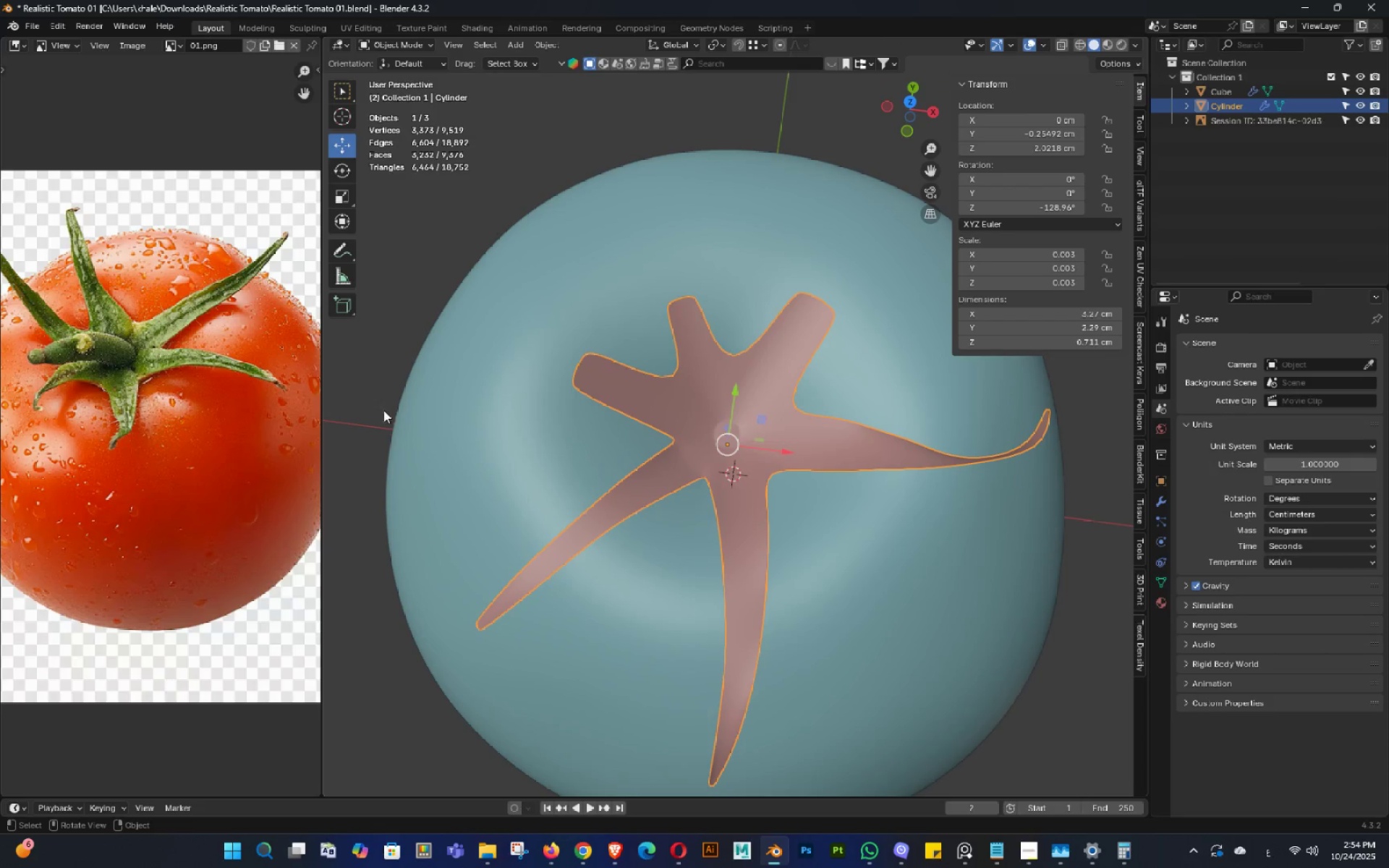 
key(Backquote)
 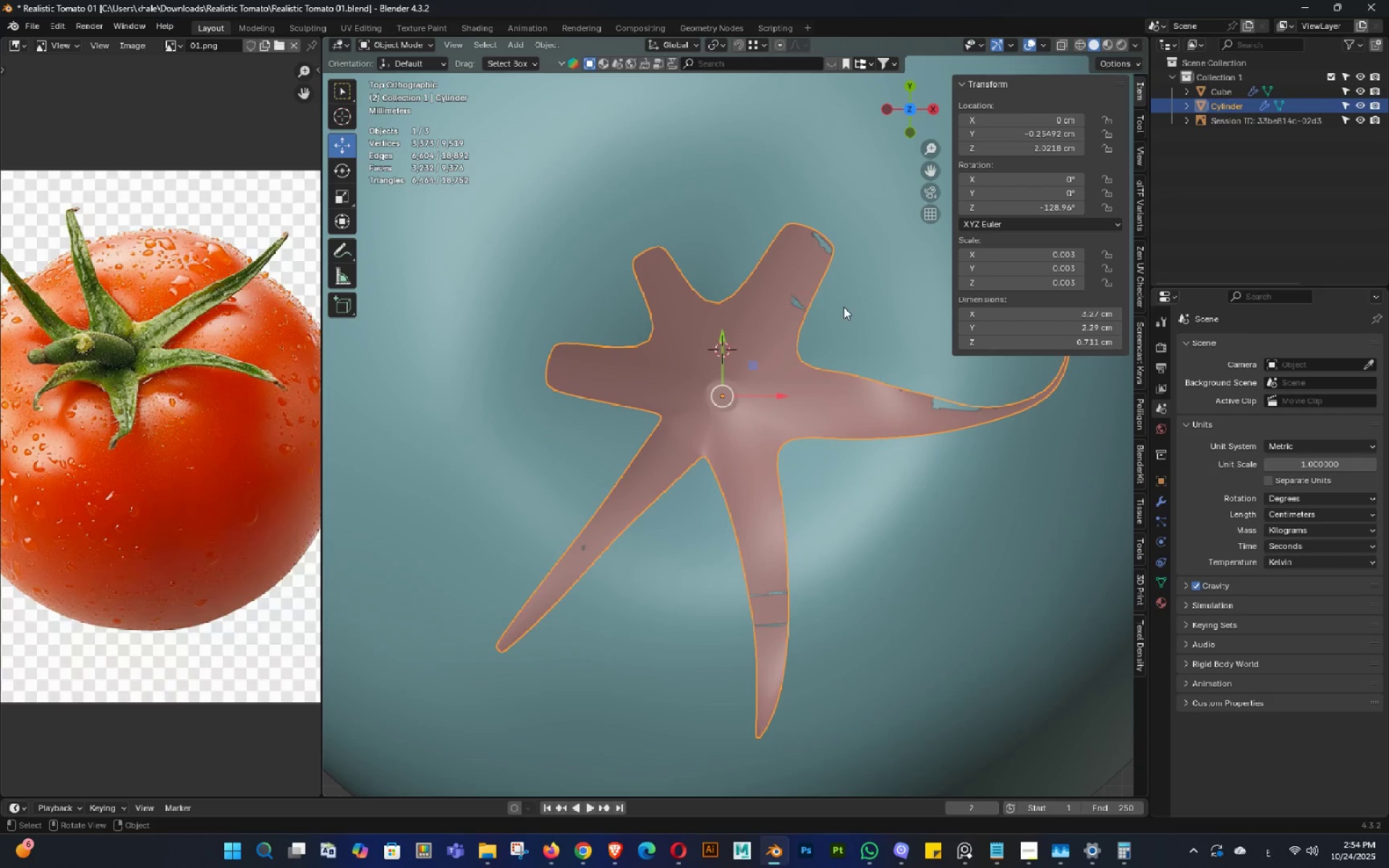 
key(Shift+ShiftLeft)
 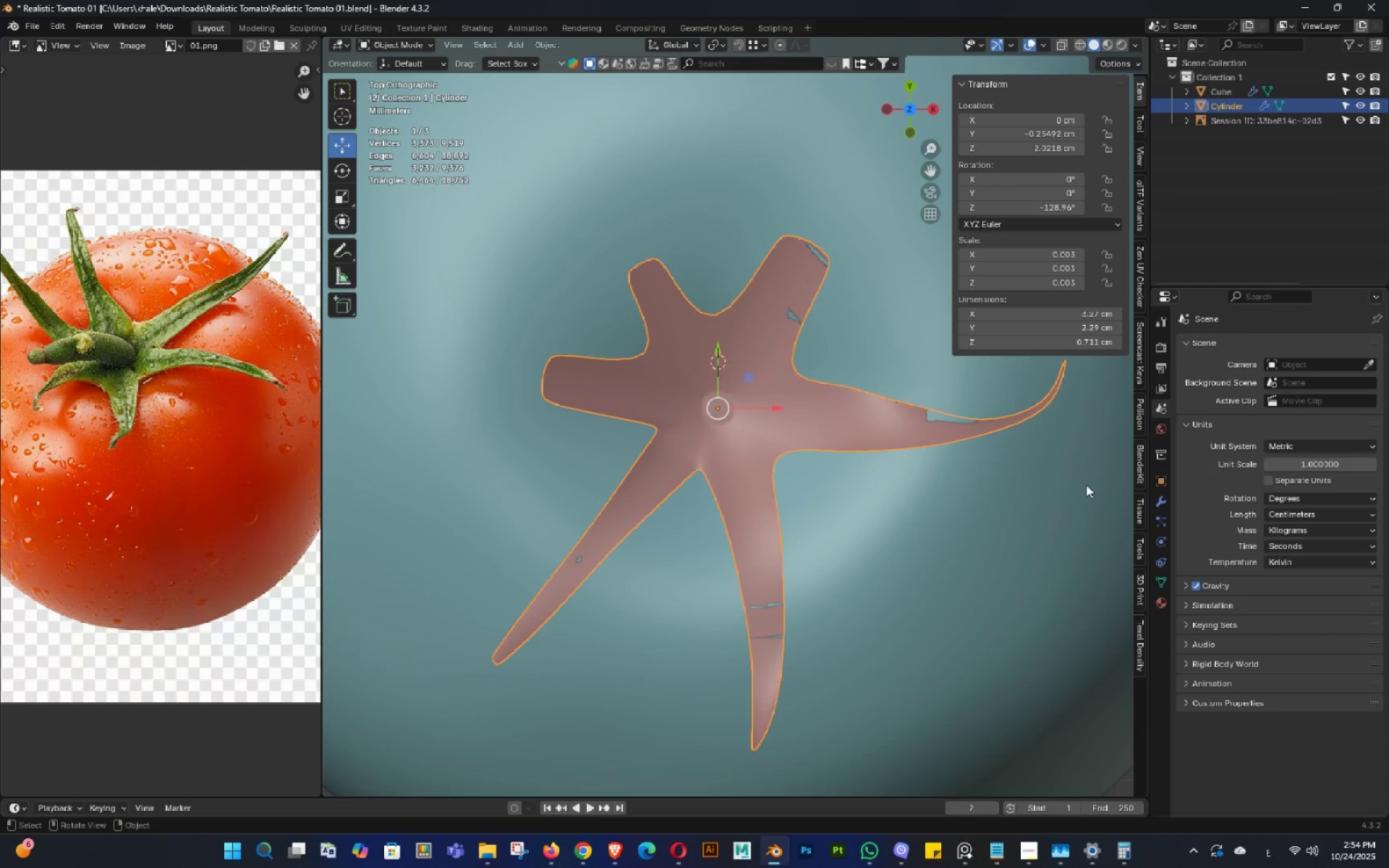 
key(R)
 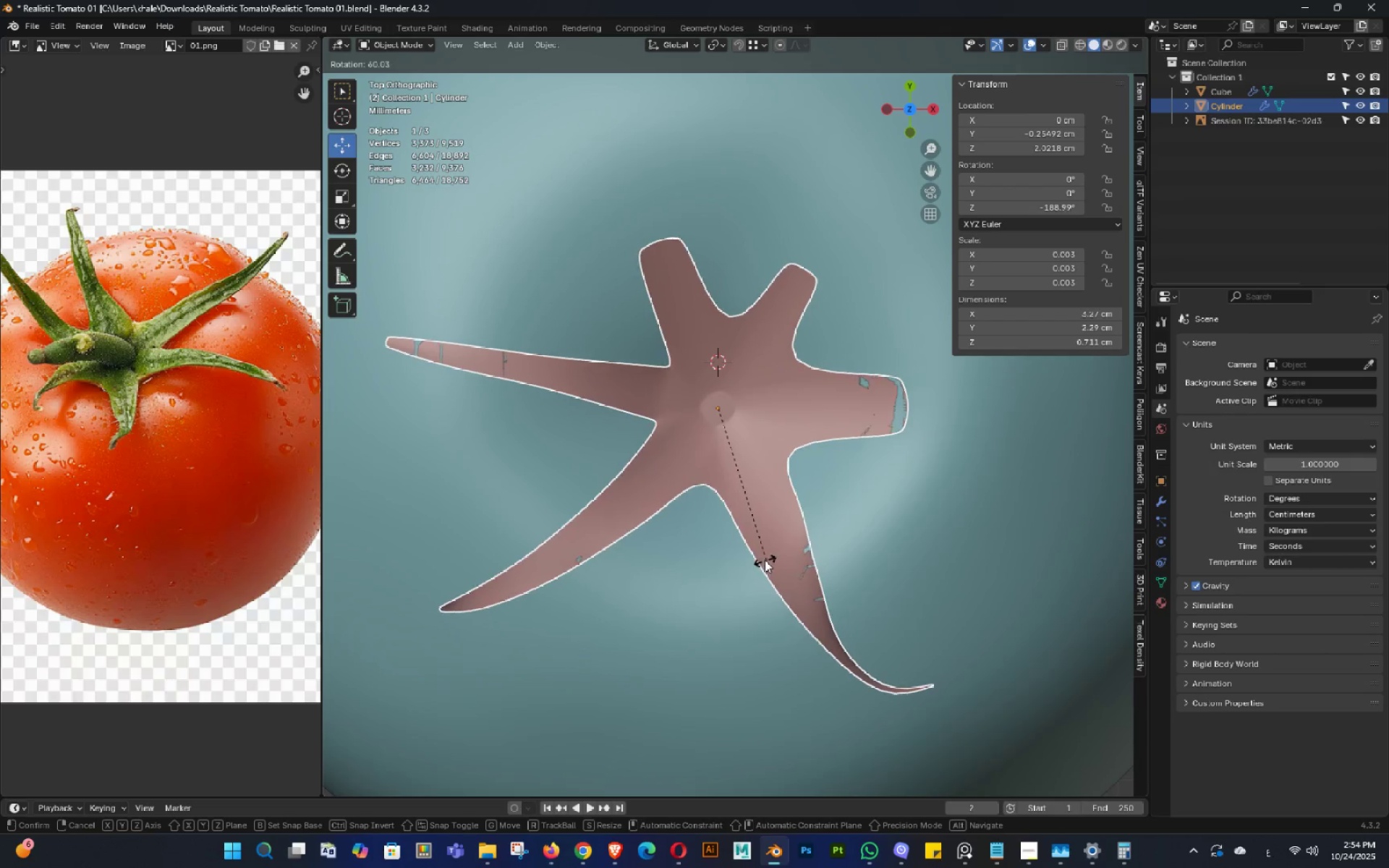 
left_click([756, 556])
 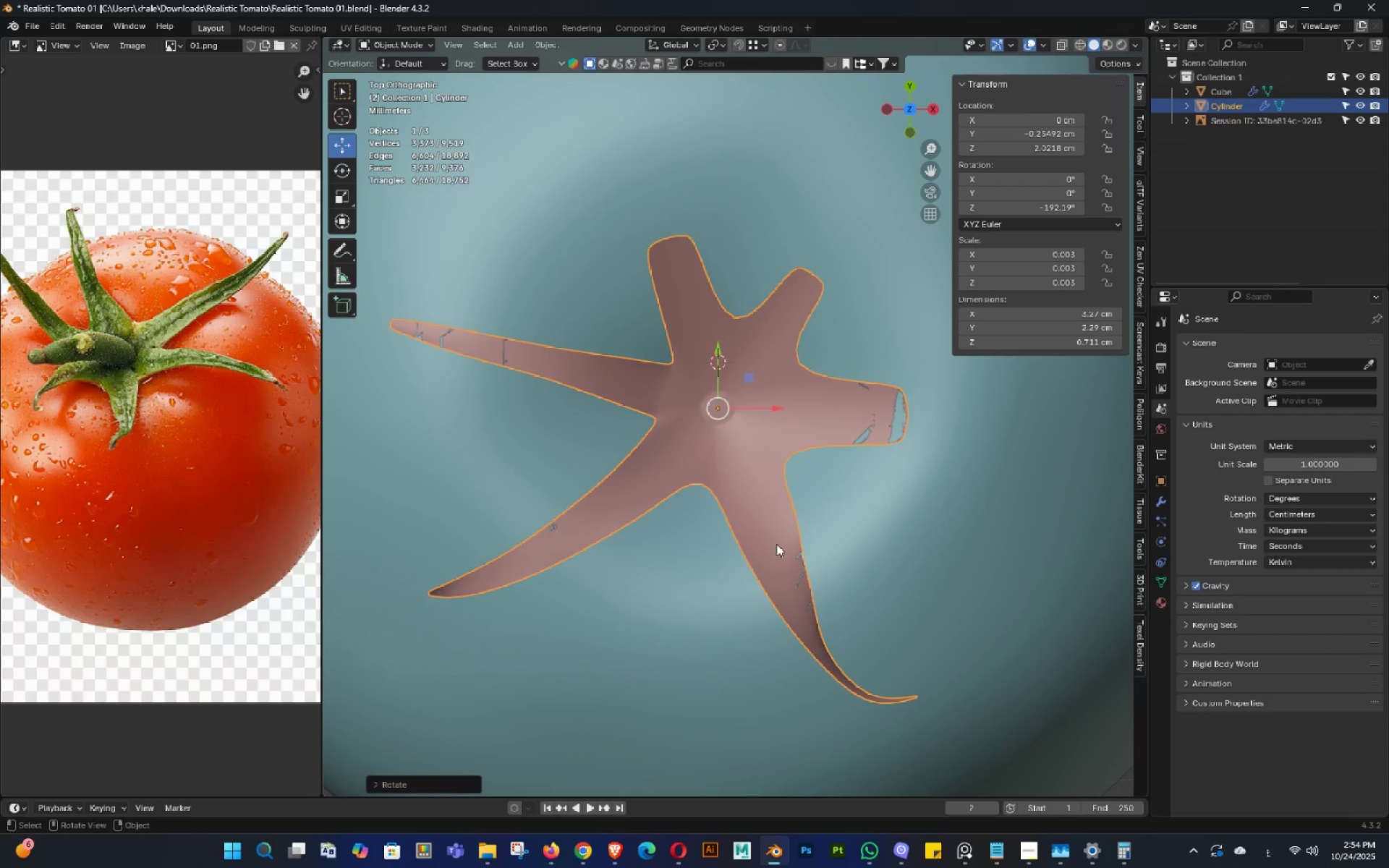 
key(Shift+ShiftLeft)
 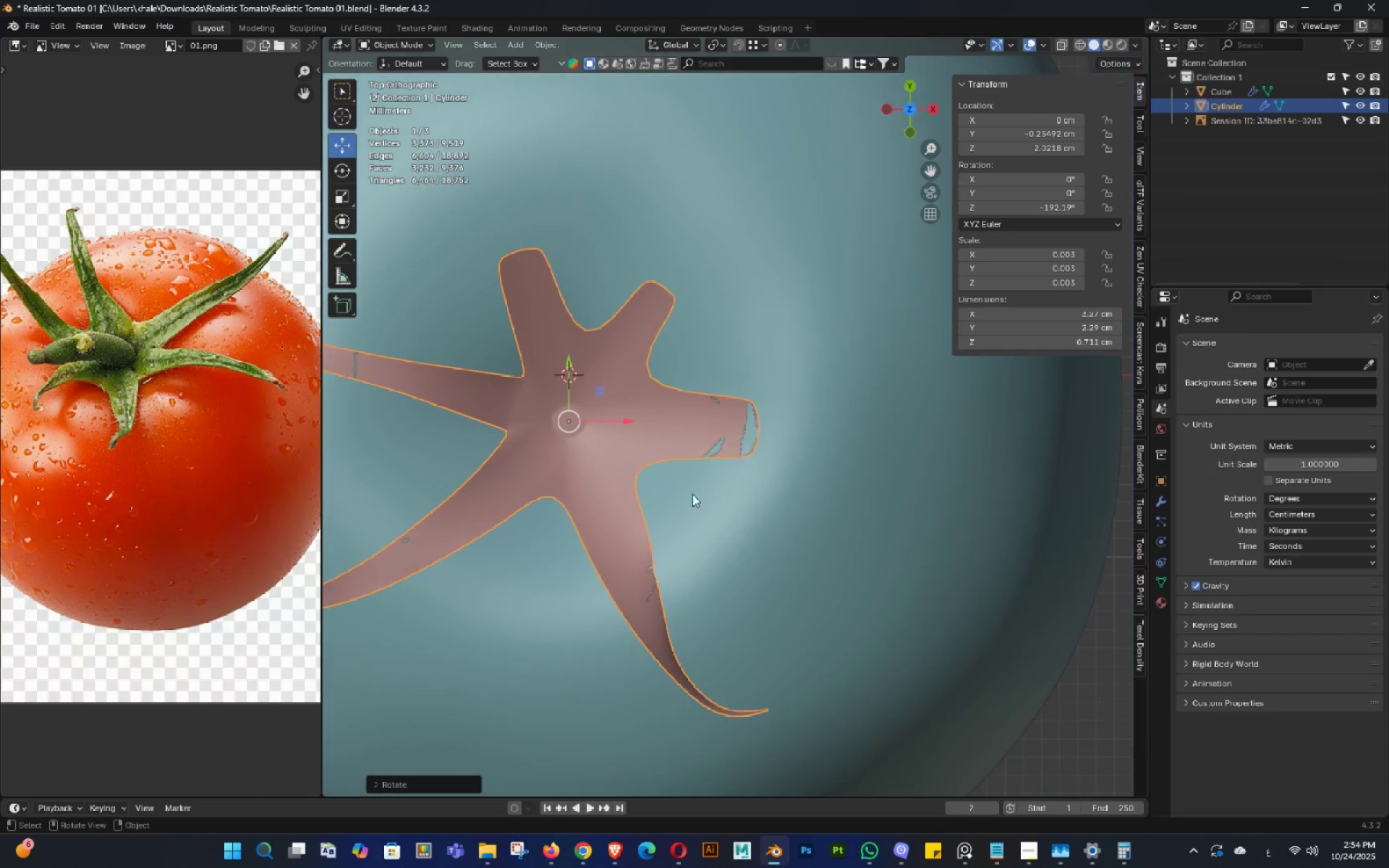 
key(Tab)
 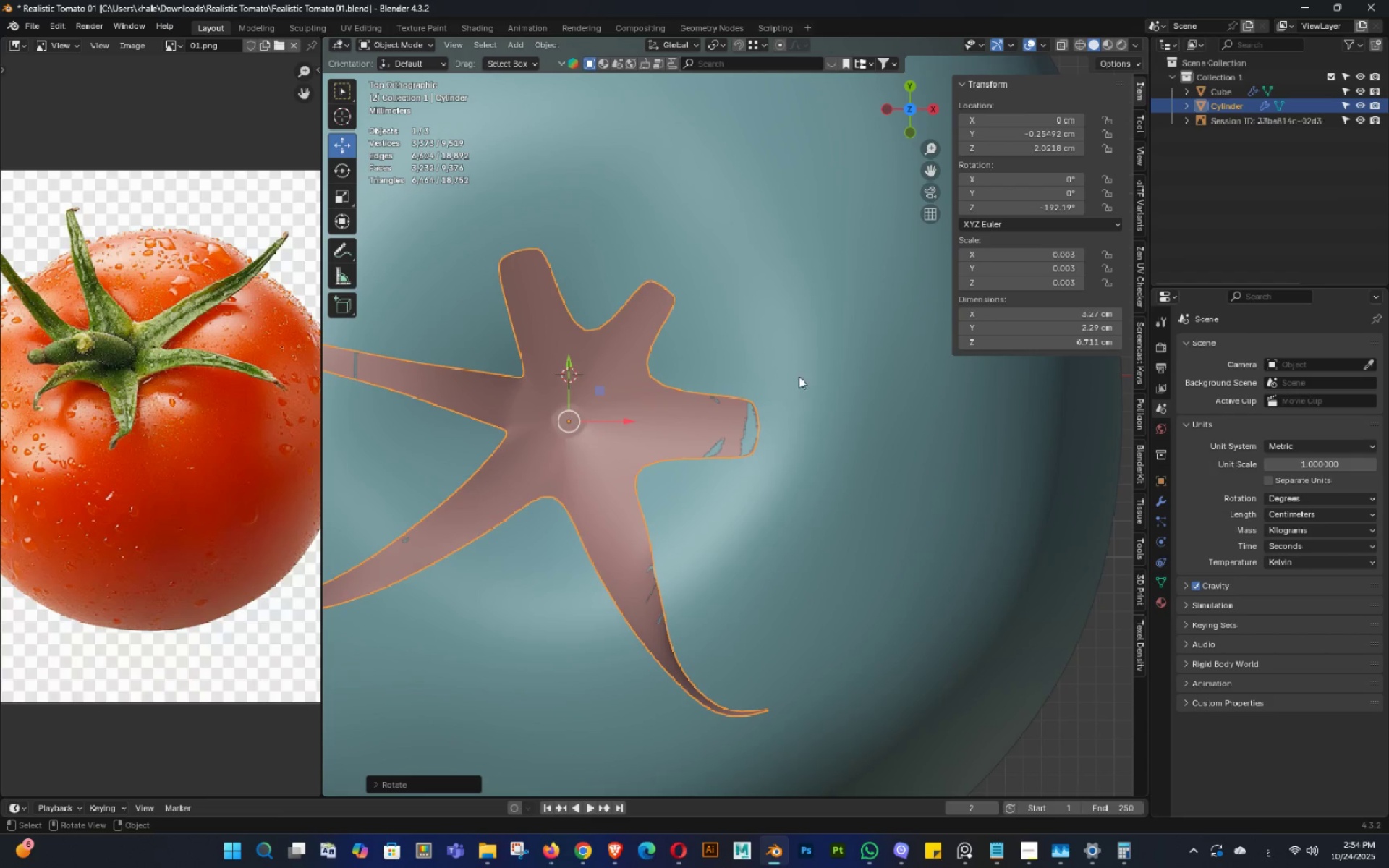 
key(Tab)
 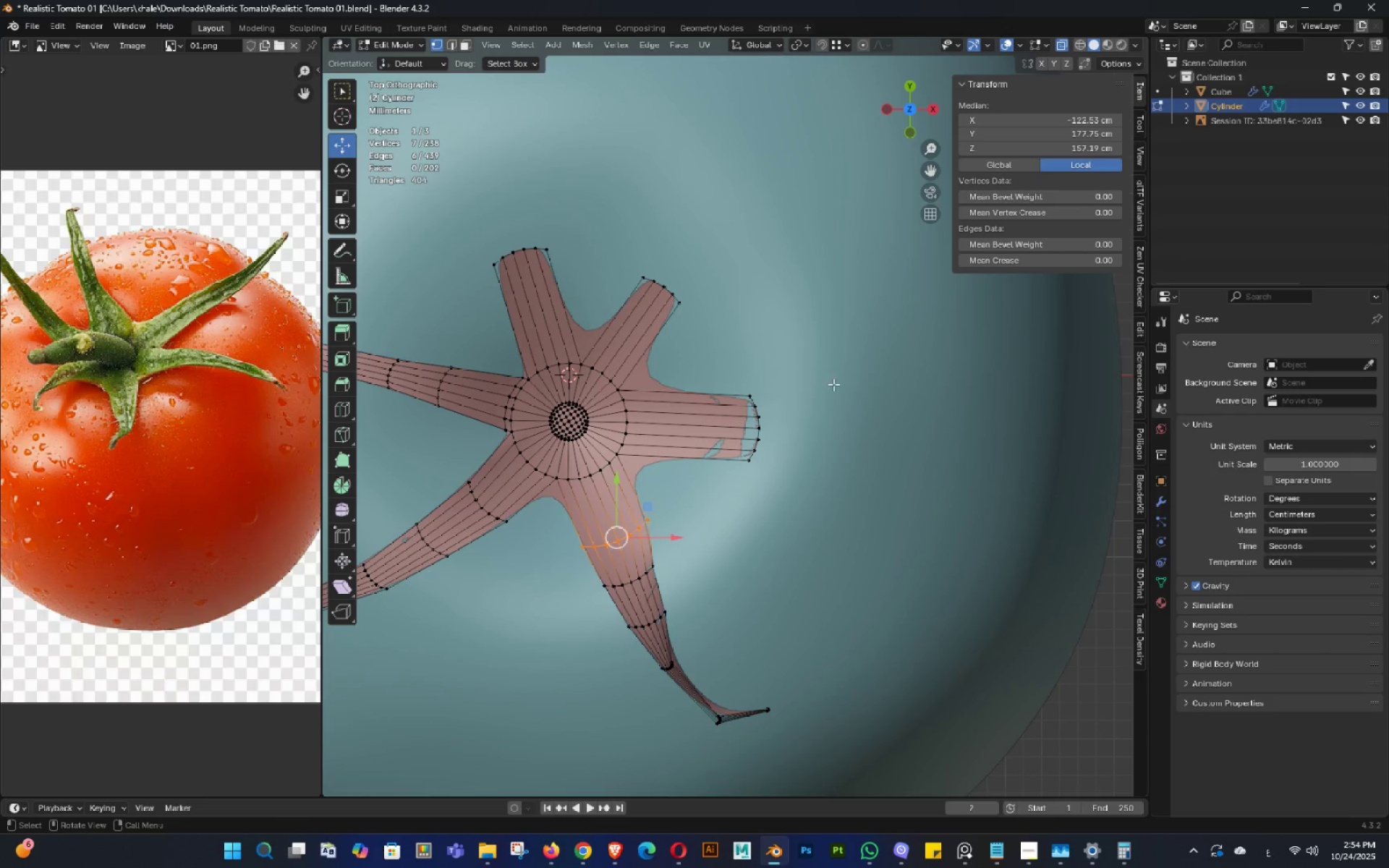 
left_click_drag(start_coordinate=[838, 373], to_coordinate=[710, 490])
 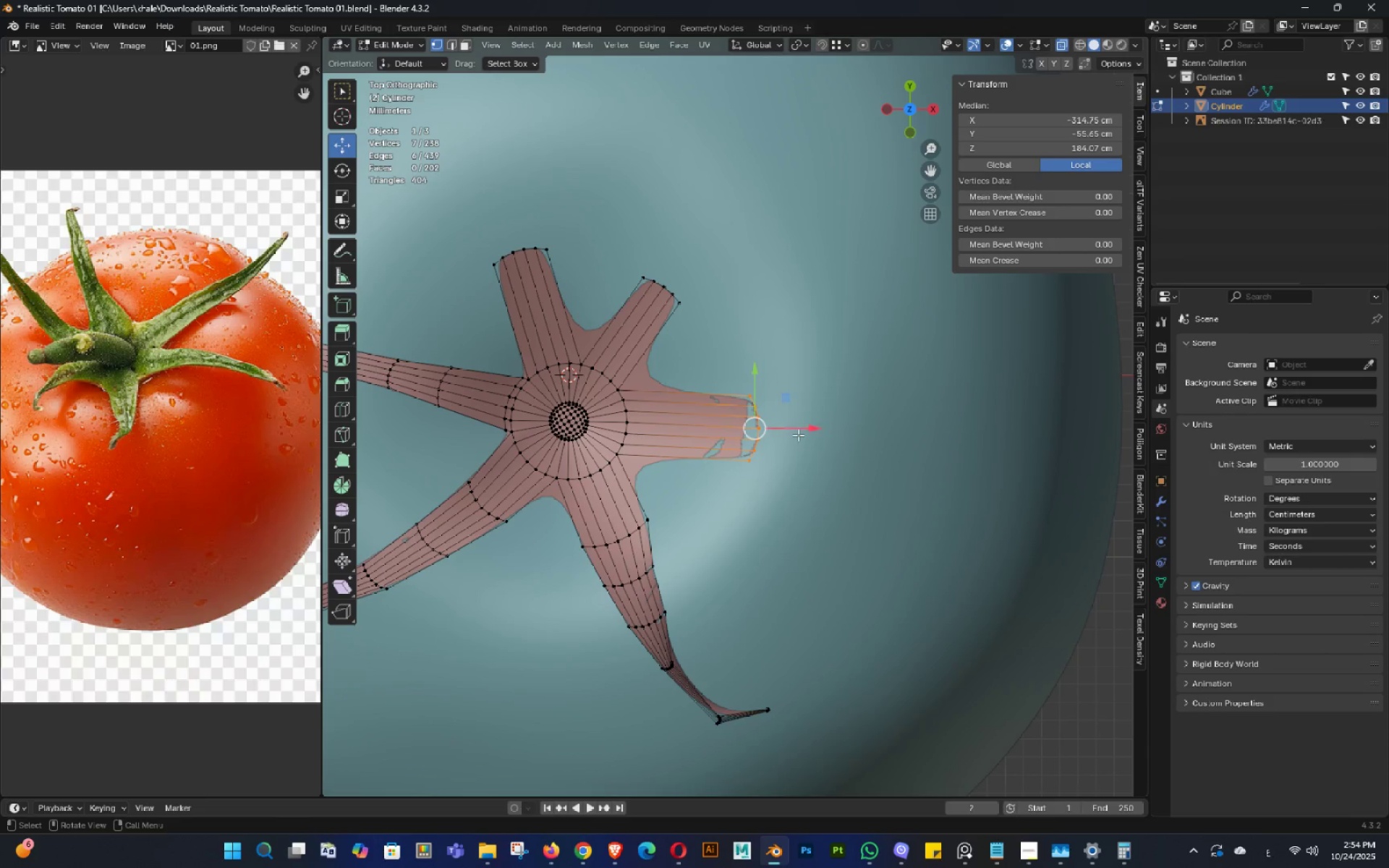 
left_click_drag(start_coordinate=[807, 427], to_coordinate=[1070, 491])
 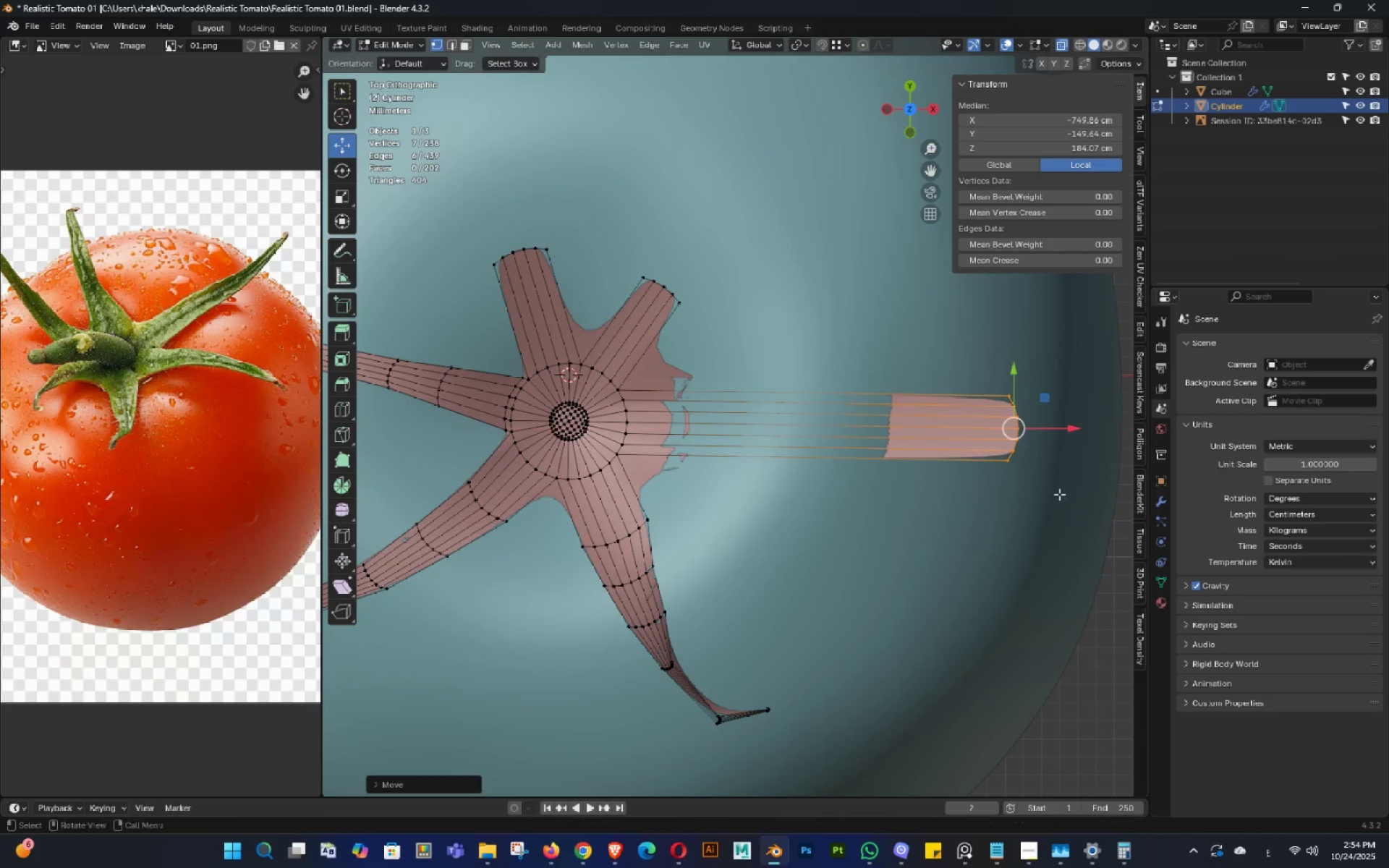 
hold_key(key=ShiftLeft, duration=0.34)
 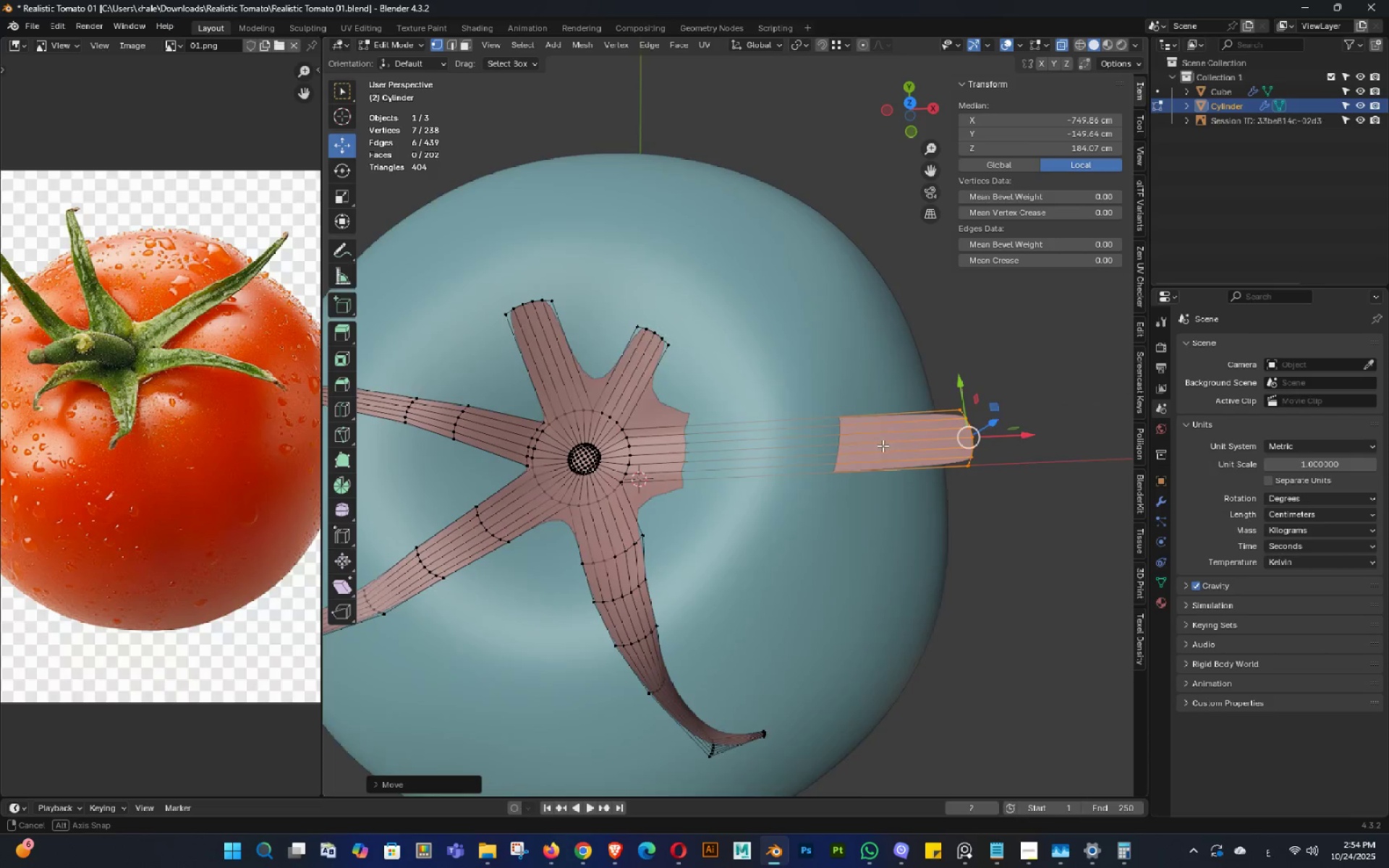 
triple_click([883, 443])
 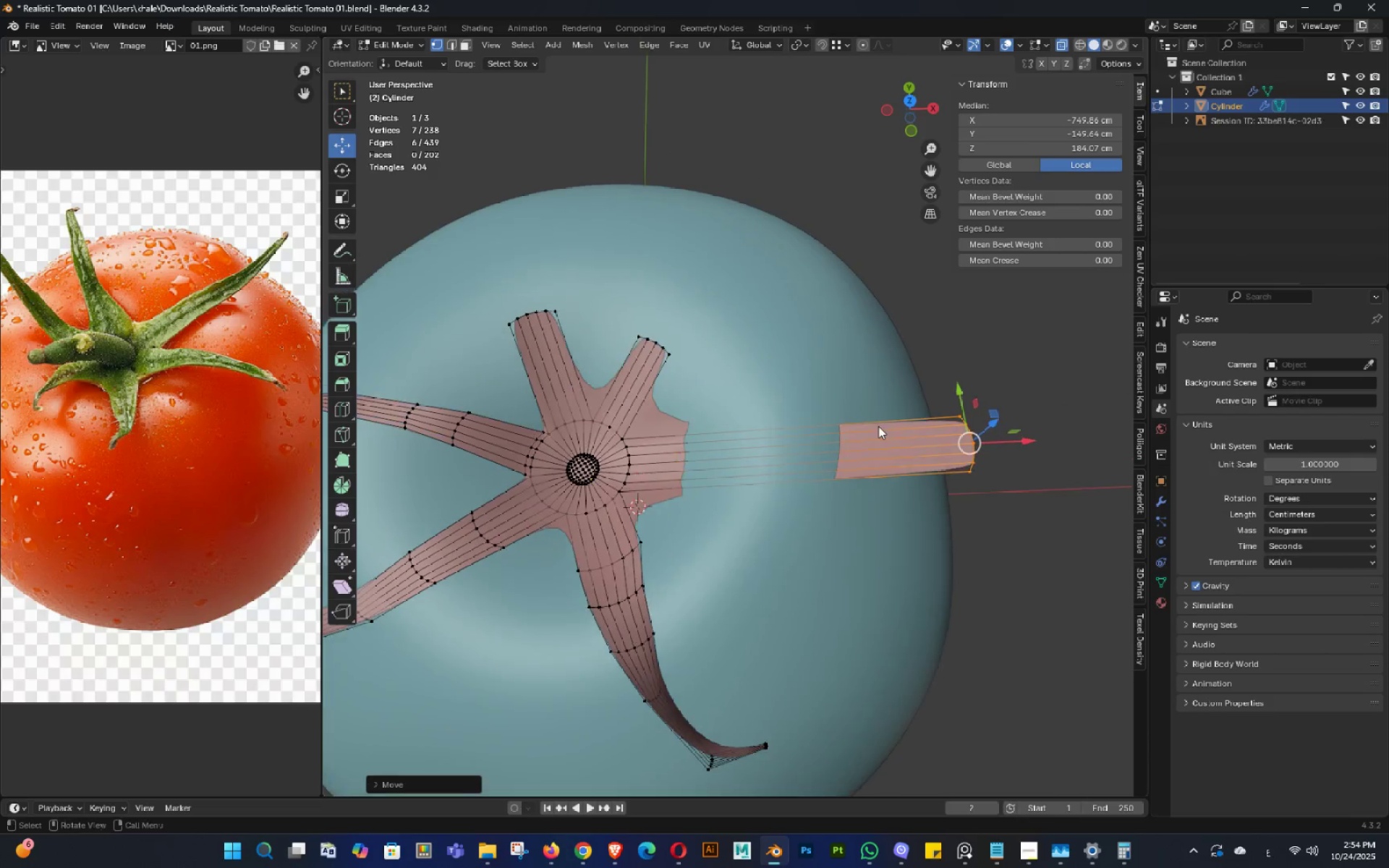 
hold_key(key=Backquote, duration=1.06)
 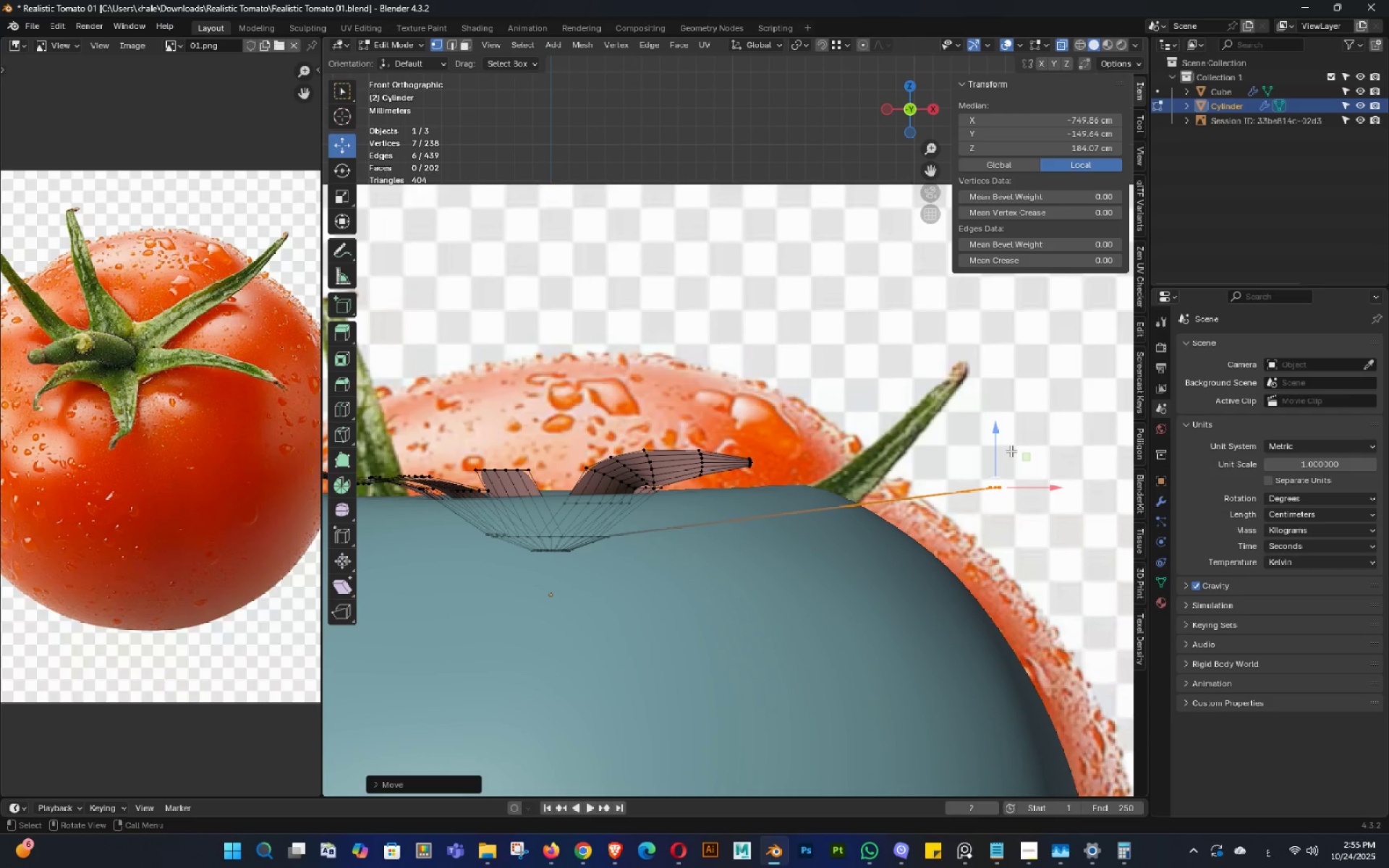 
left_click_drag(start_coordinate=[998, 444], to_coordinate=[972, 311])
 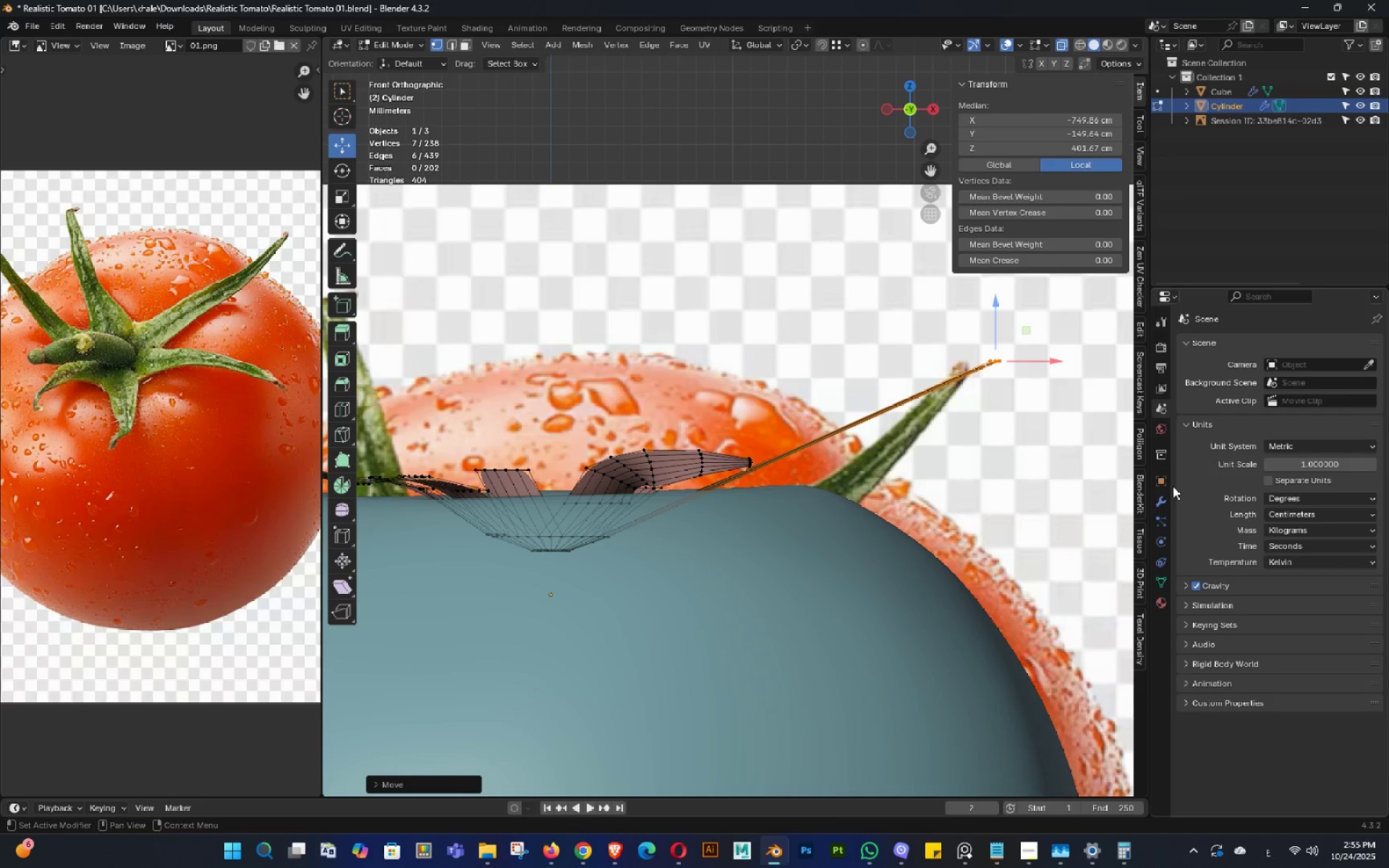 
key(S)
 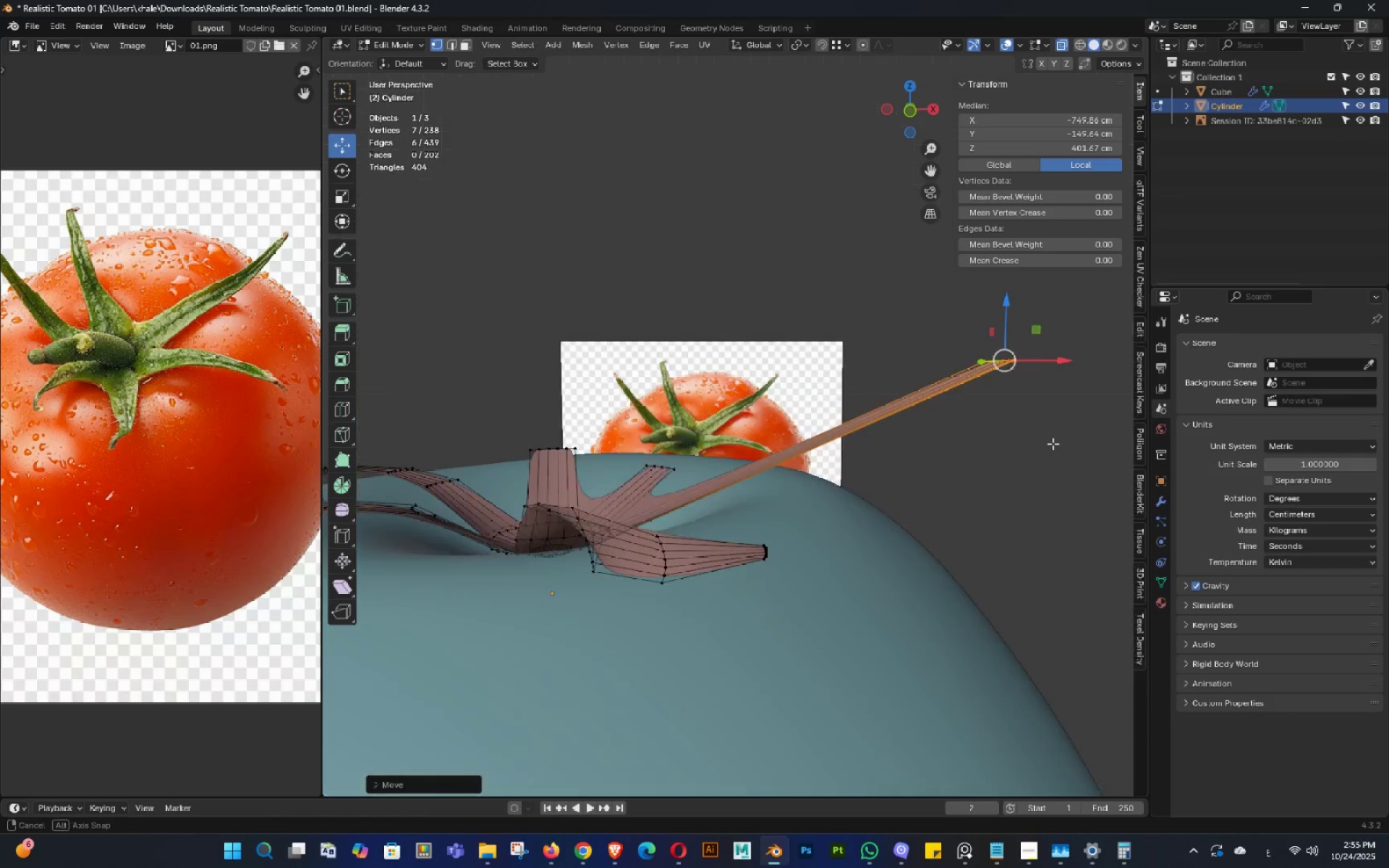 
key(Backquote)
 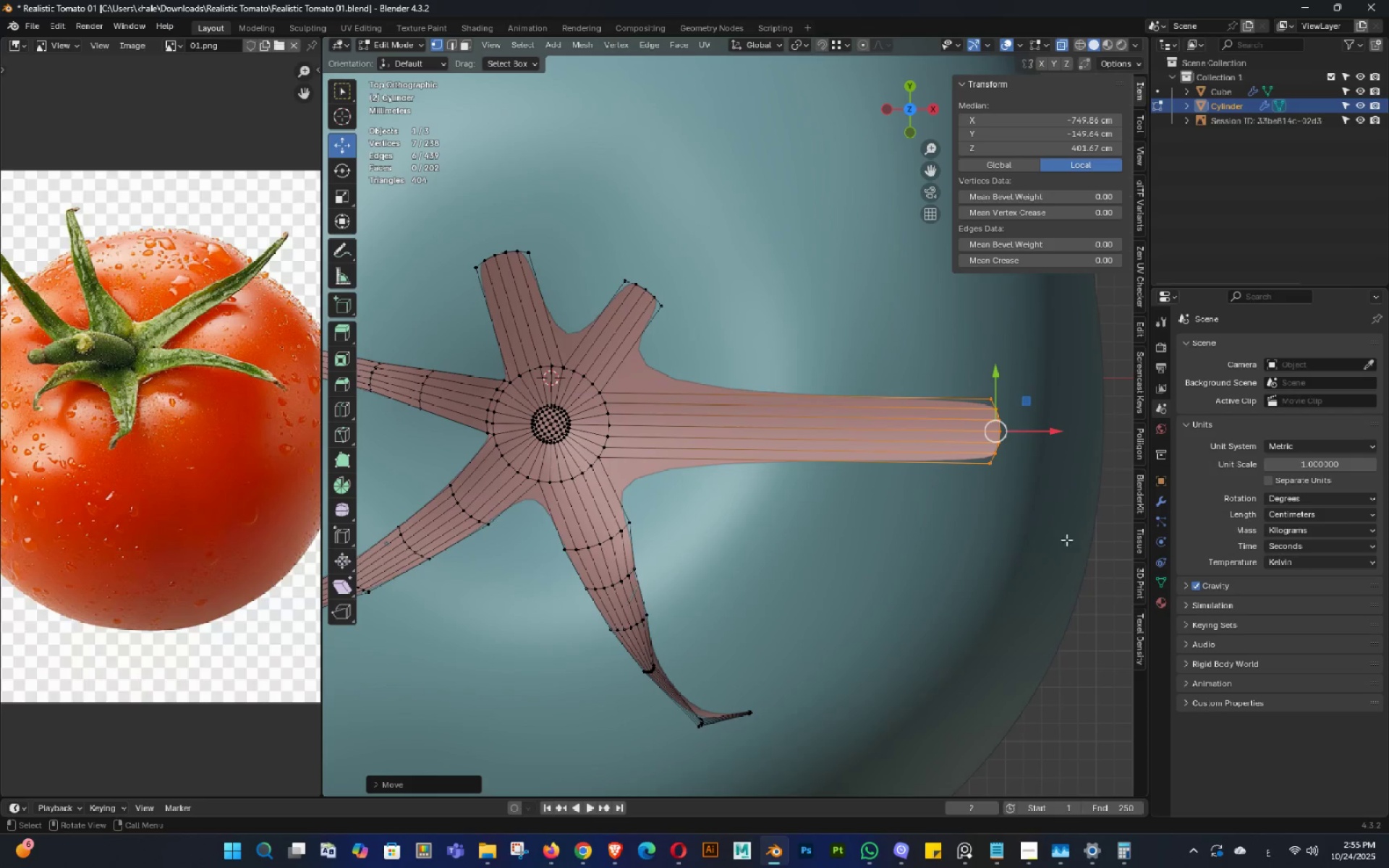 
key(S)
 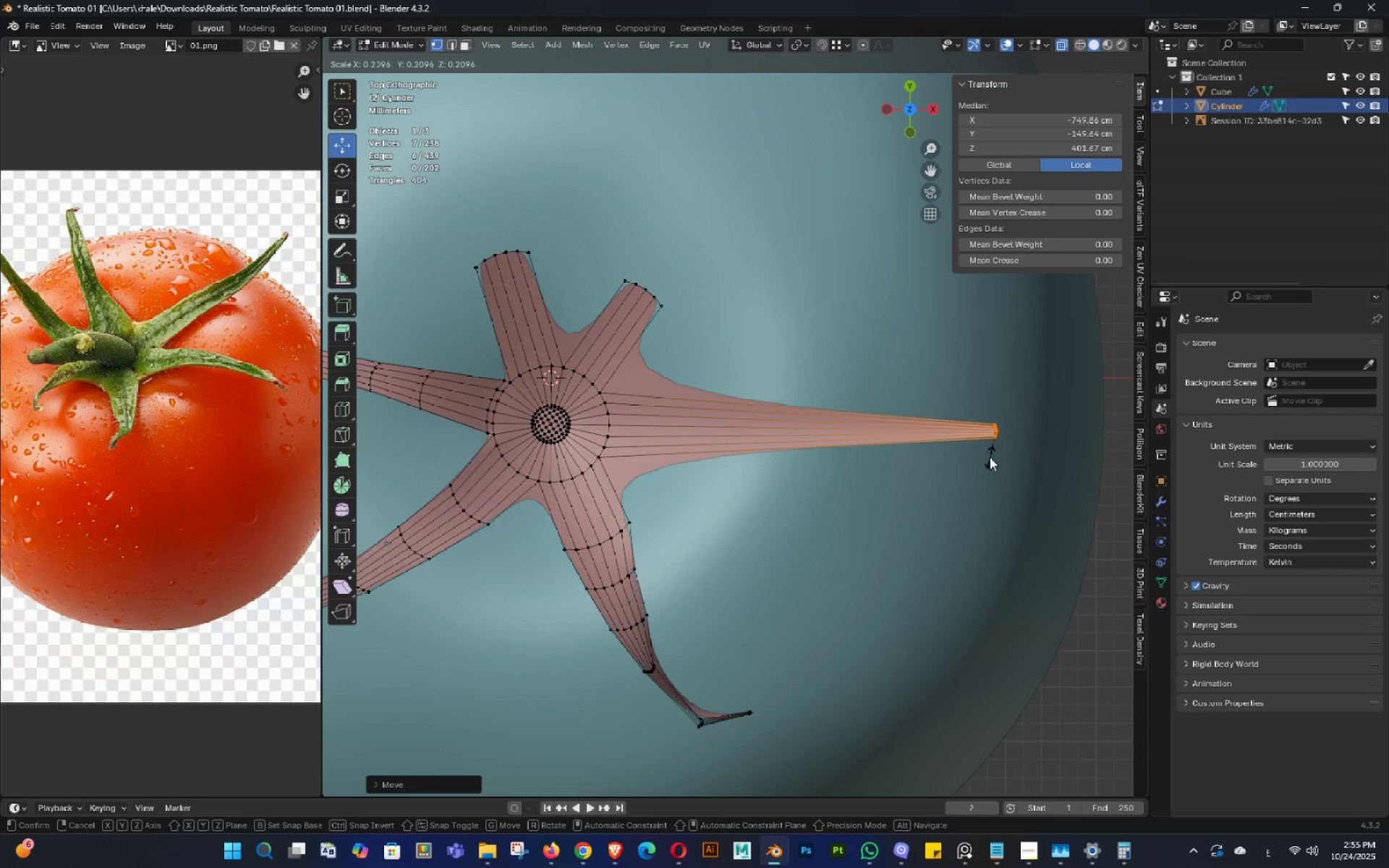 
left_click([987, 456])
 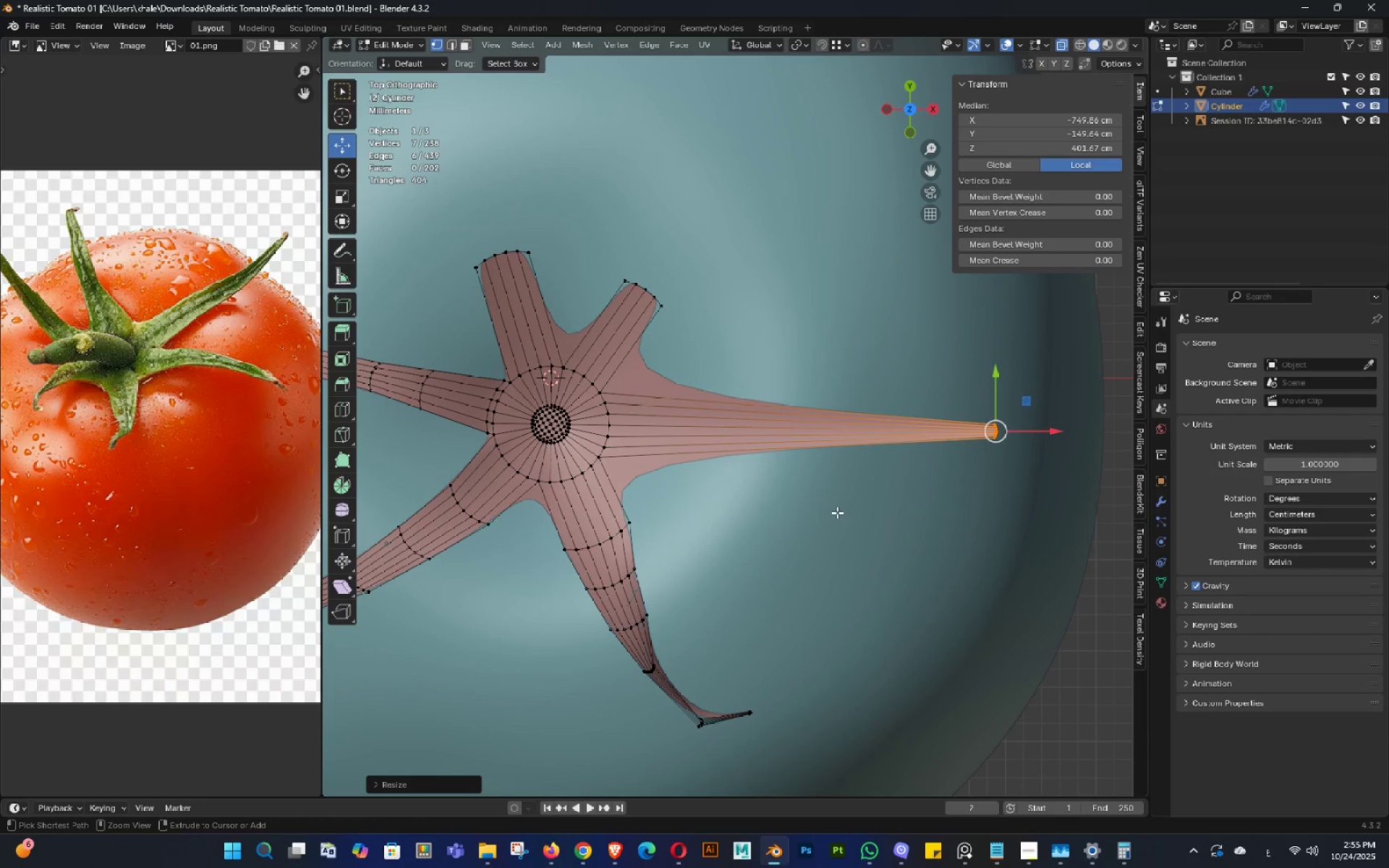 
key(Control+R)
 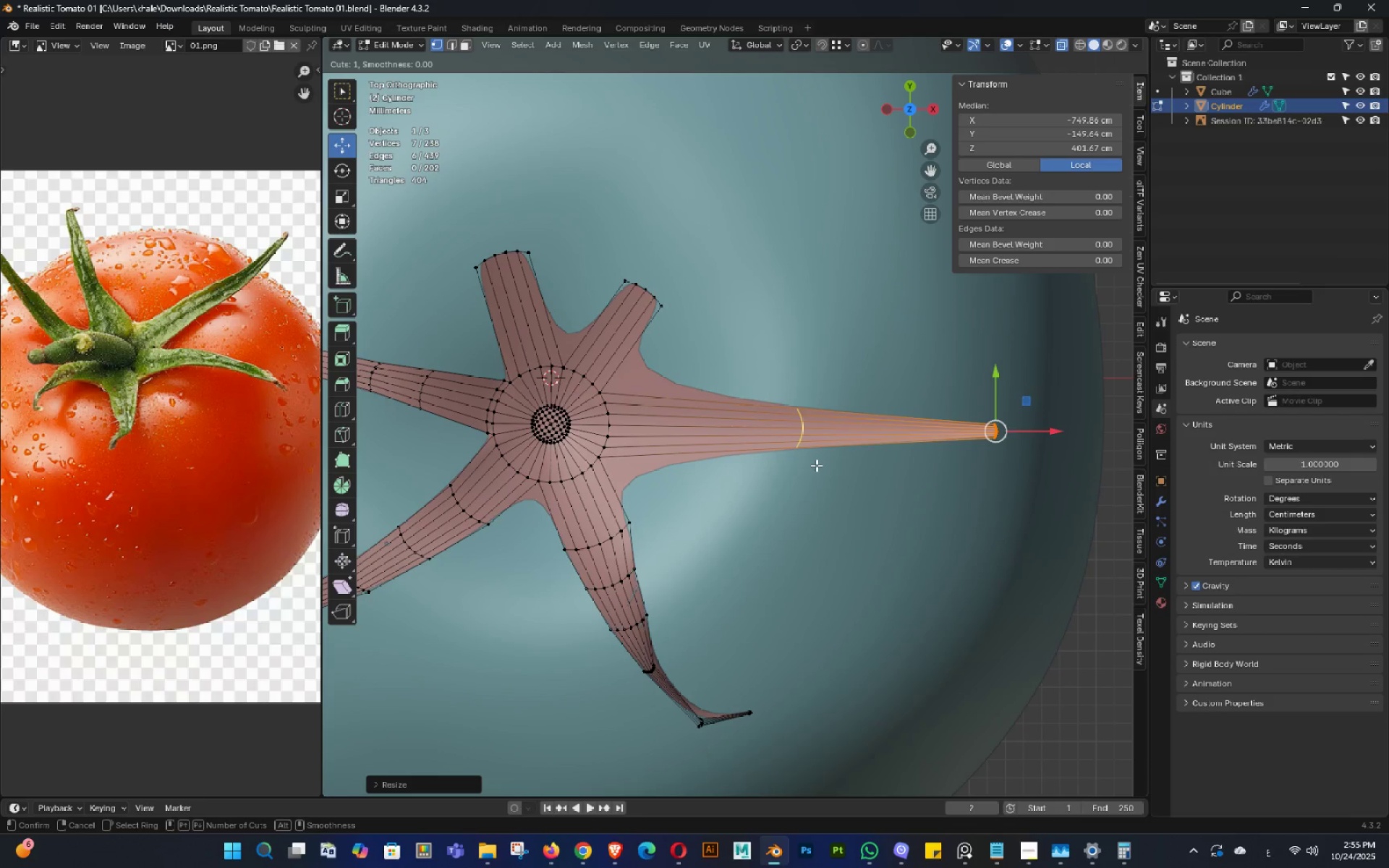 
scroll: coordinate [815, 464], scroll_direction: up, amount: 4.0
 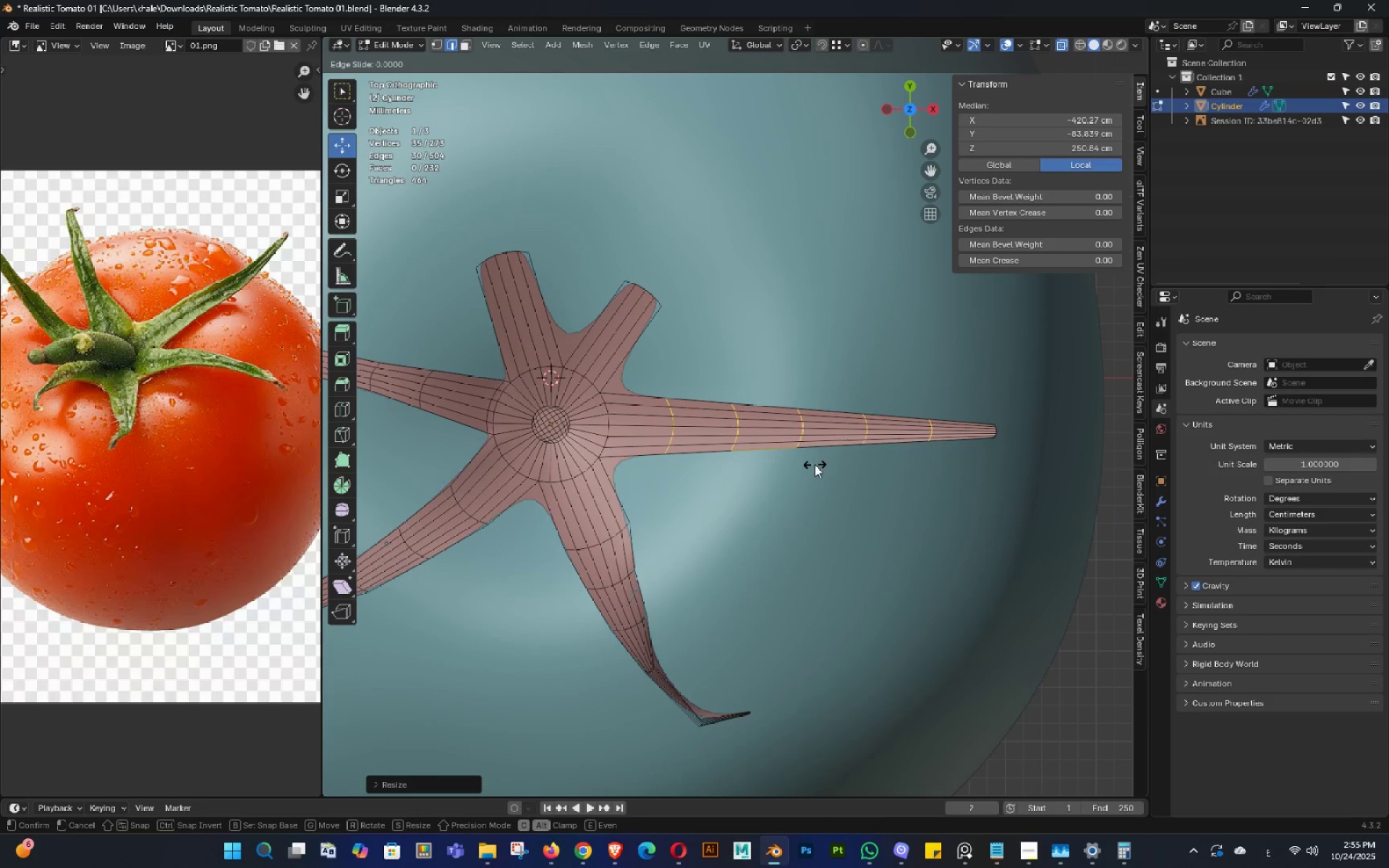 
double_click([815, 464])
 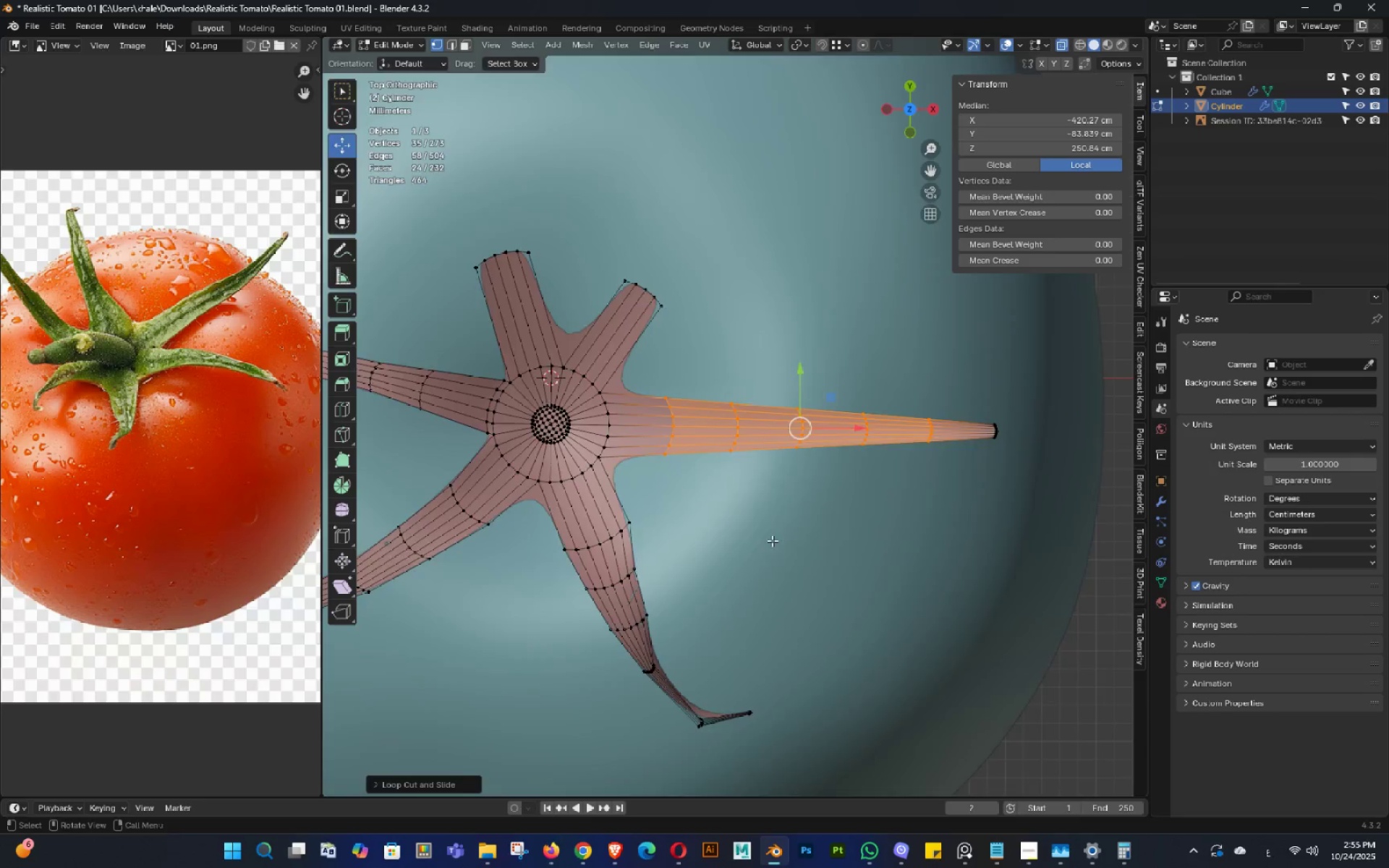 
double_click([768, 512])
 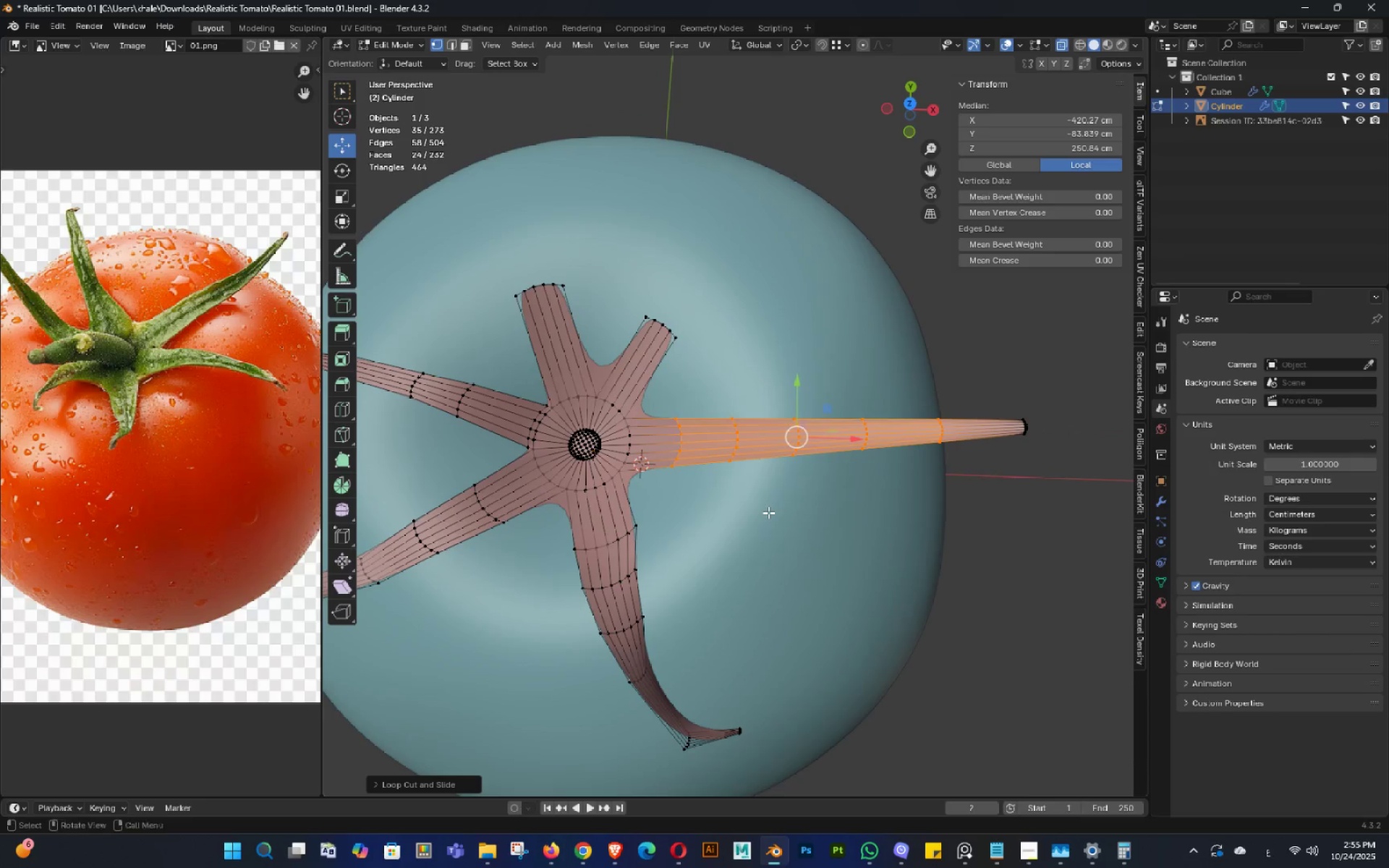 
key(Control+ControlLeft)
 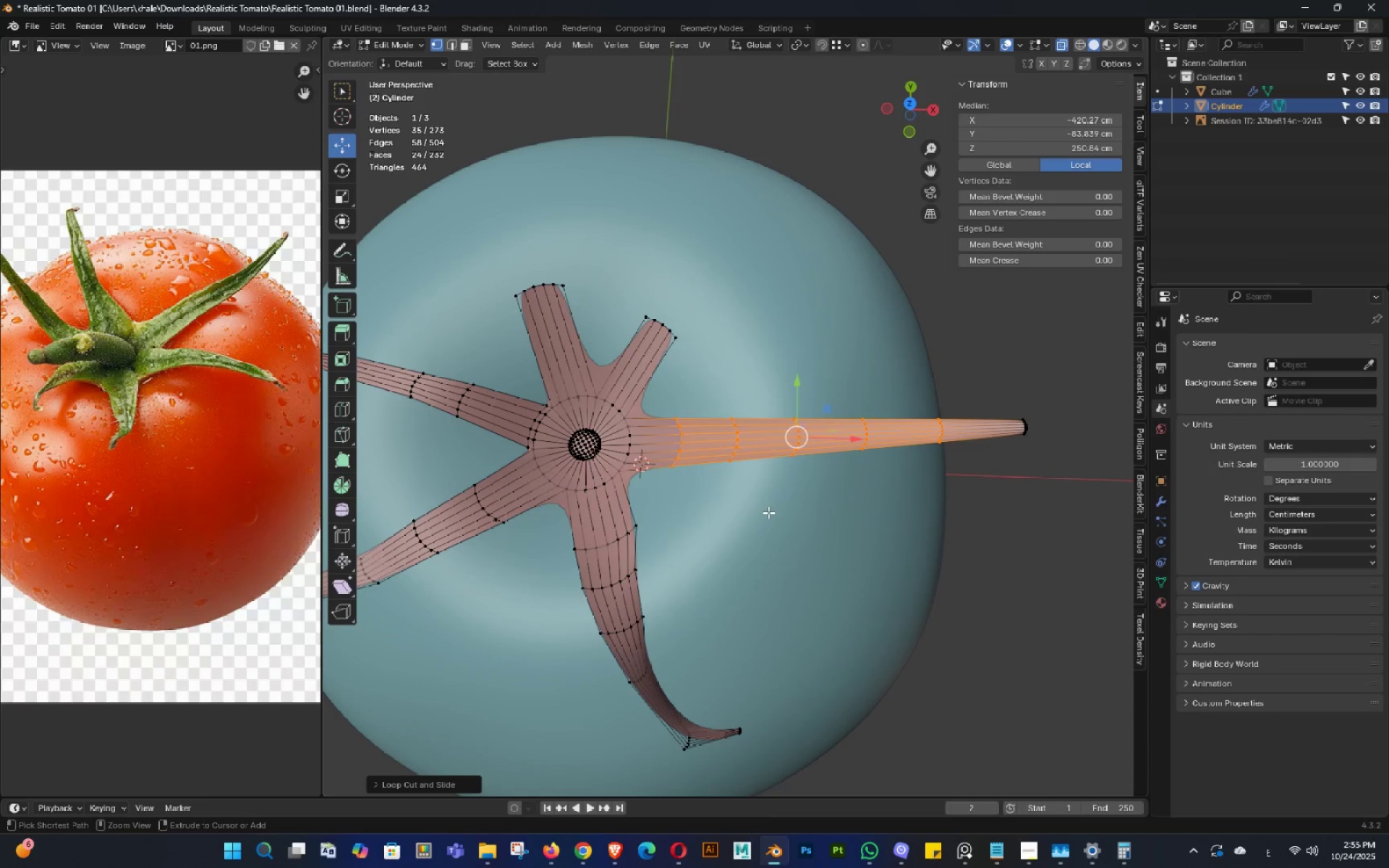 
key(Control+S)
 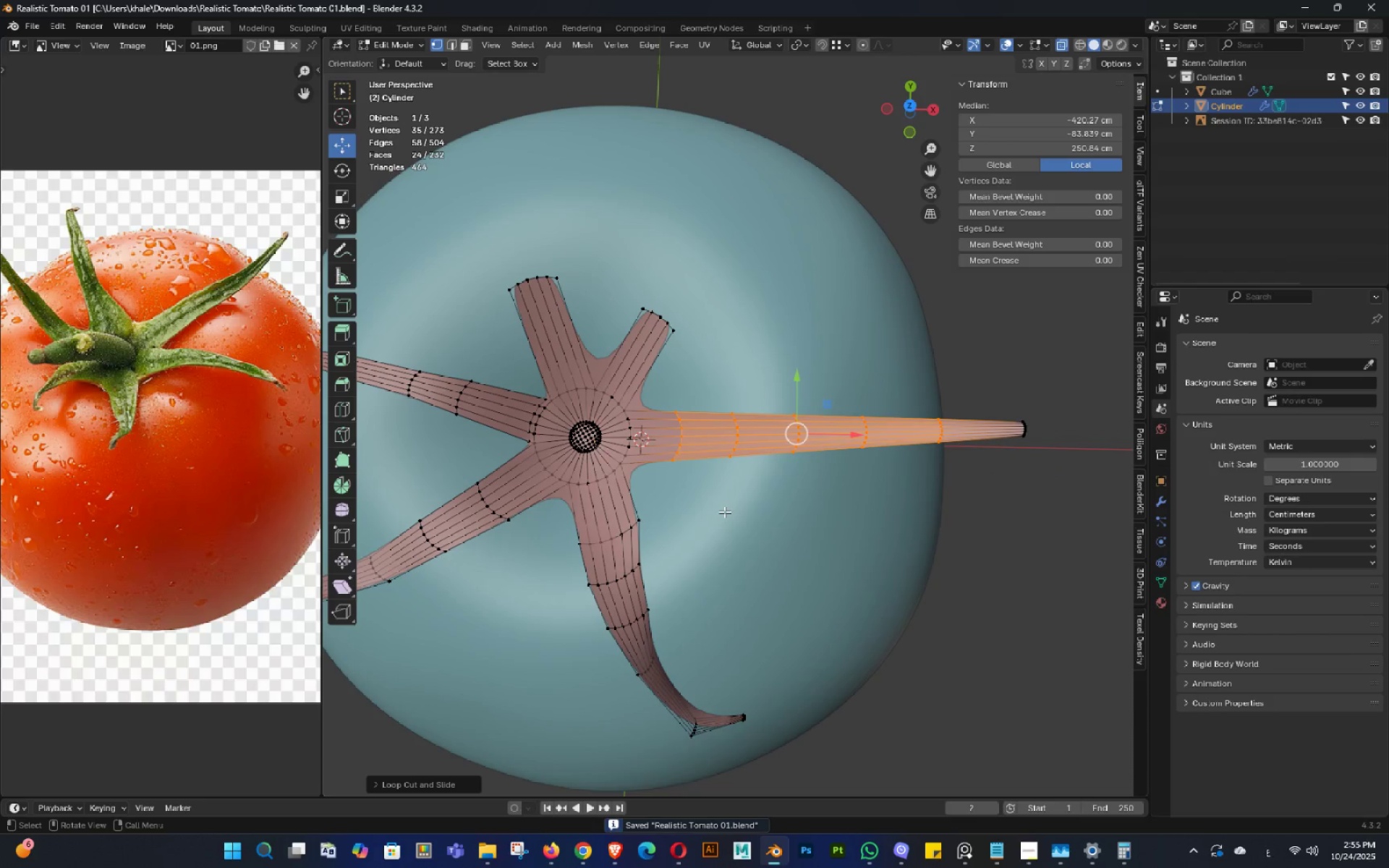 
hold_key(key=Backquote, duration=0.52)
 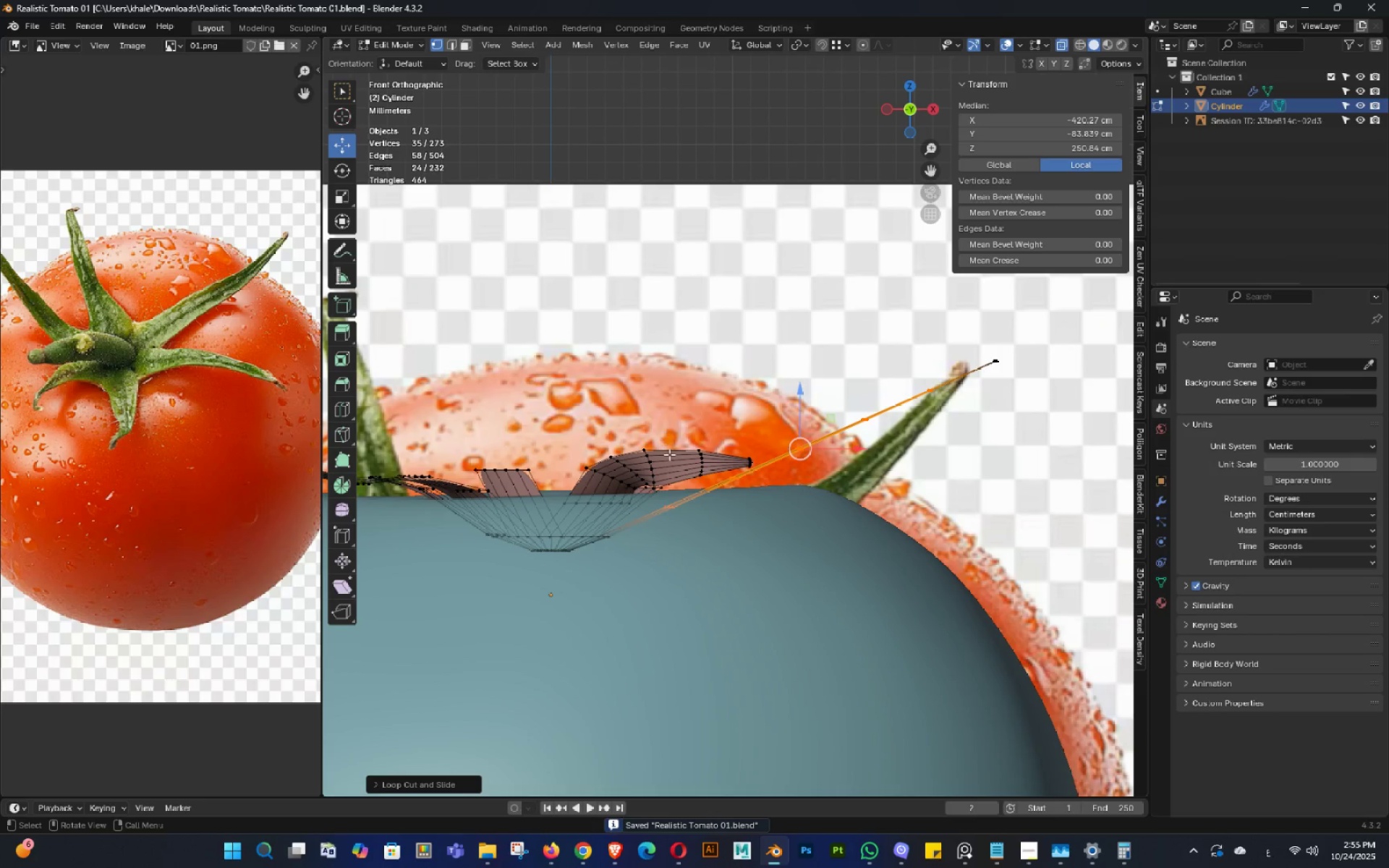 
scroll: coordinate [674, 461], scroll_direction: up, amount: 2.0
 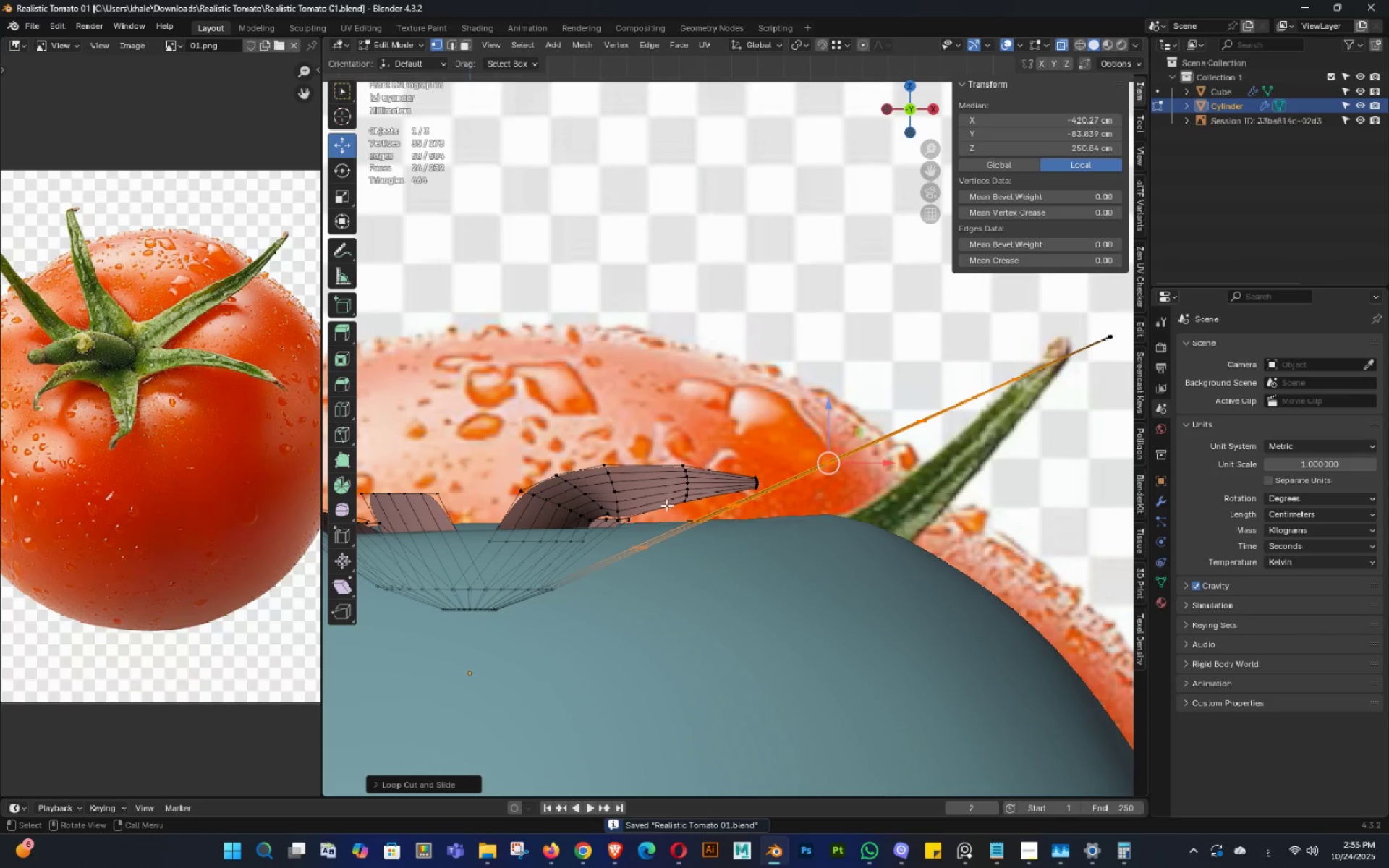 
key(Shift+ShiftLeft)
 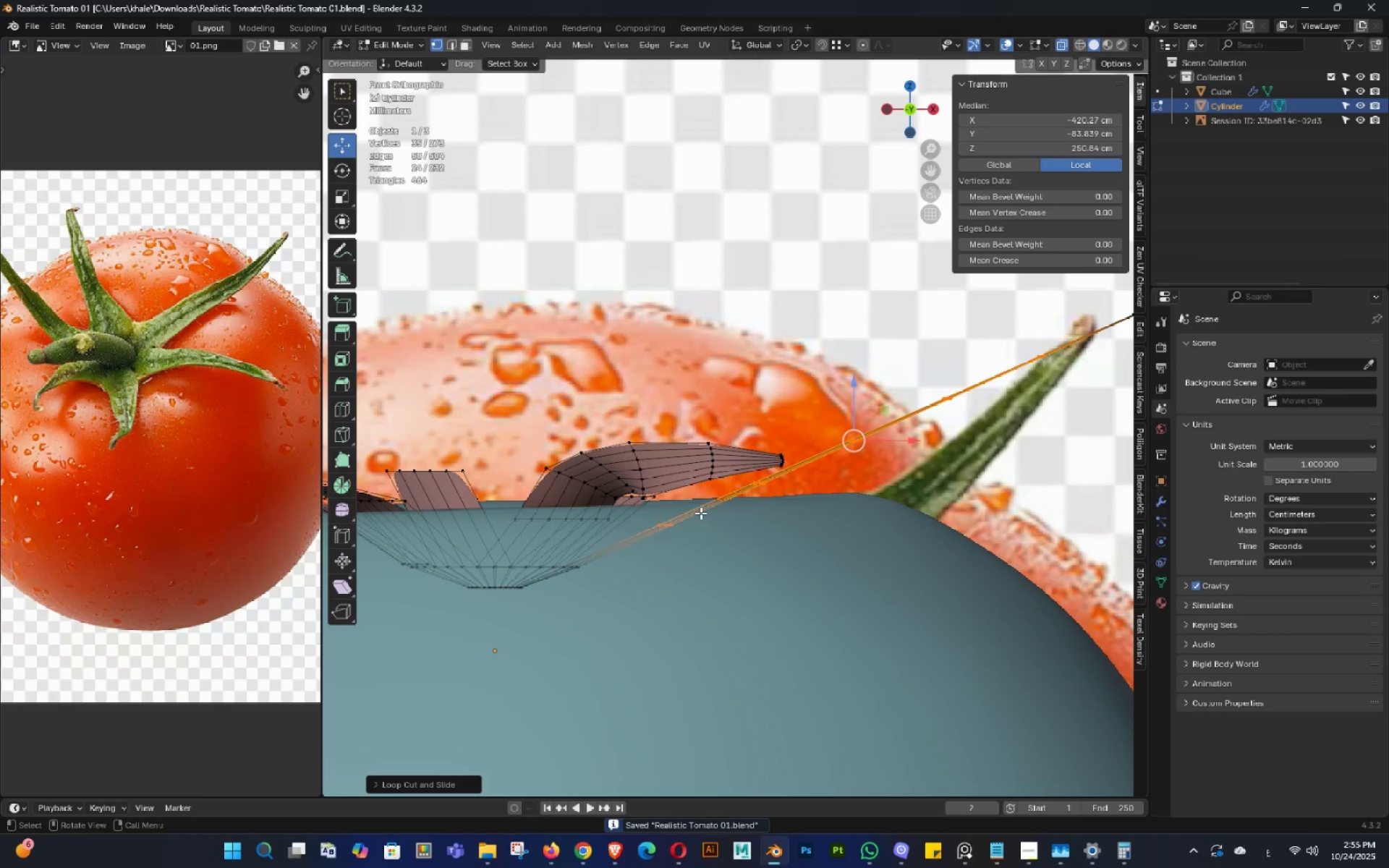 
left_click_drag(start_coordinate=[701, 512], to_coordinate=[649, 555])
 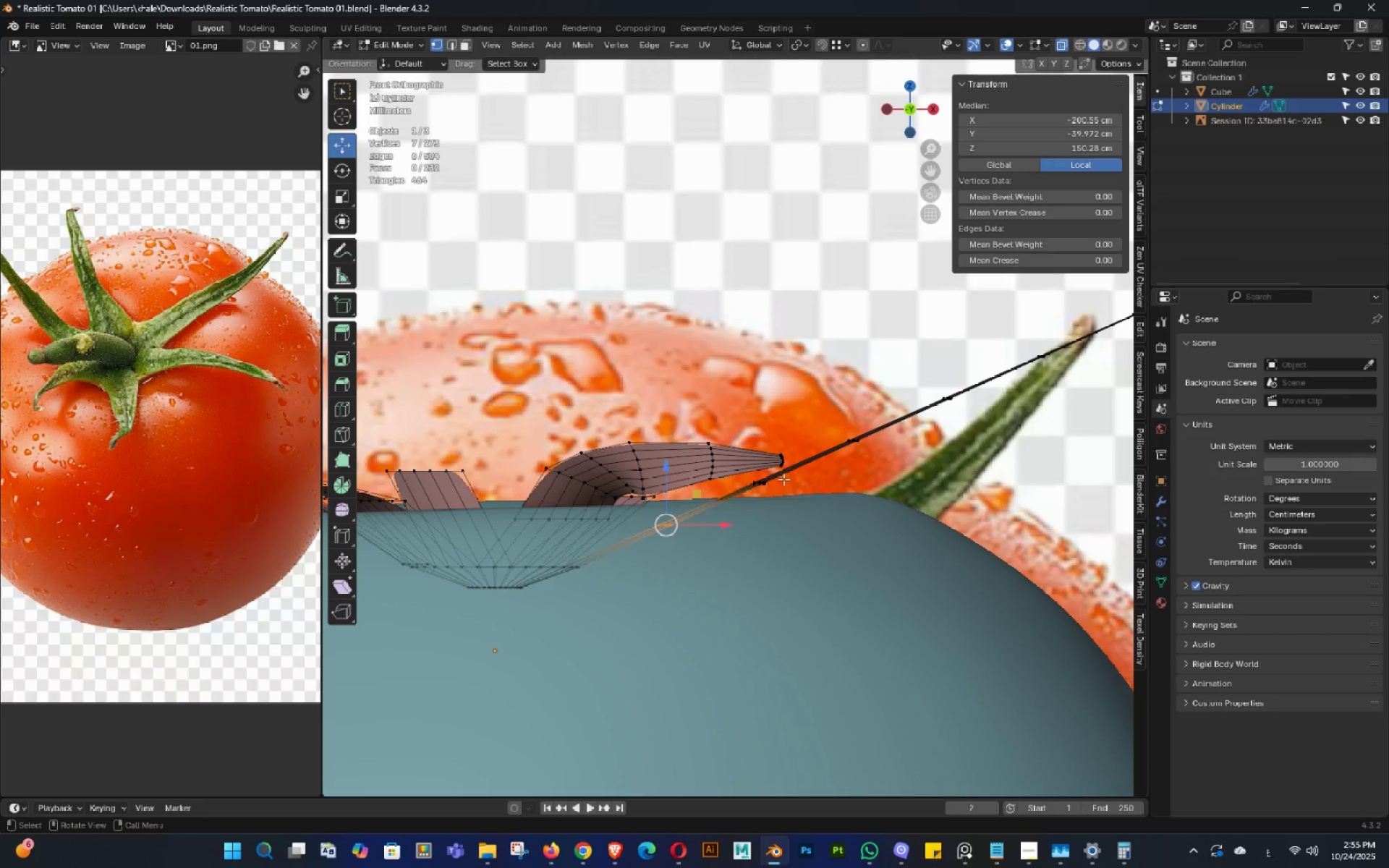 
left_click_drag(start_coordinate=[781, 469], to_coordinate=[747, 511])
 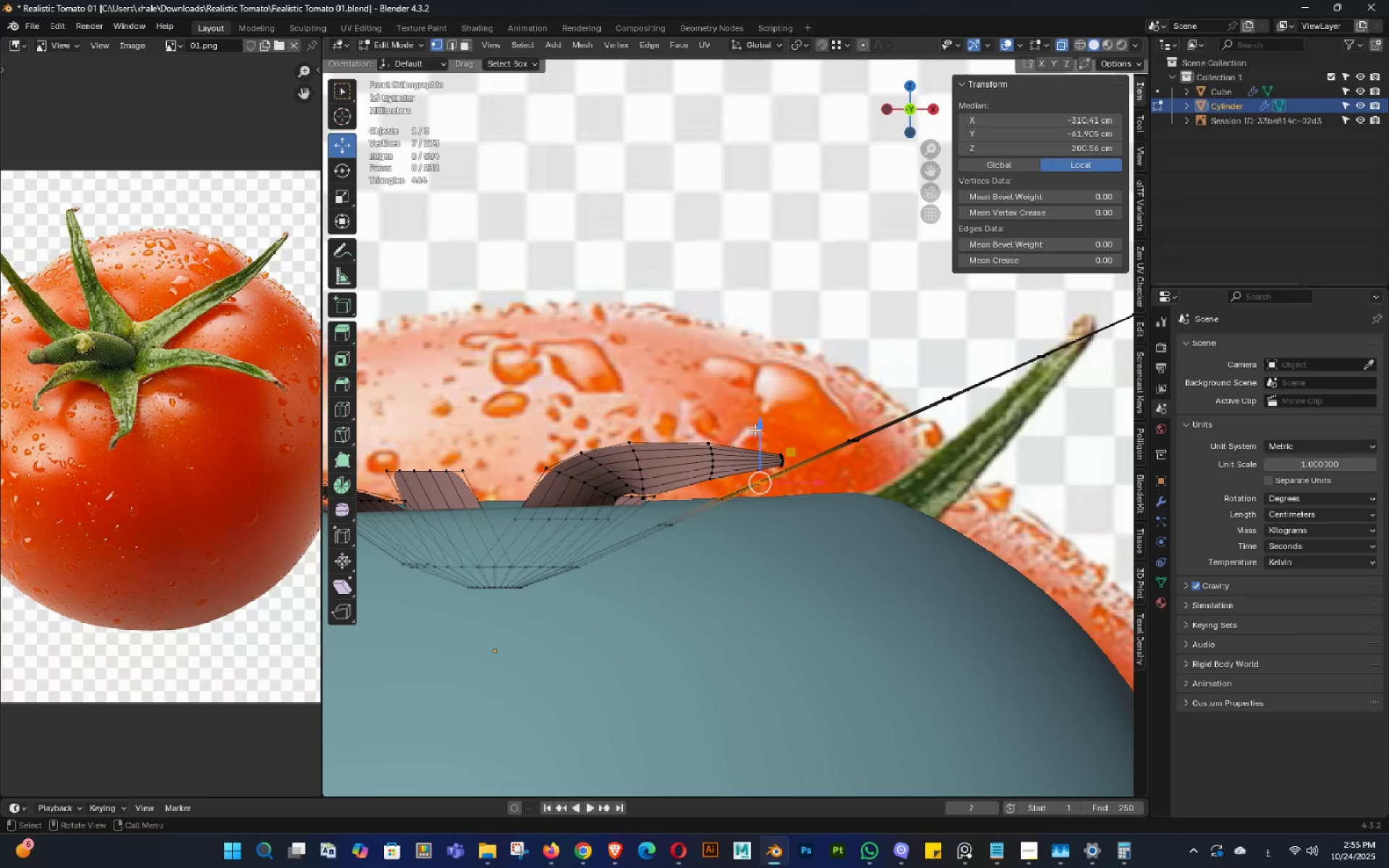 
left_click_drag(start_coordinate=[755, 430], to_coordinate=[764, 445])
 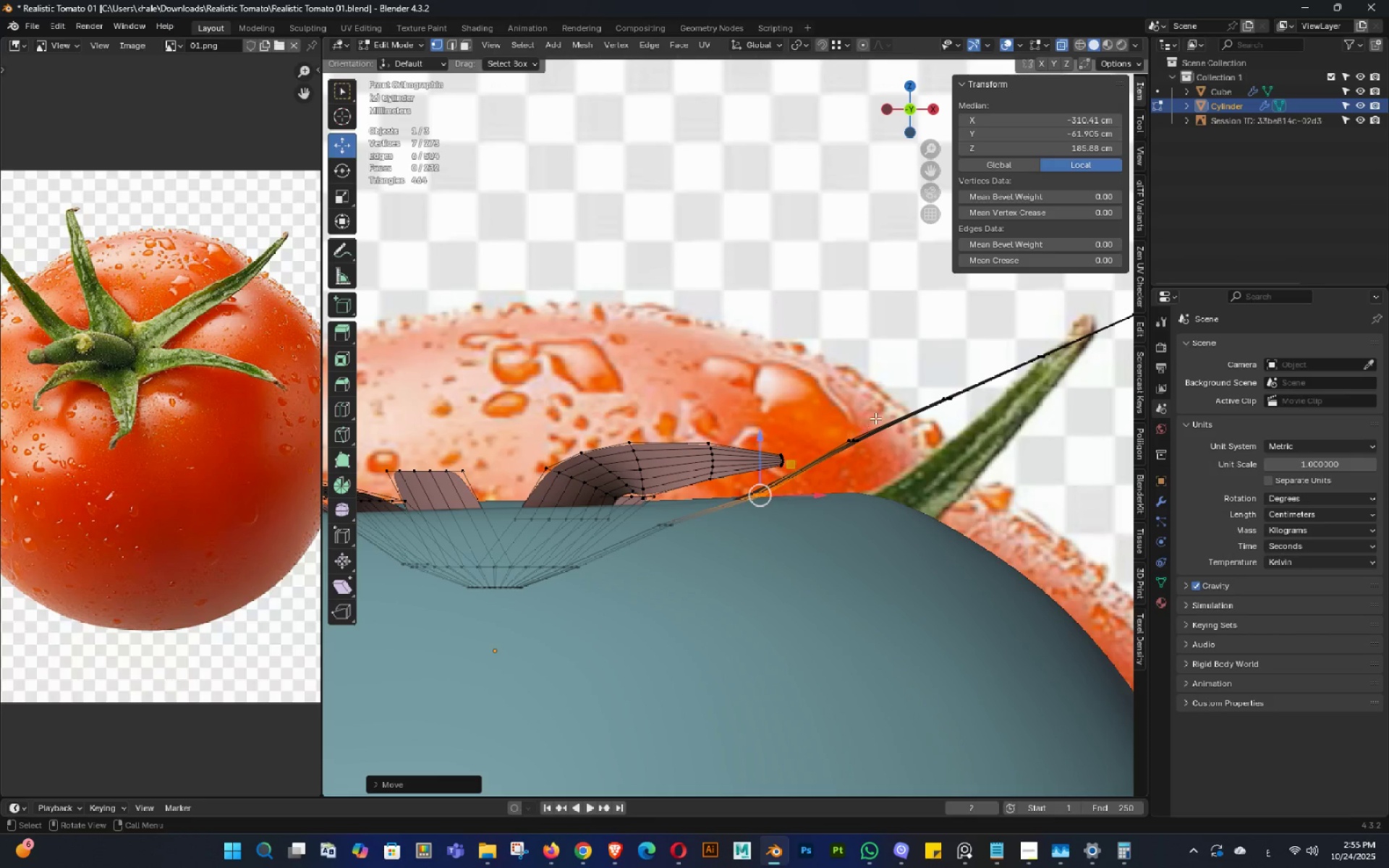 
left_click_drag(start_coordinate=[875, 418], to_coordinate=[805, 465])
 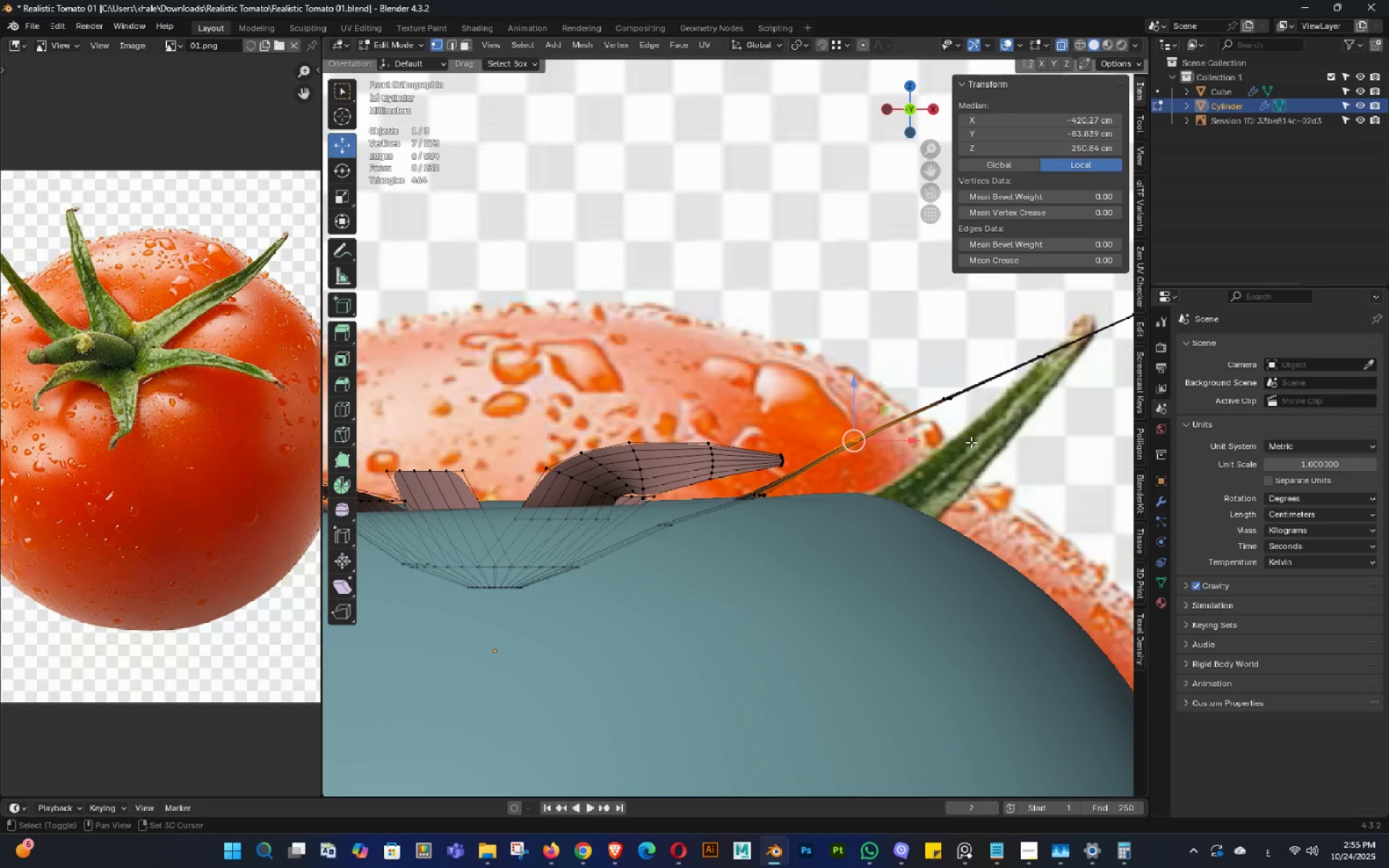 
hold_key(key=ShiftLeft, duration=13.86)
double_click([698, 511])
 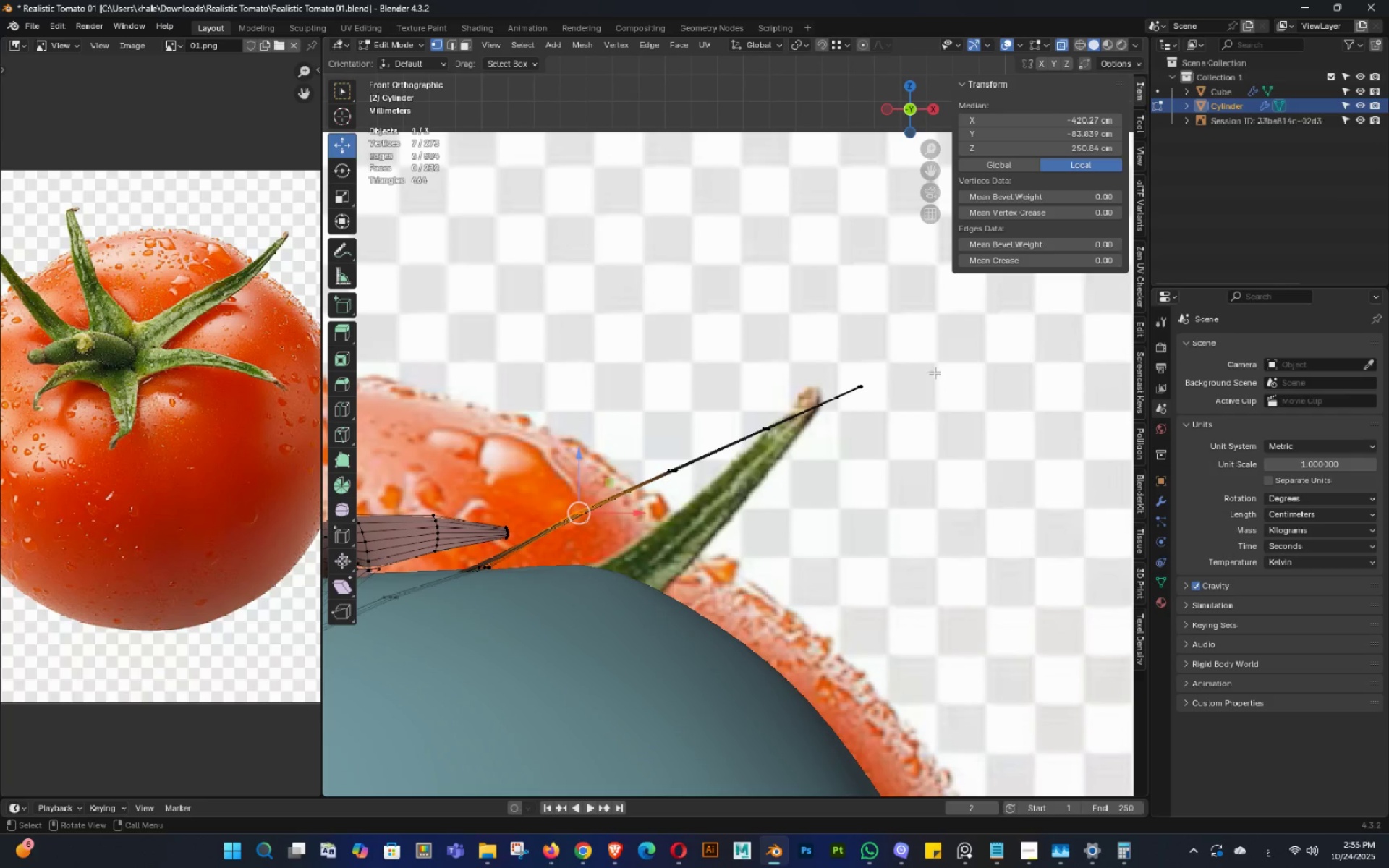 
left_click_drag(start_coordinate=[905, 353], to_coordinate=[820, 411])
 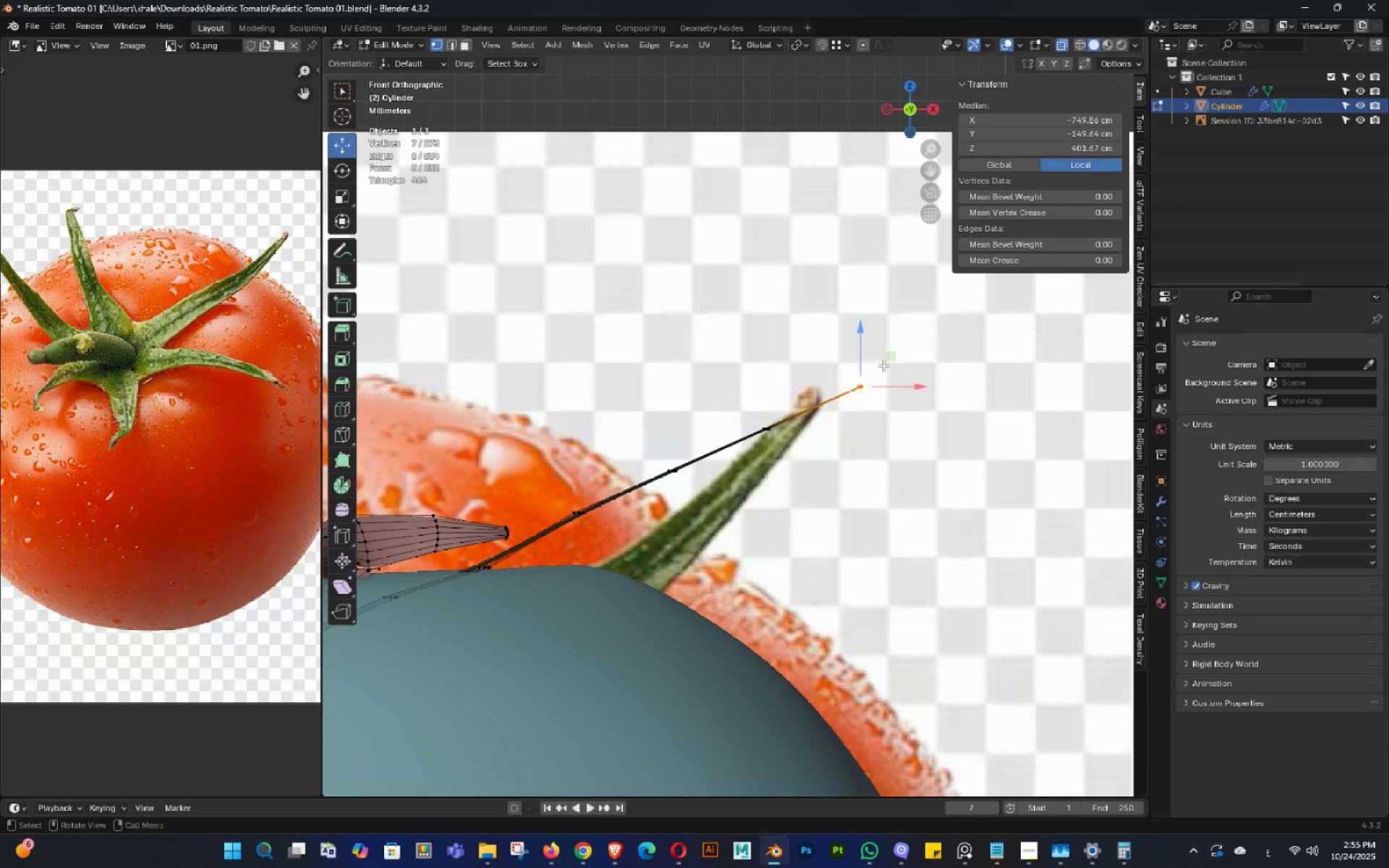 
left_click_drag(start_coordinate=[888, 361], to_coordinate=[817, 319])
 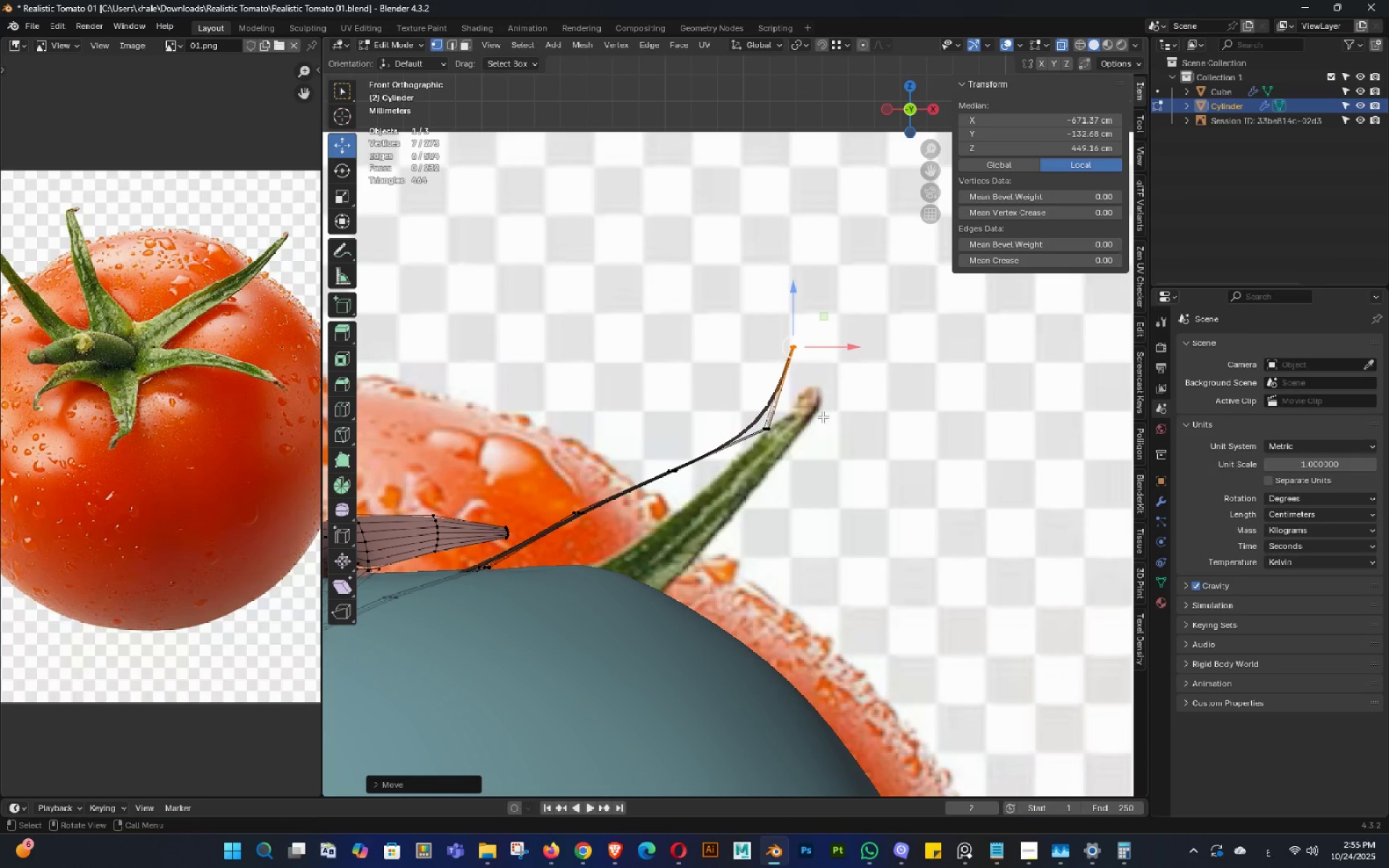 
left_click_drag(start_coordinate=[816, 408], to_coordinate=[744, 448])
 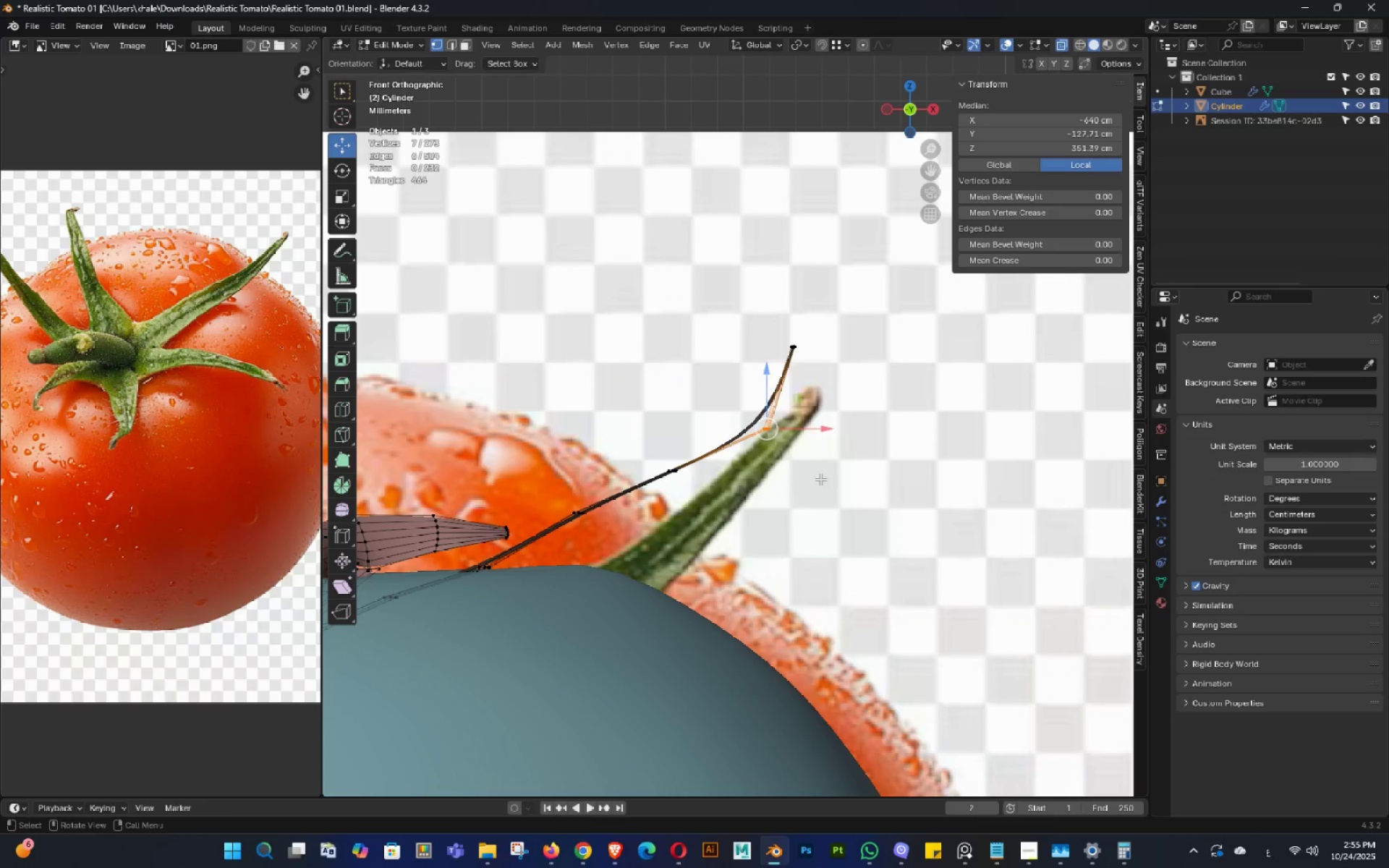 
key(G)
 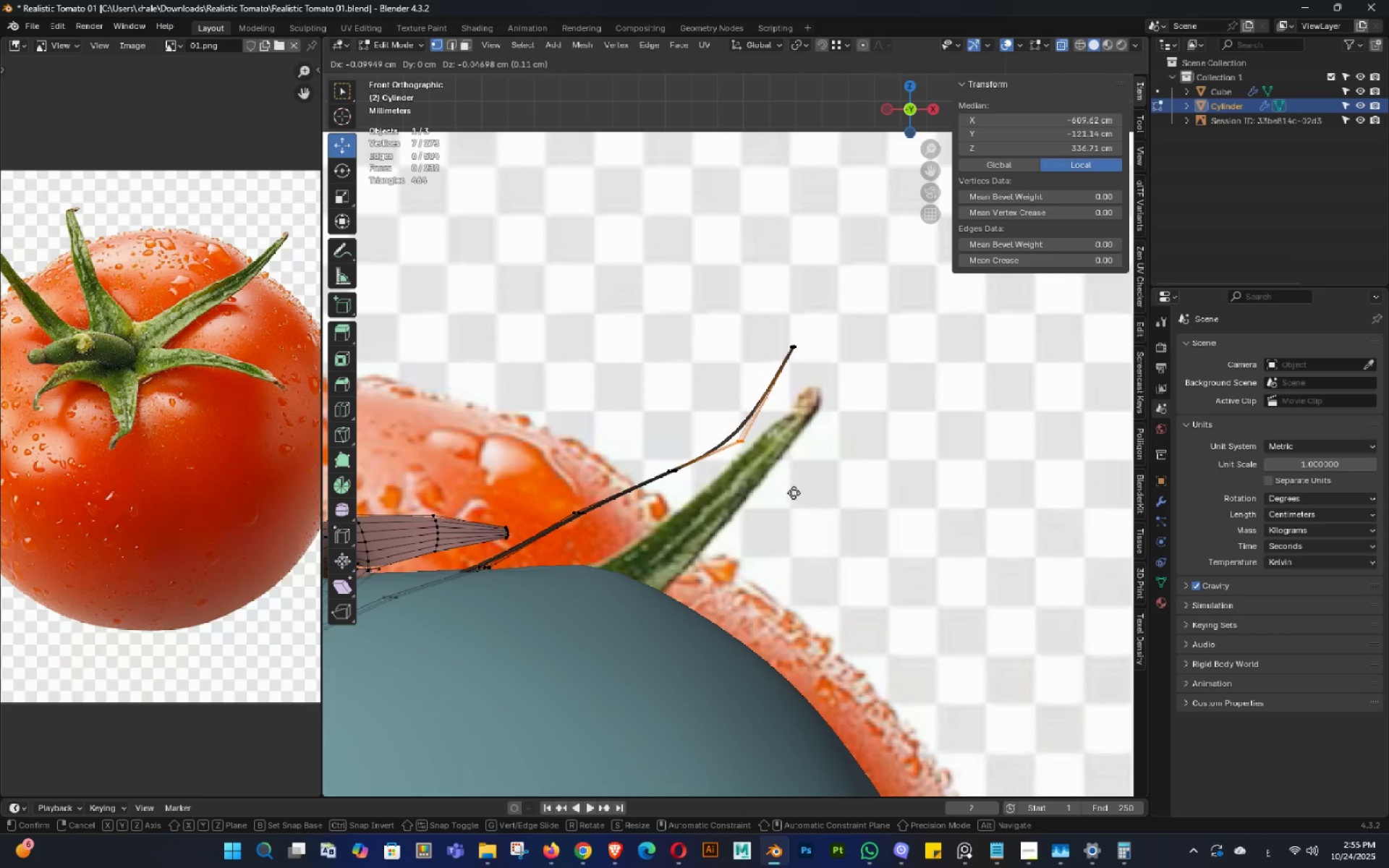 
left_click([794, 493])
 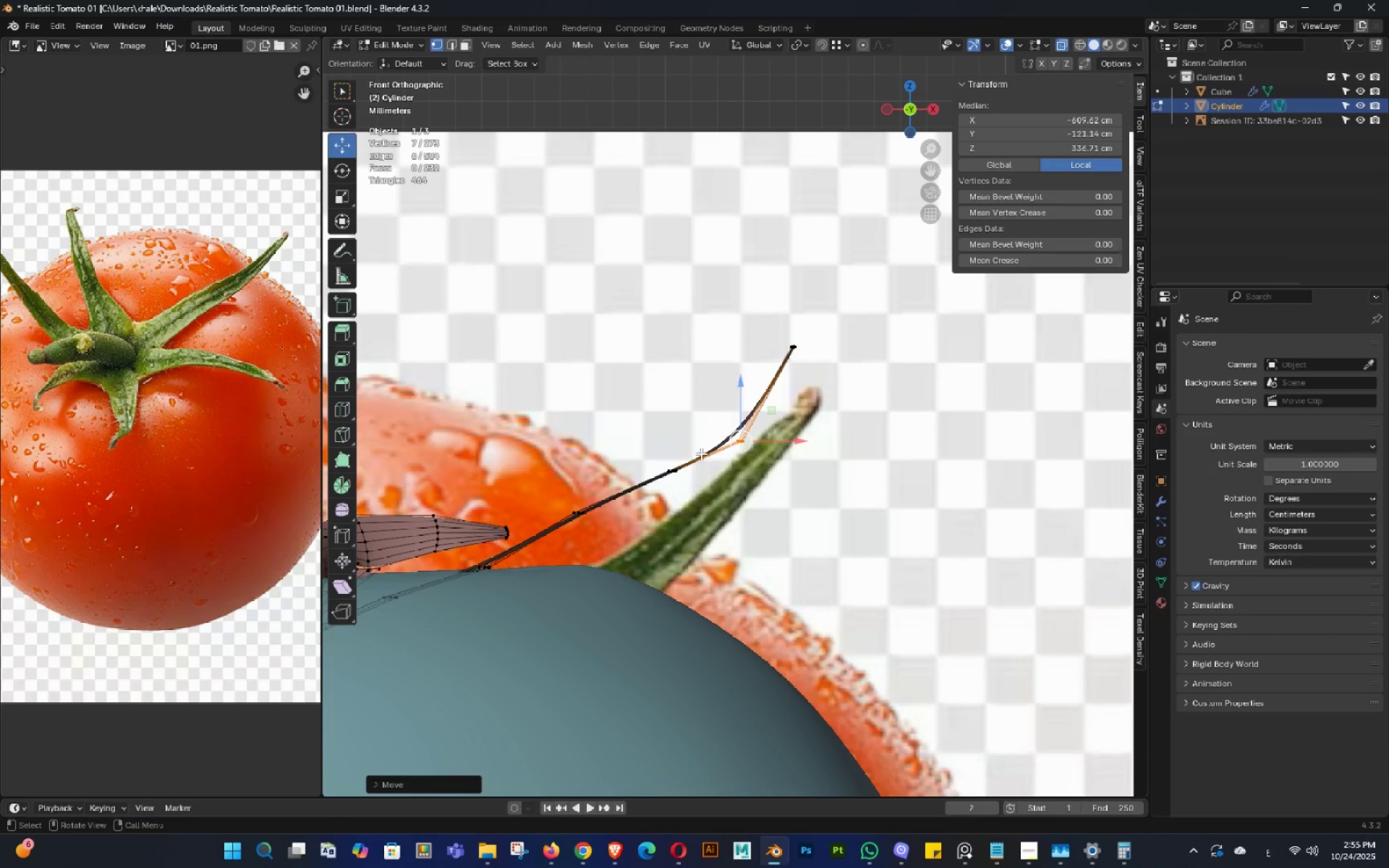 
left_click_drag(start_coordinate=[701, 454], to_coordinate=[664, 488])
 